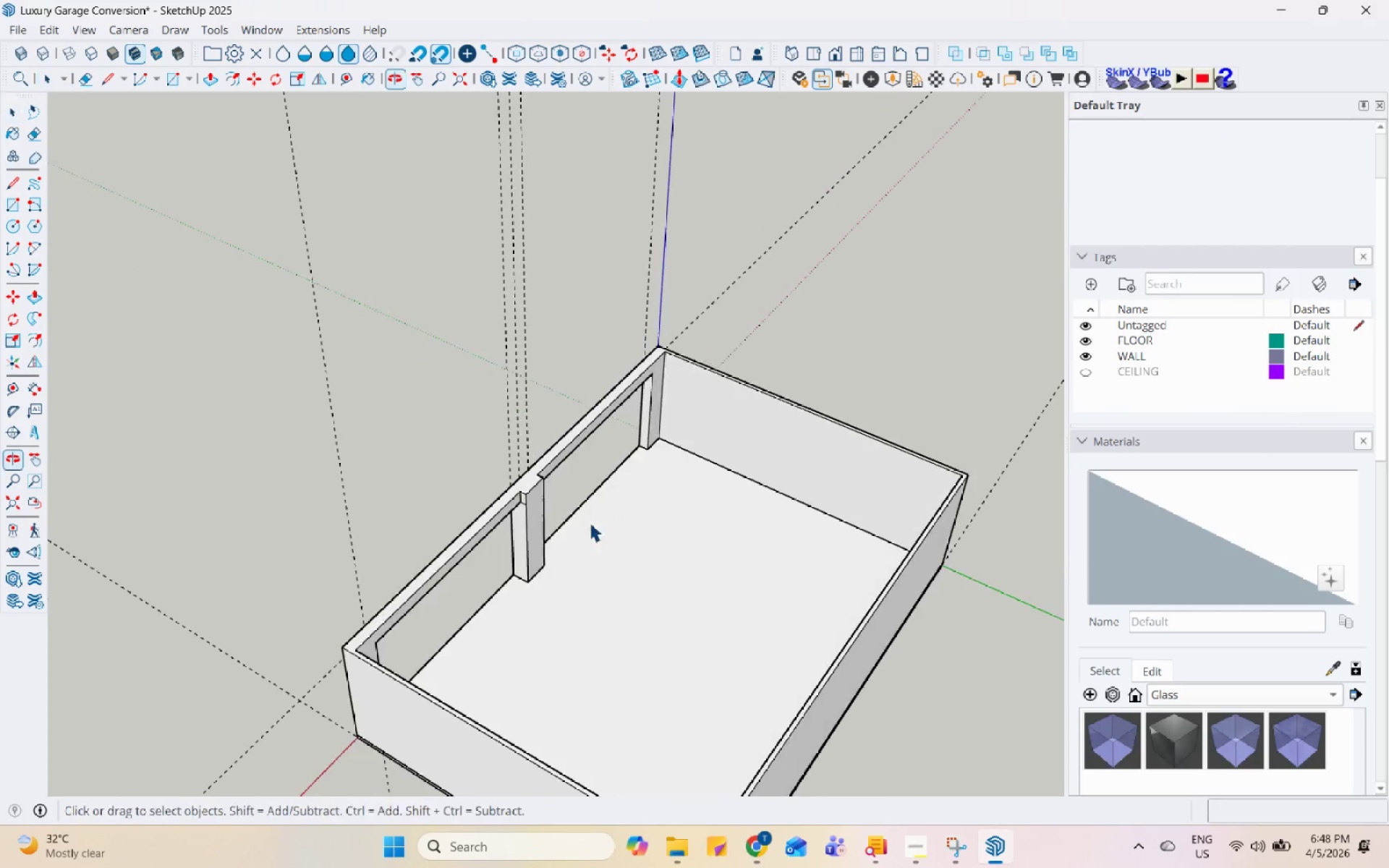 
scroll: coordinate [433, 522], scroll_direction: up, amount: 4.0
 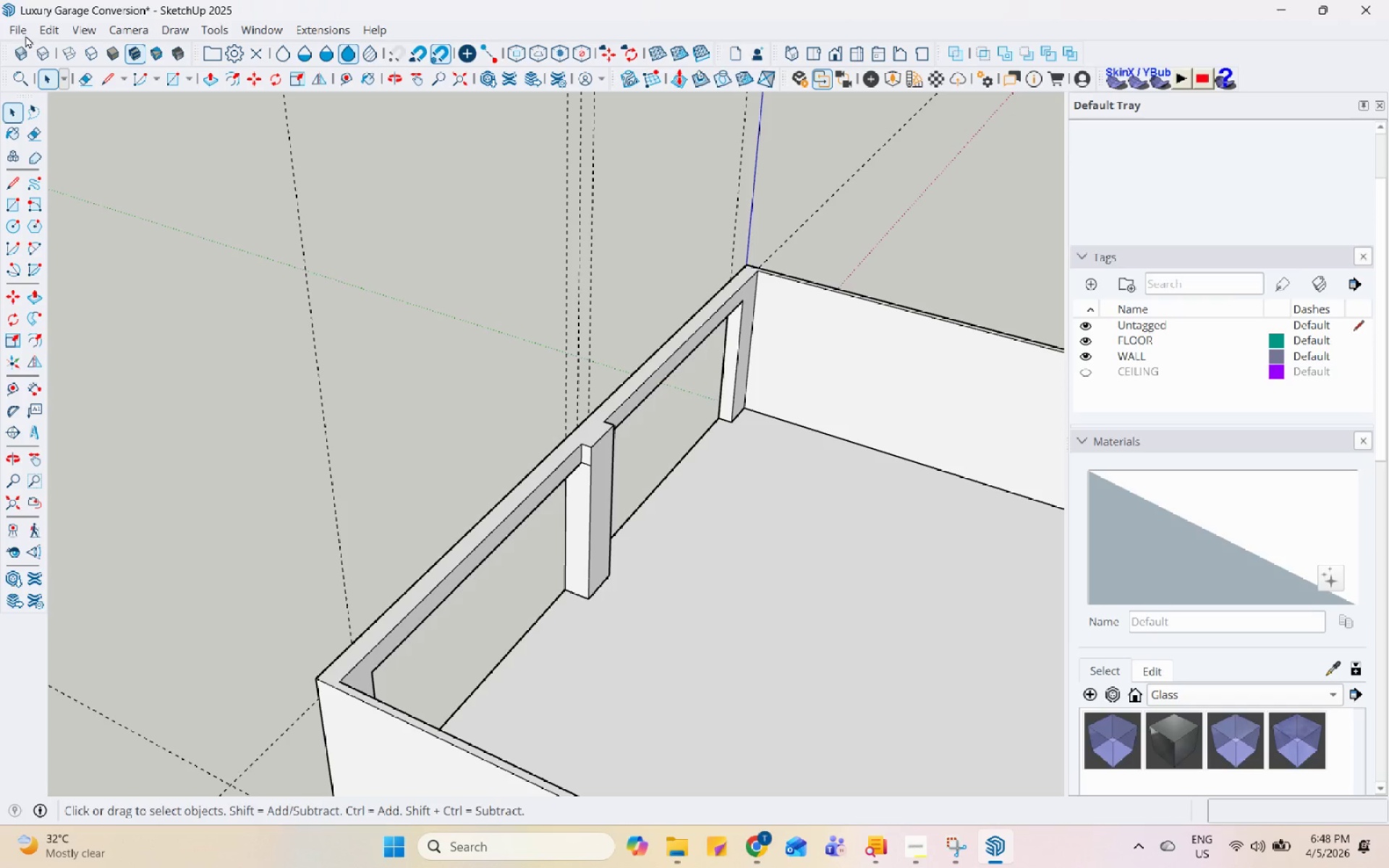 
left_click([11, 28])
 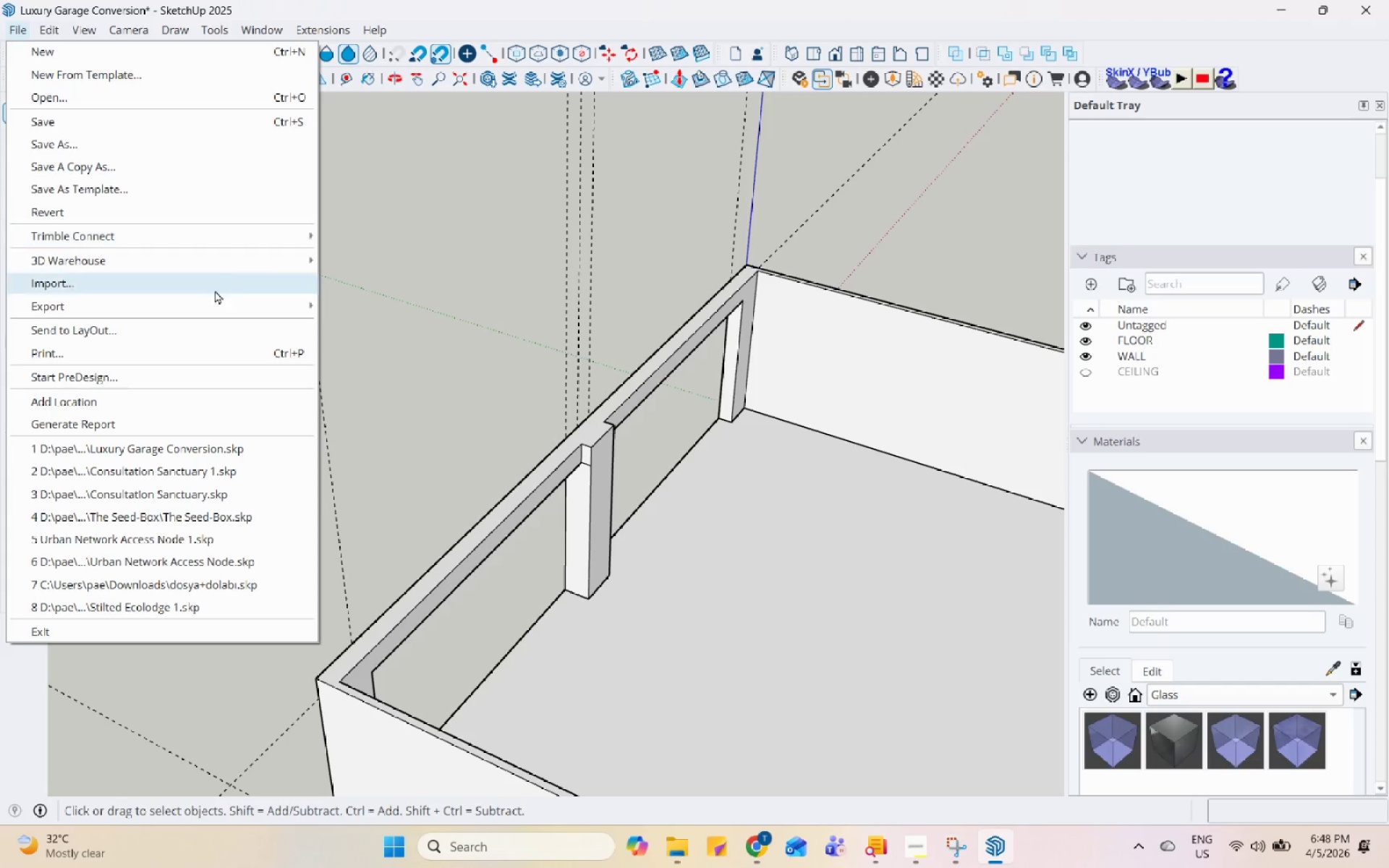 
left_click([209, 297])
 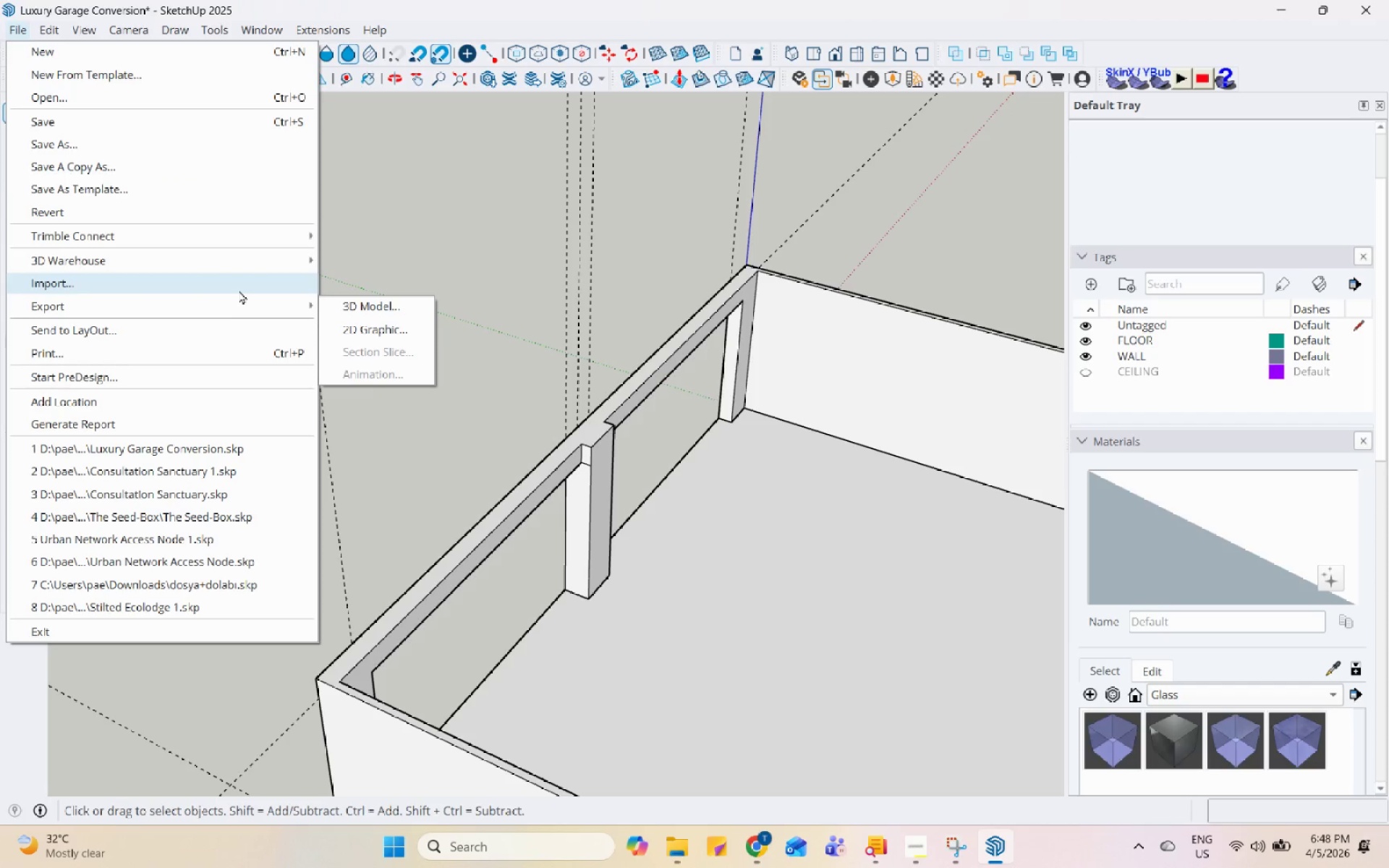 
left_click([240, 280])
 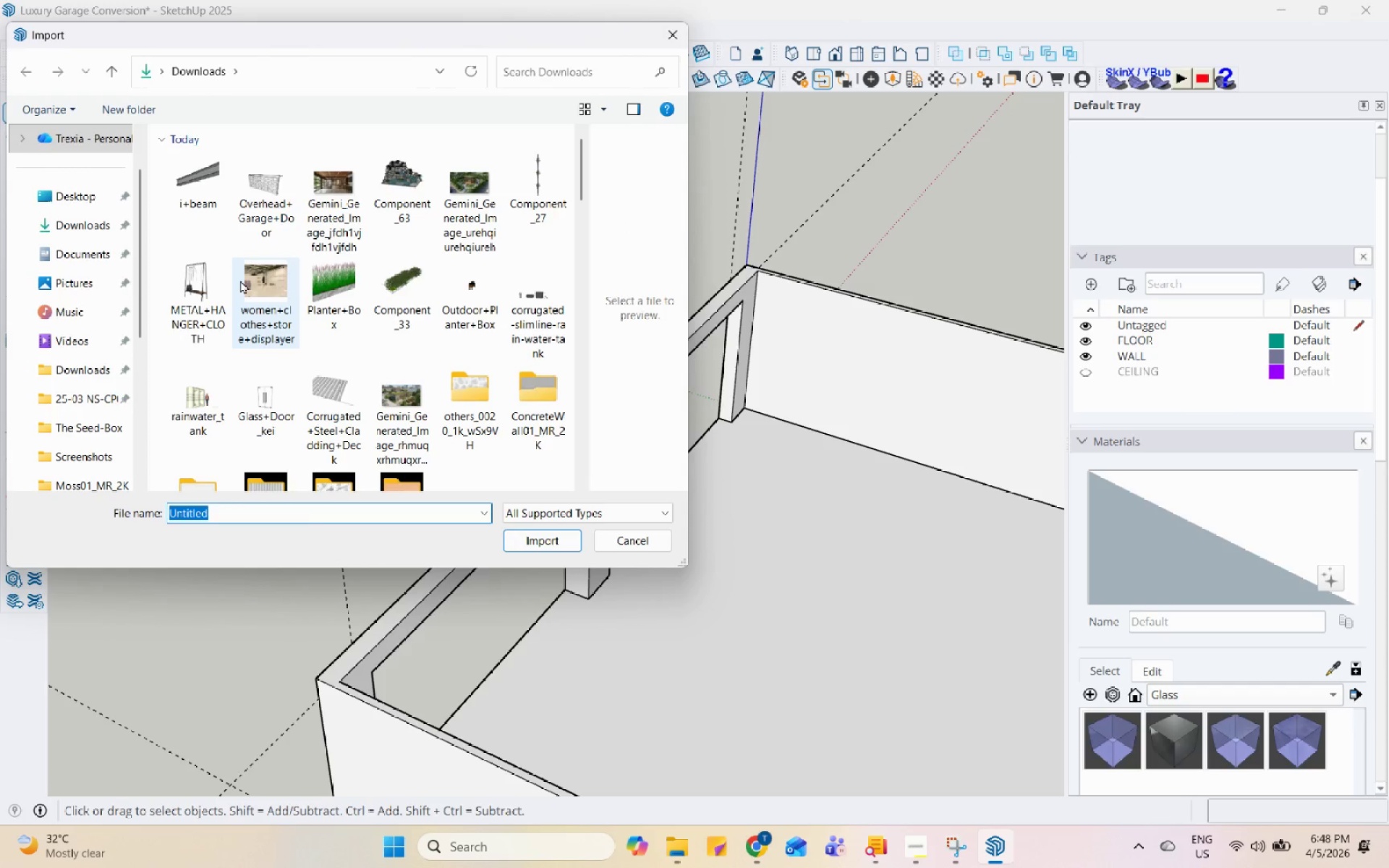 
wait(8.16)
 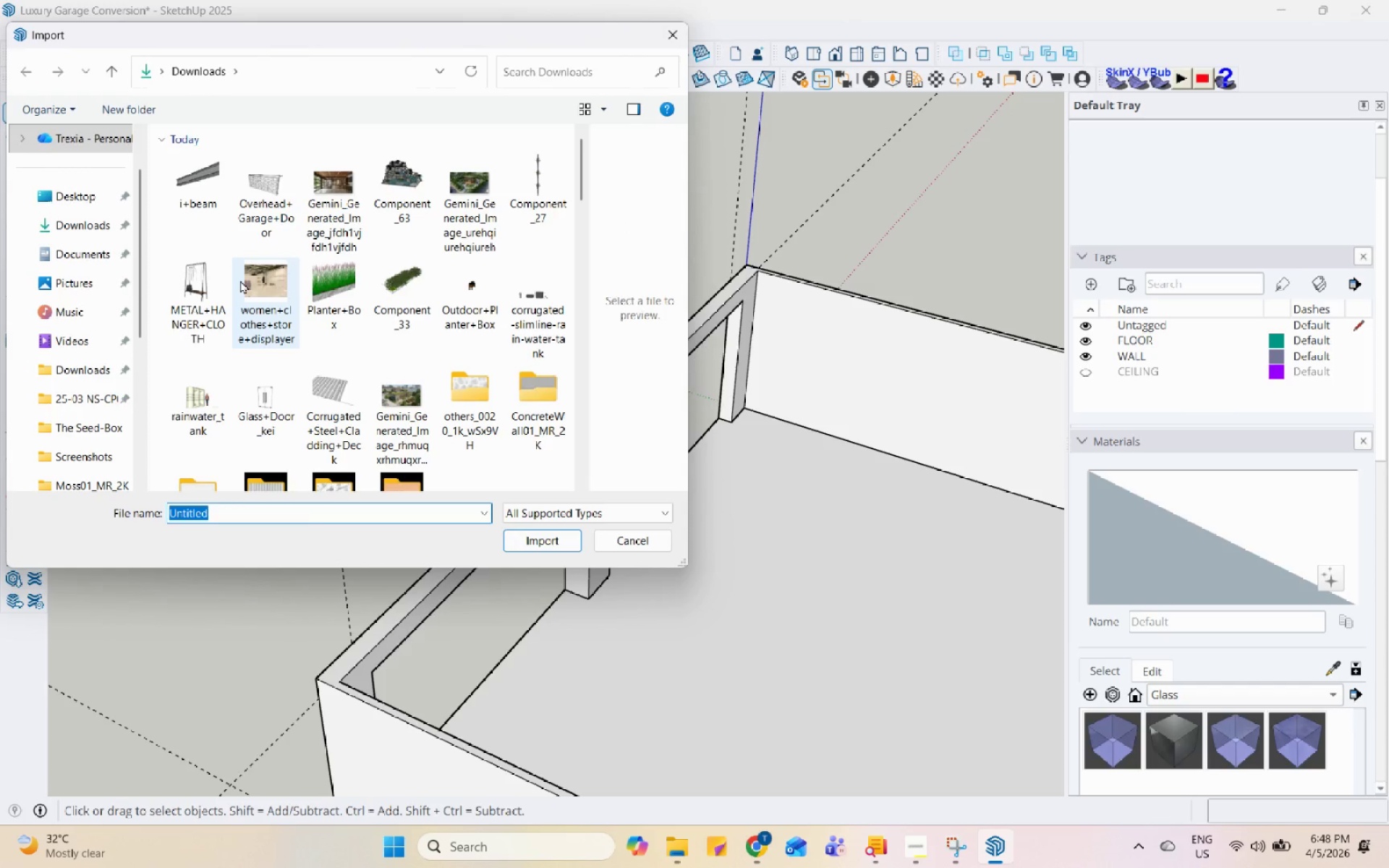 
left_click([524, 540])
 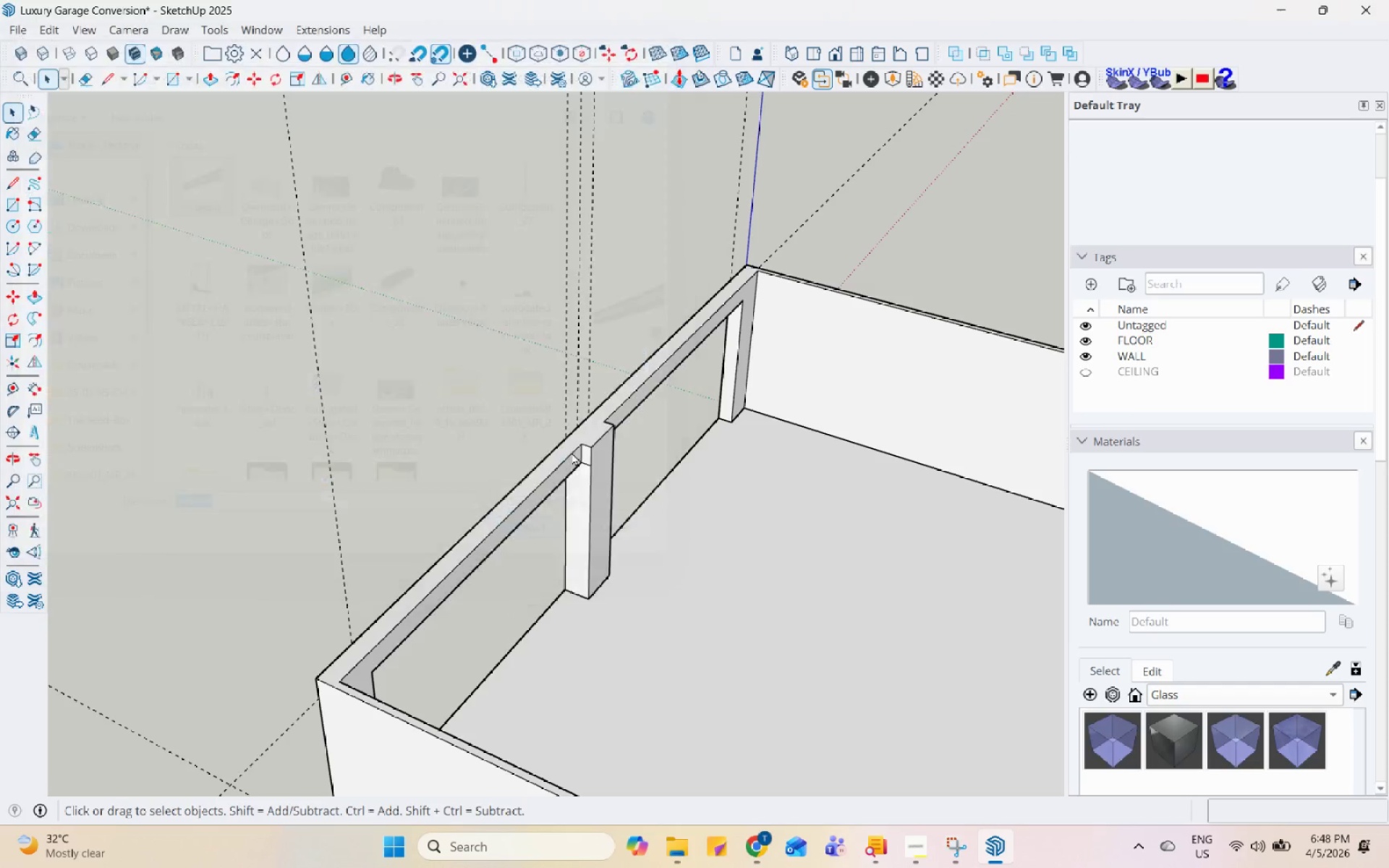 
scroll: coordinate [585, 456], scroll_direction: down, amount: 34.0
 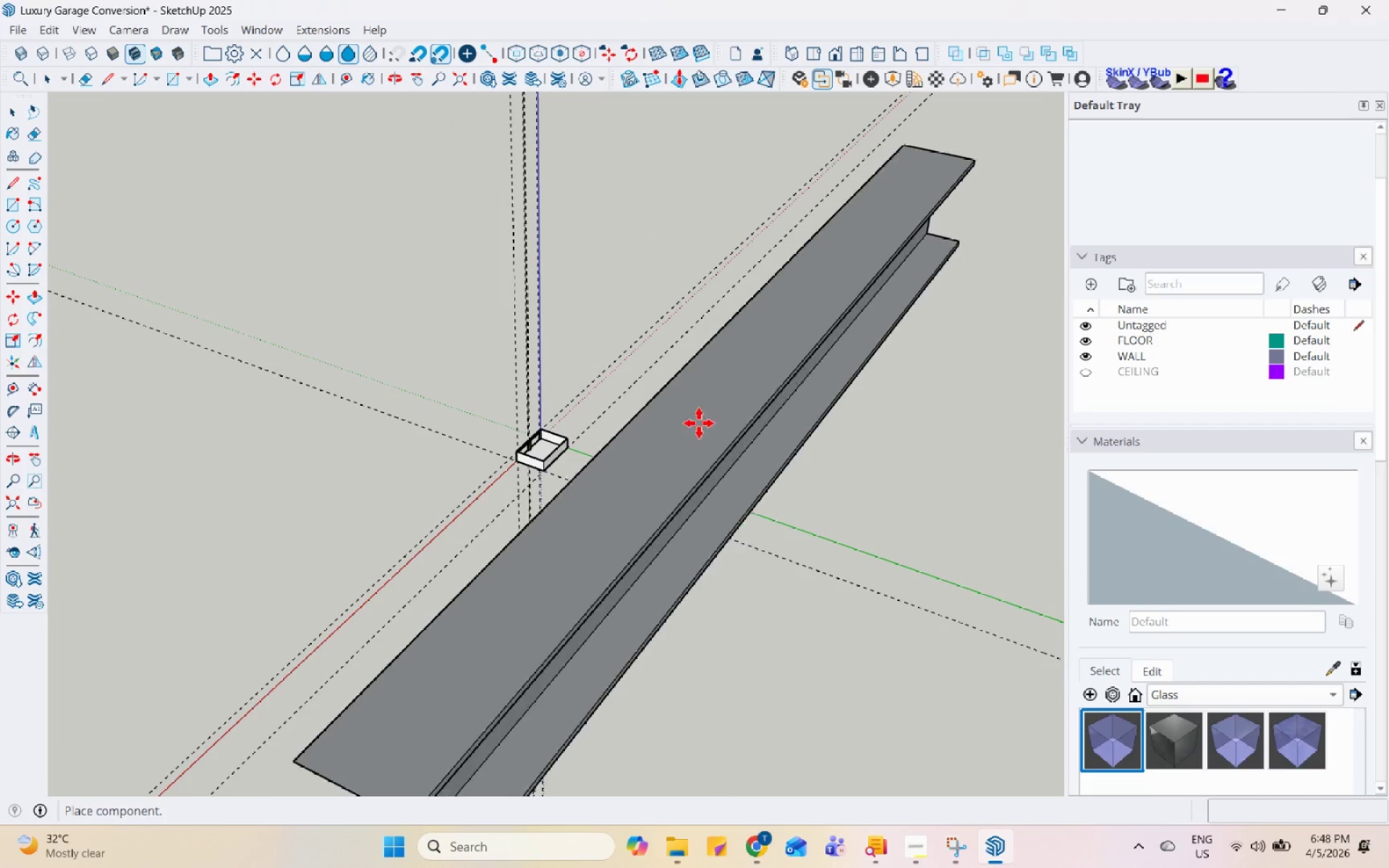 
left_click_drag(start_coordinate=[695, 336], to_coordinate=[694, 331])
 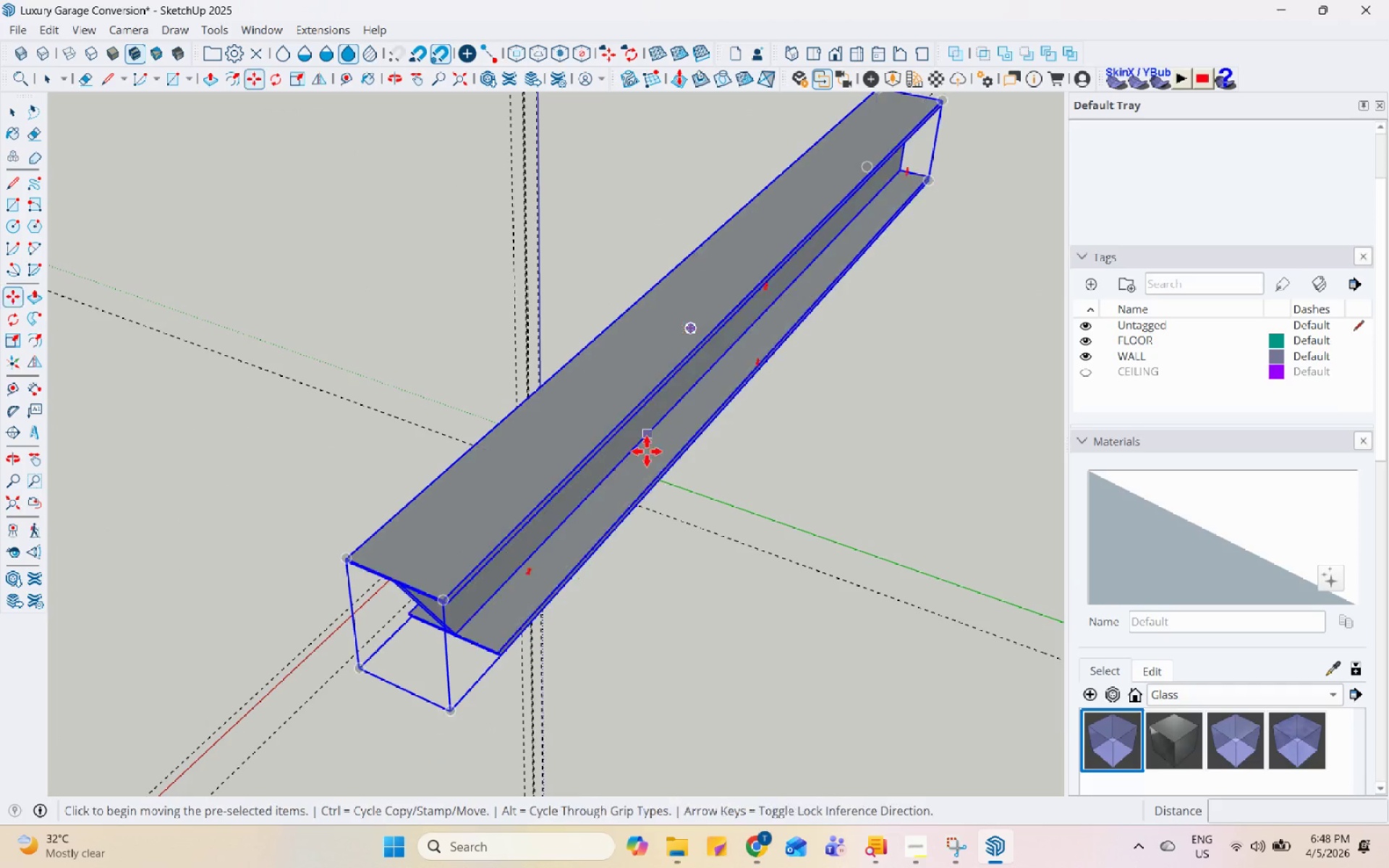 
key(Space)
 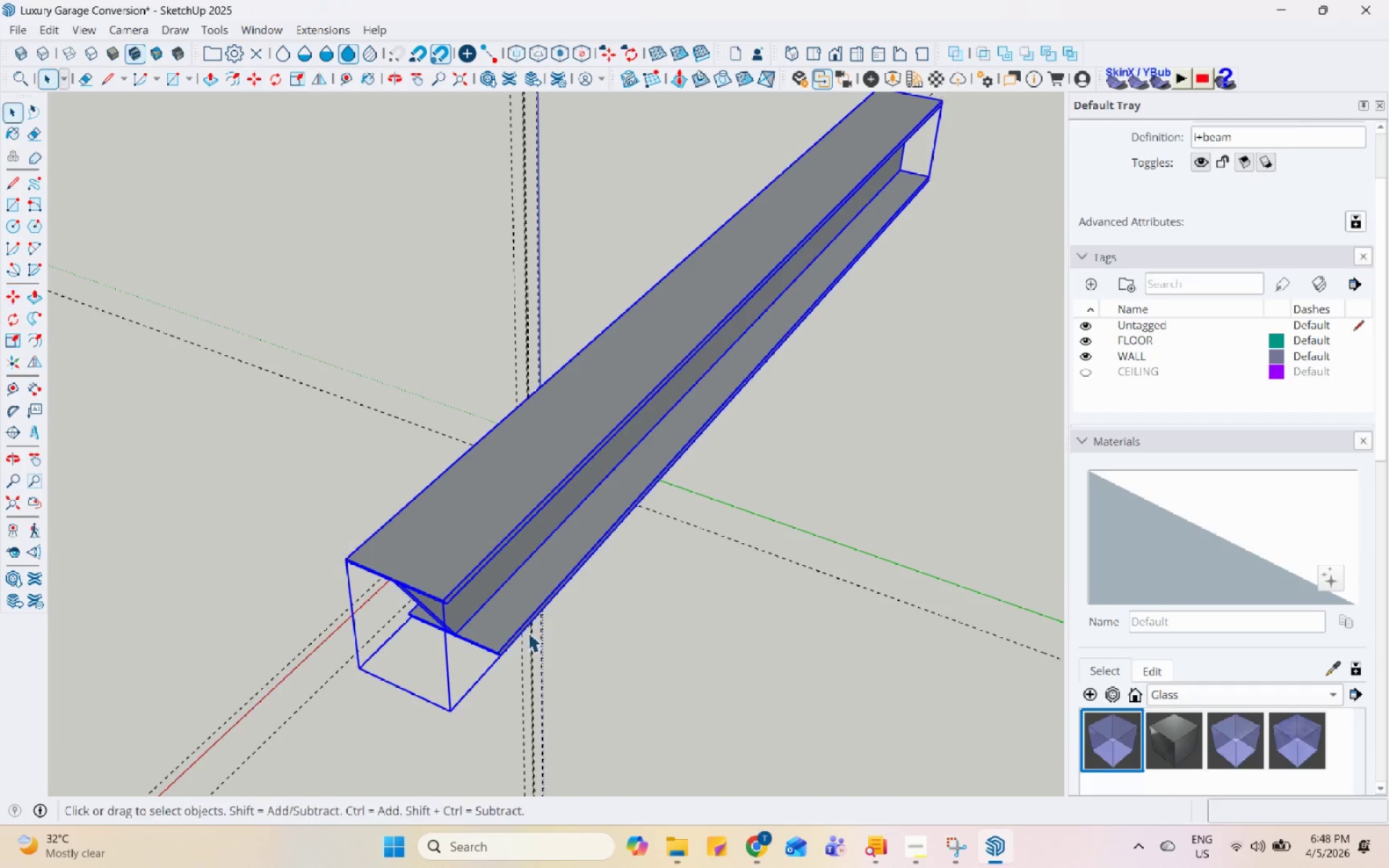 
scroll: coordinate [508, 636], scroll_direction: up, amount: 3.0
 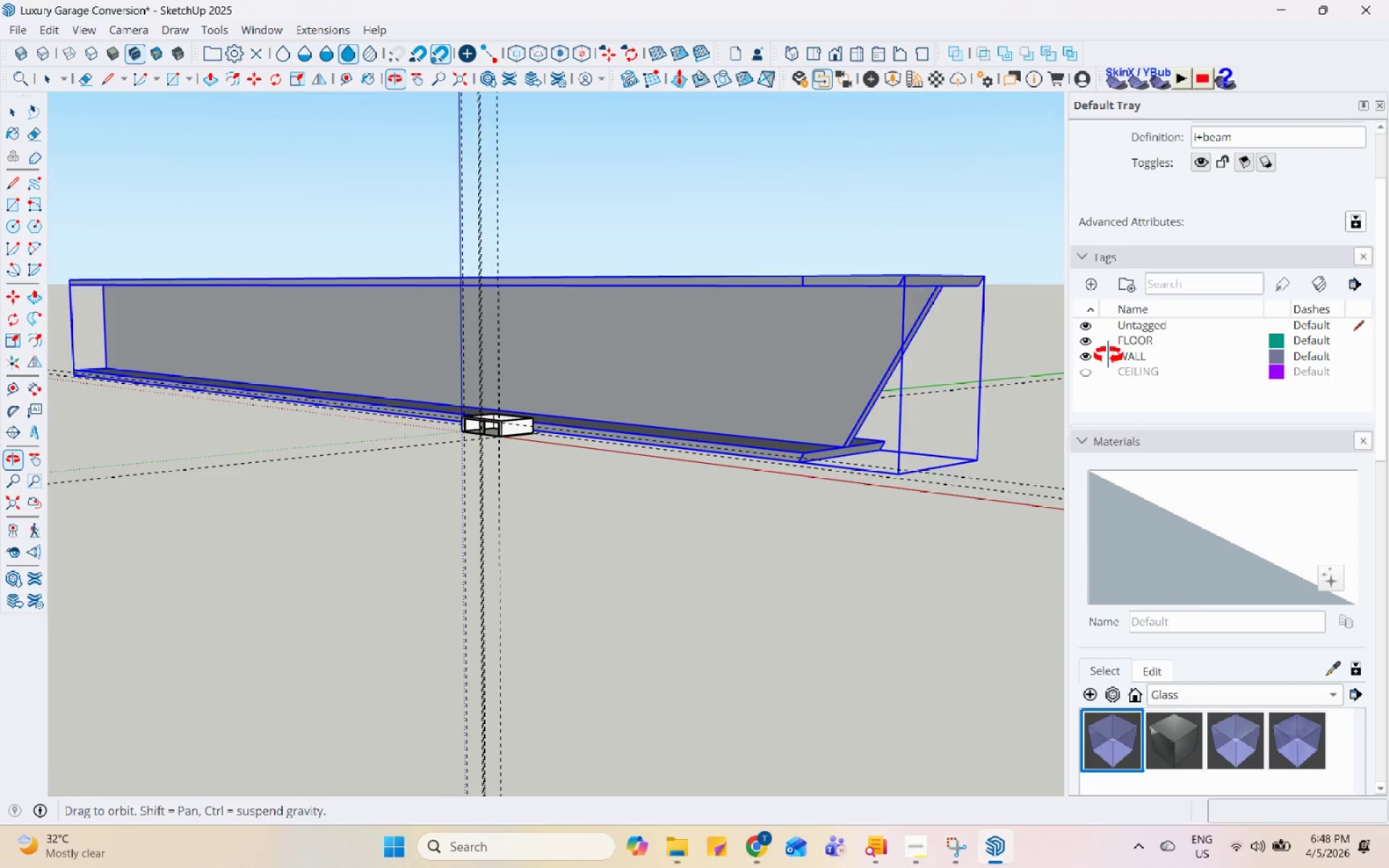 
scroll: coordinate [799, 430], scroll_direction: down, amount: 6.0
 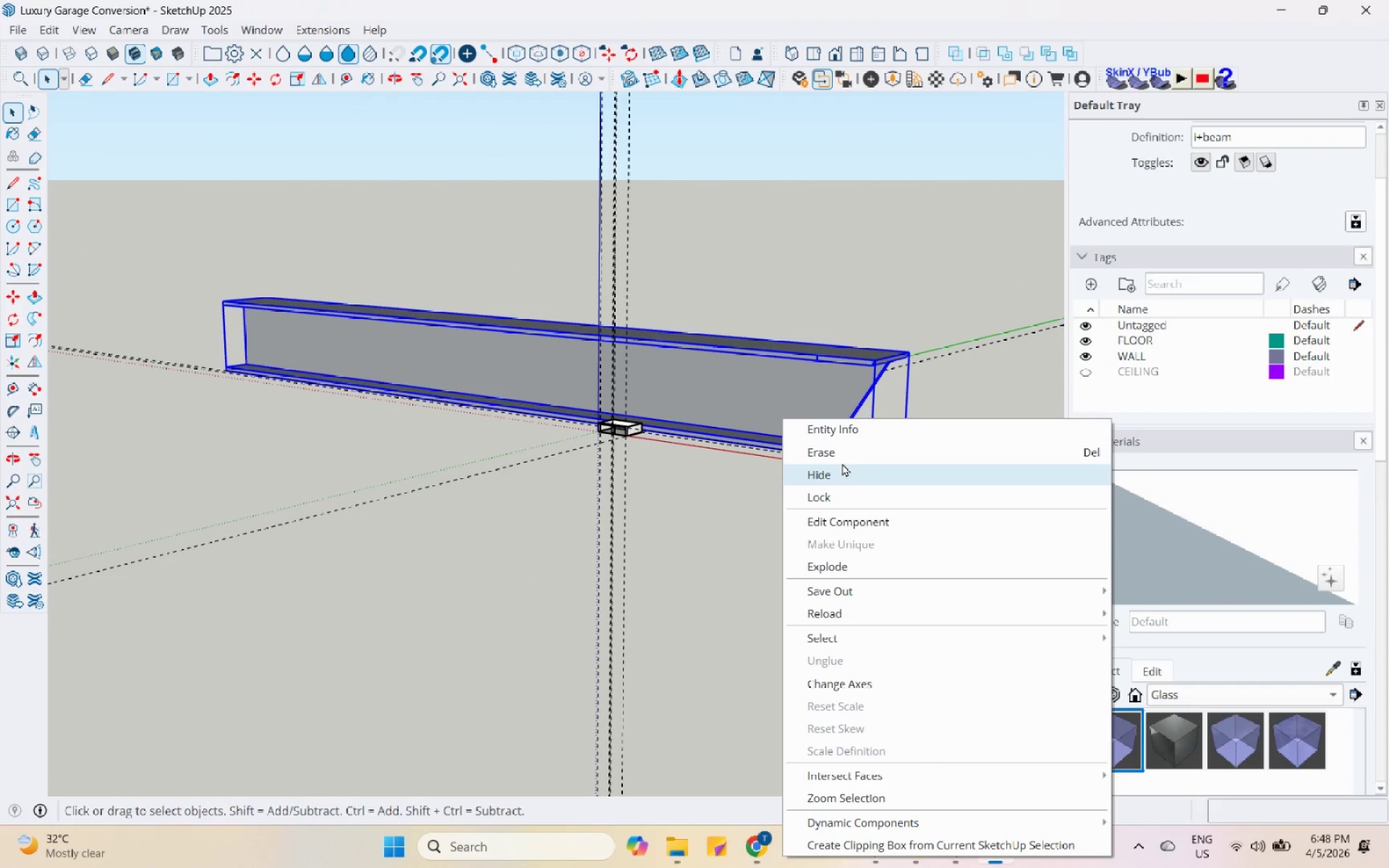 
left_click([854, 454])
 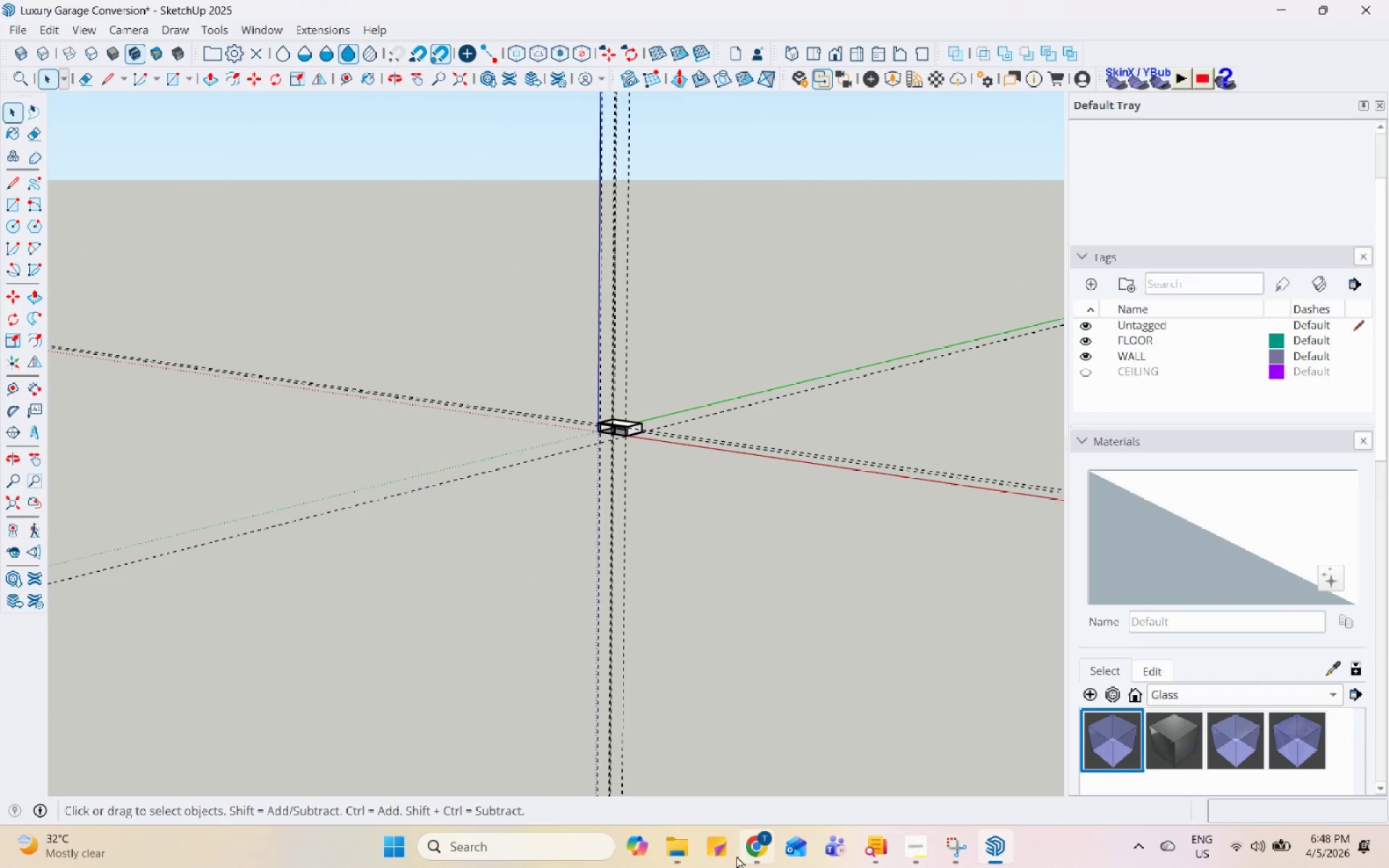 
left_click([747, 854])
 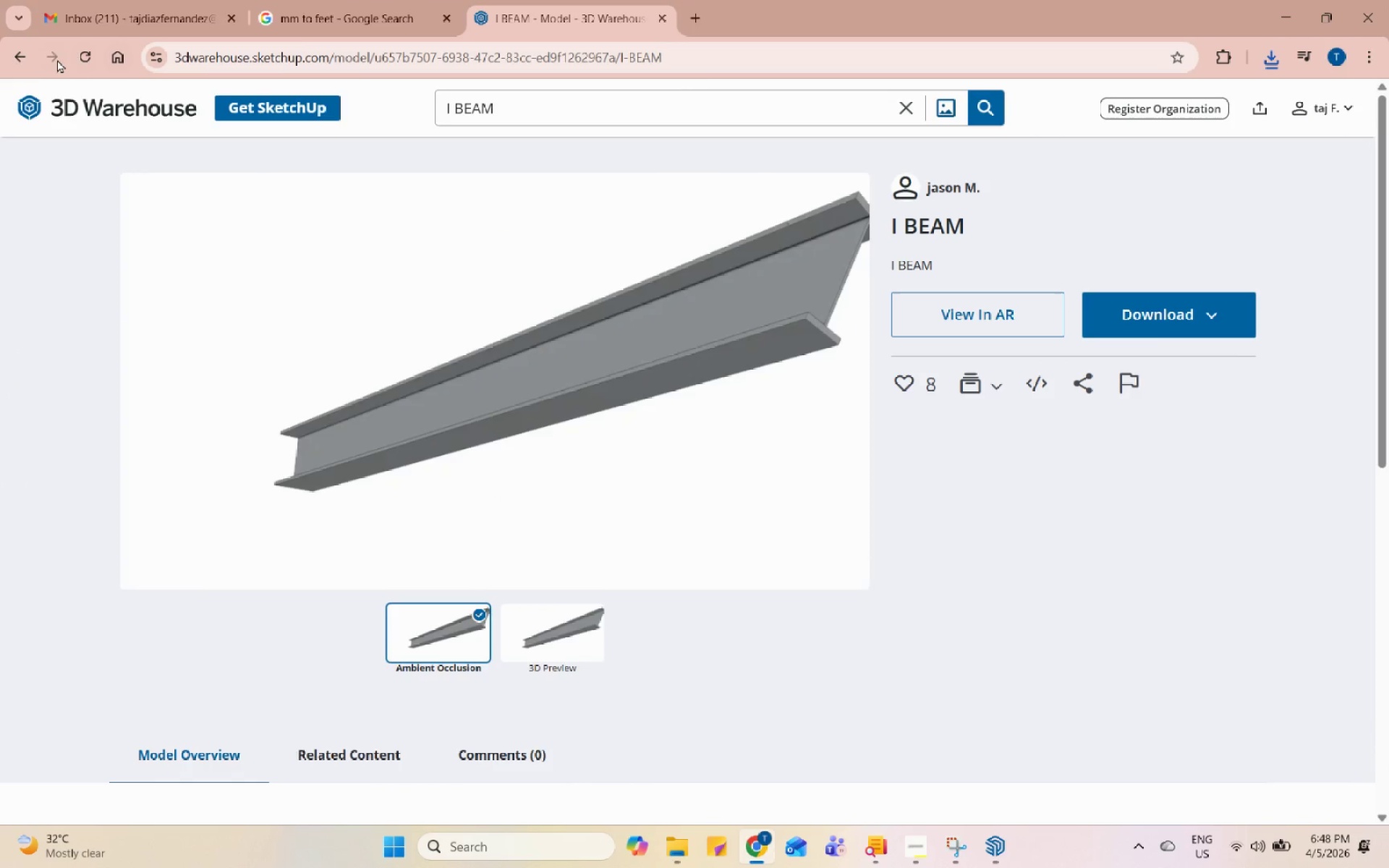 
left_click_drag(start_coordinate=[13, 58], to_coordinate=[9, 55])
 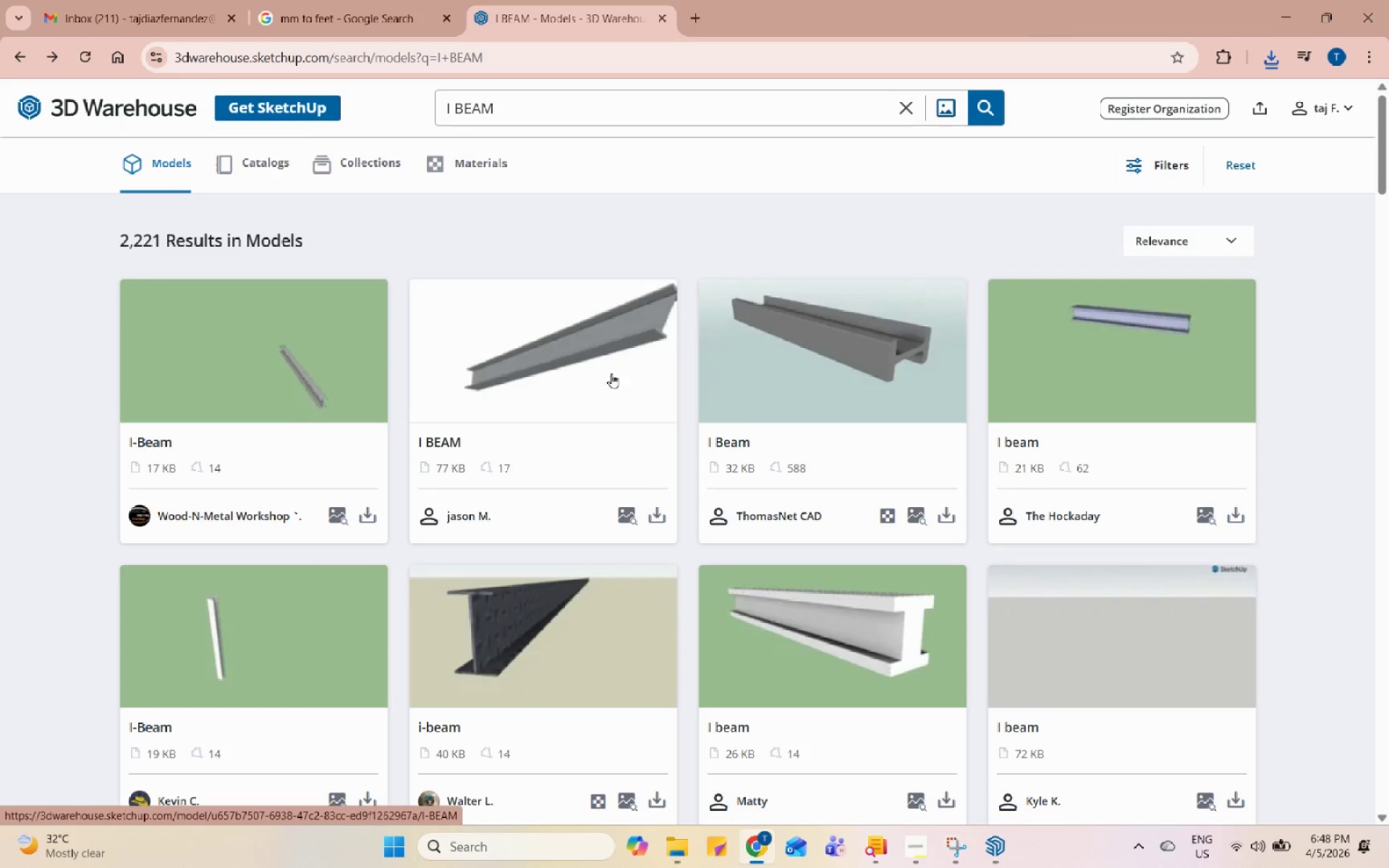 
scroll: coordinate [686, 427], scroll_direction: down, amount: 17.0
 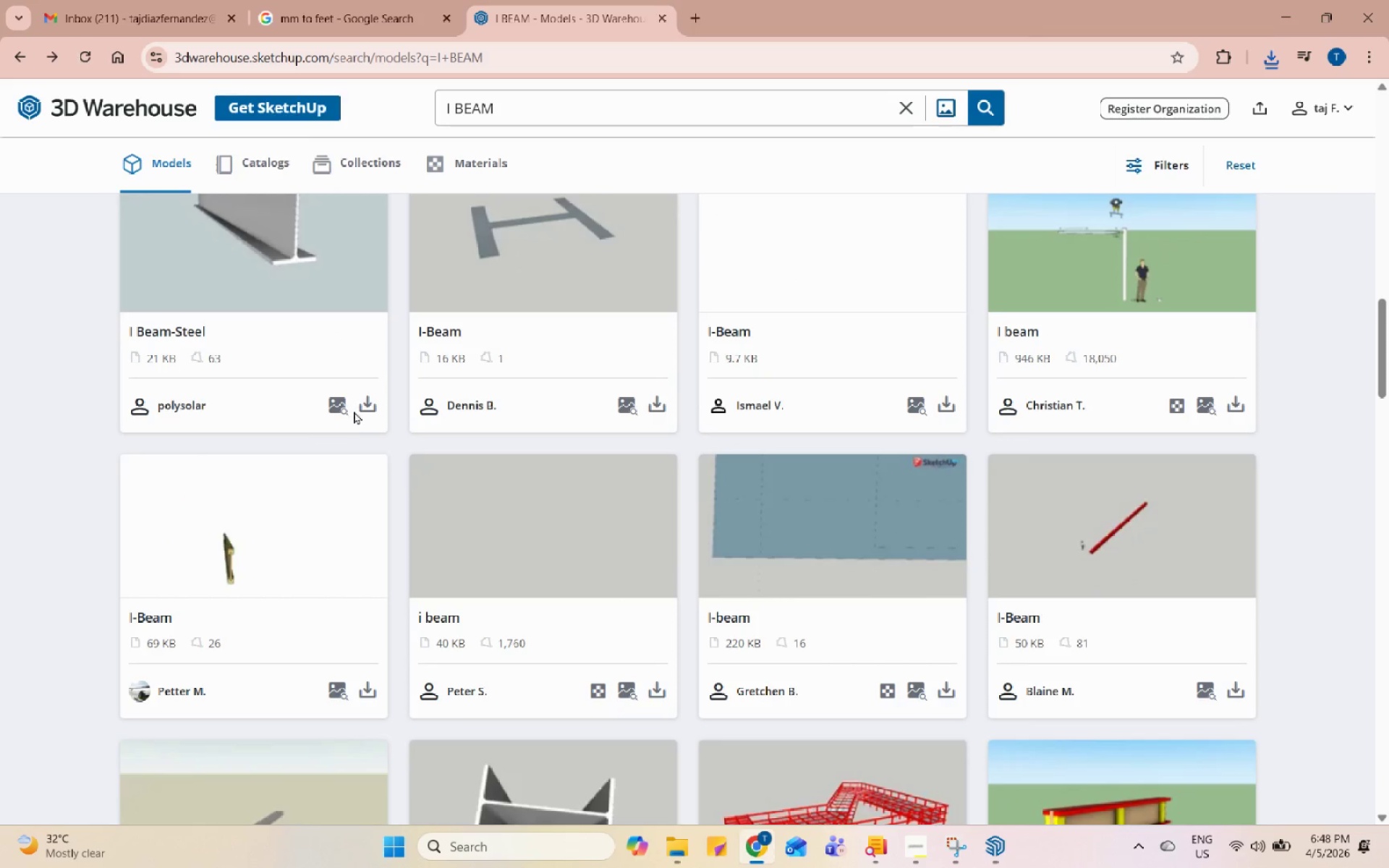 
left_click([367, 407])
 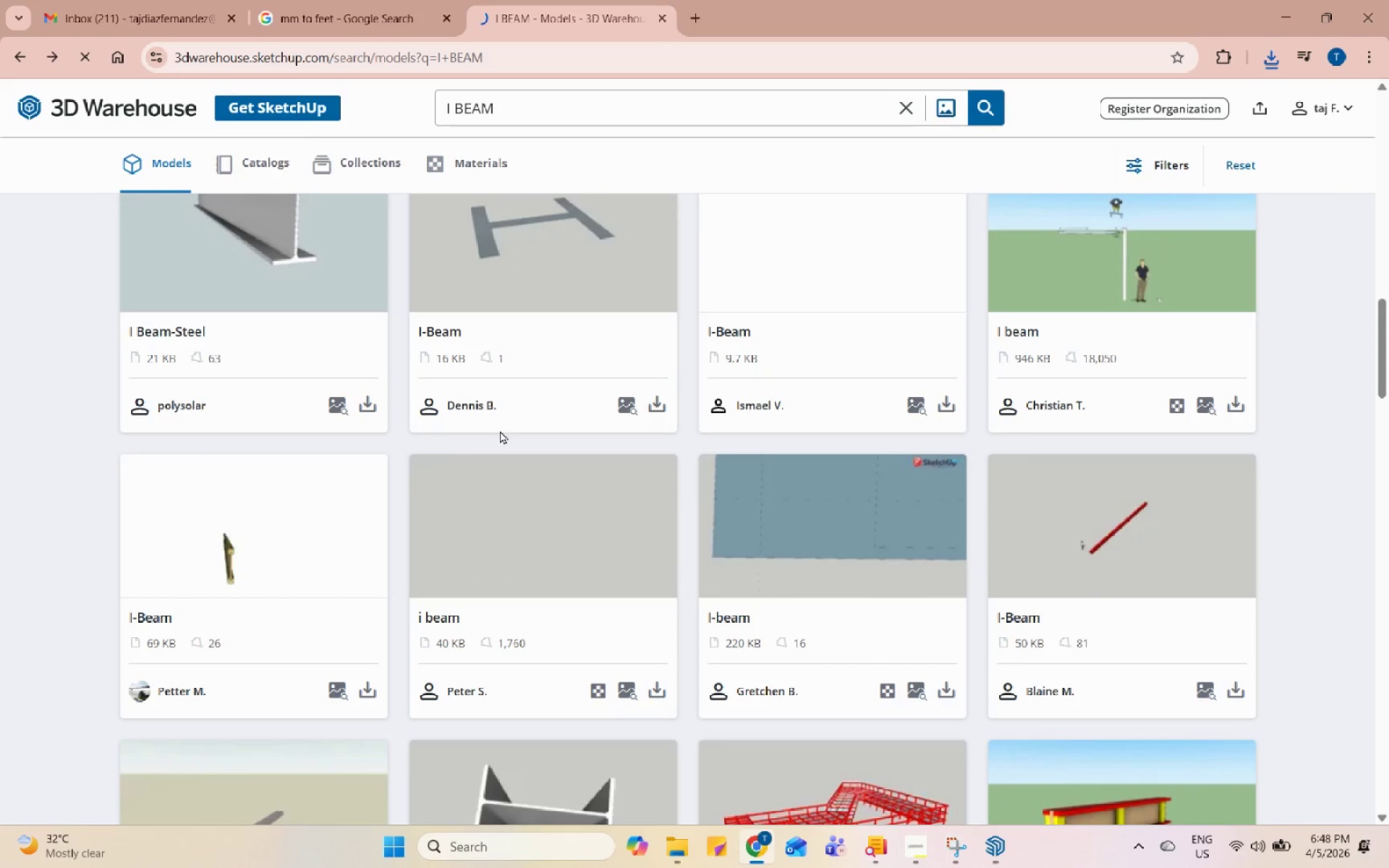 
scroll: coordinate [870, 444], scroll_direction: down, amount: 3.0
 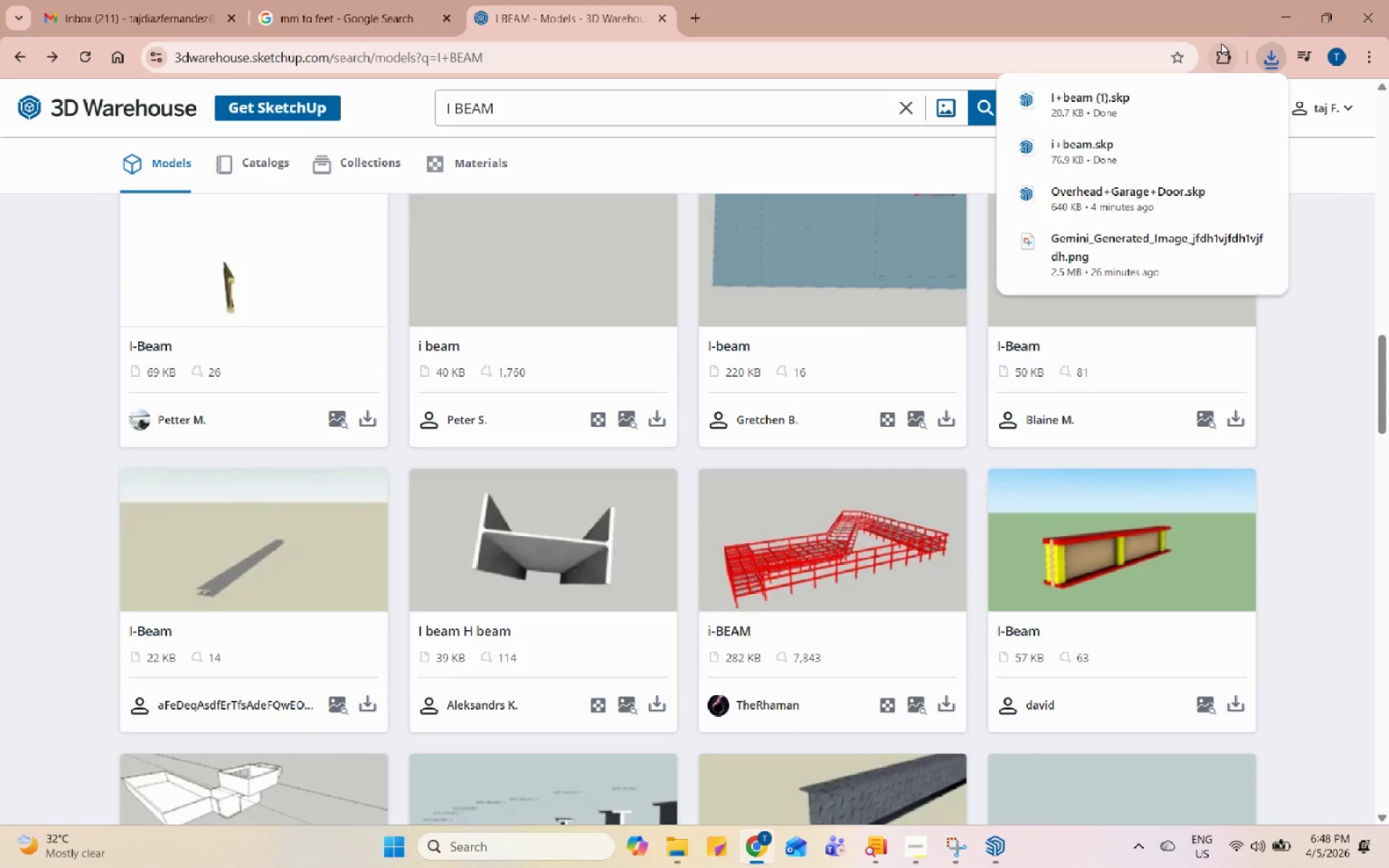 
left_click([1269, 20])
 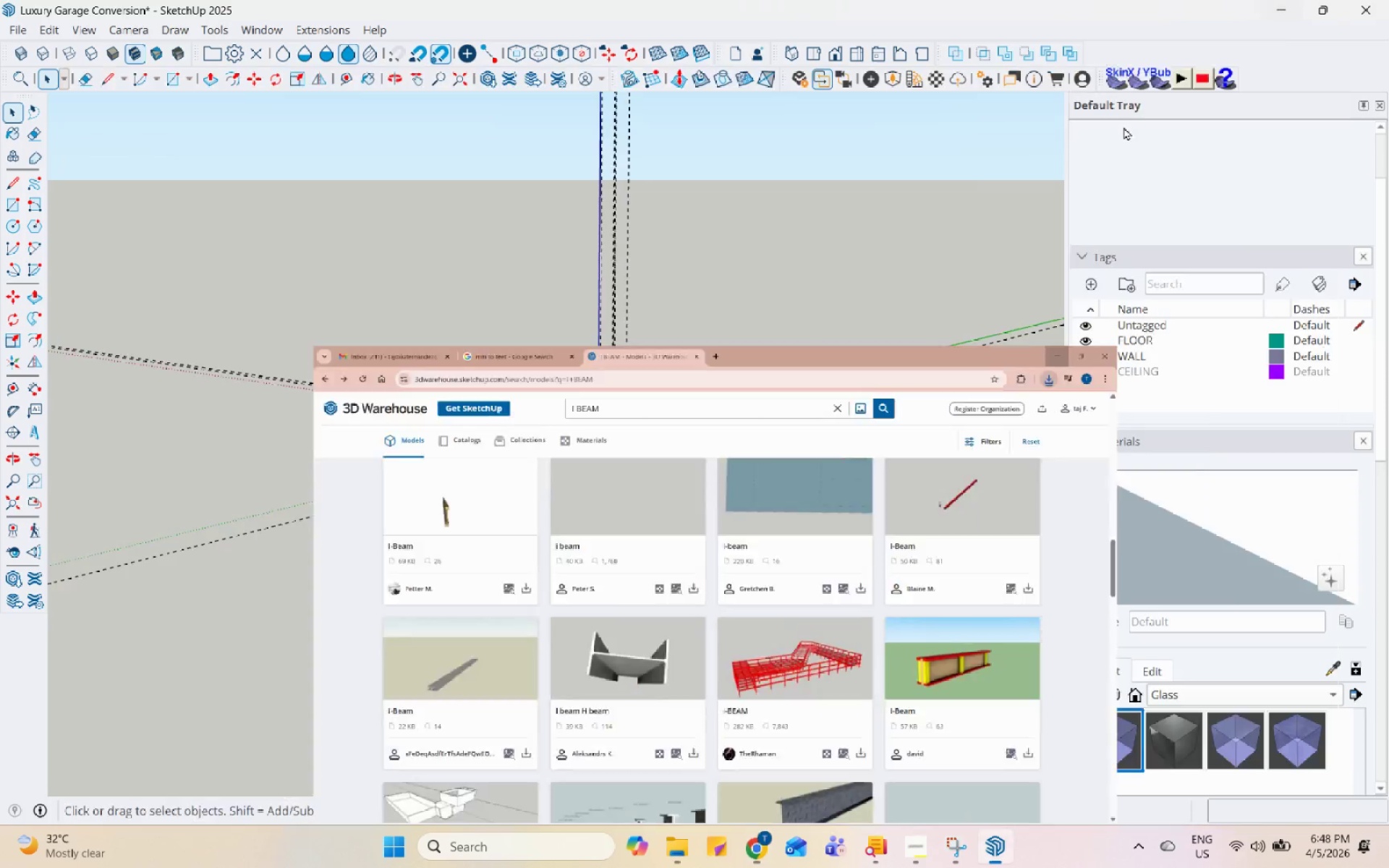 
scroll: coordinate [233, 479], scroll_direction: up, amount: 36.0
 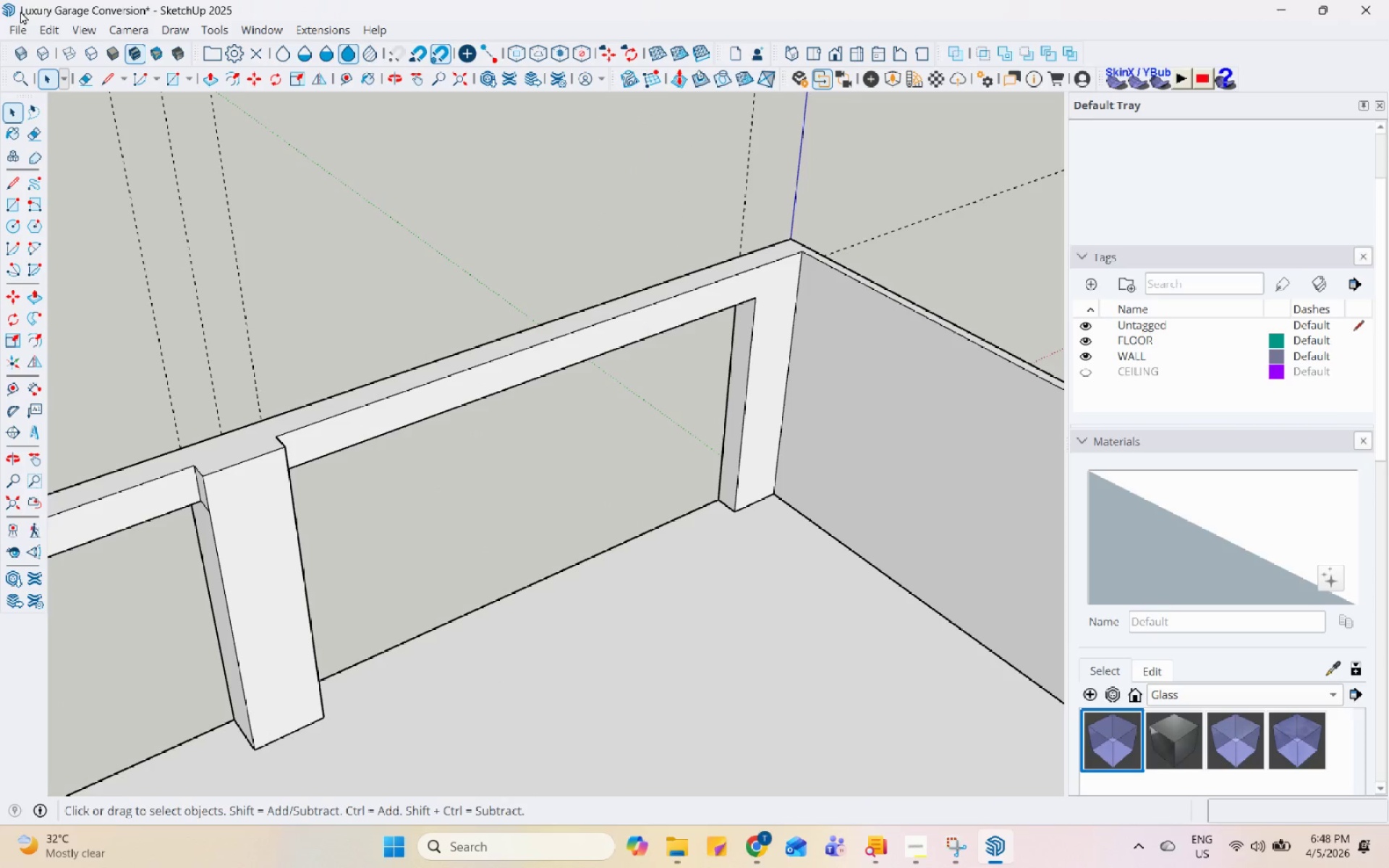 
left_click([17, 20])
 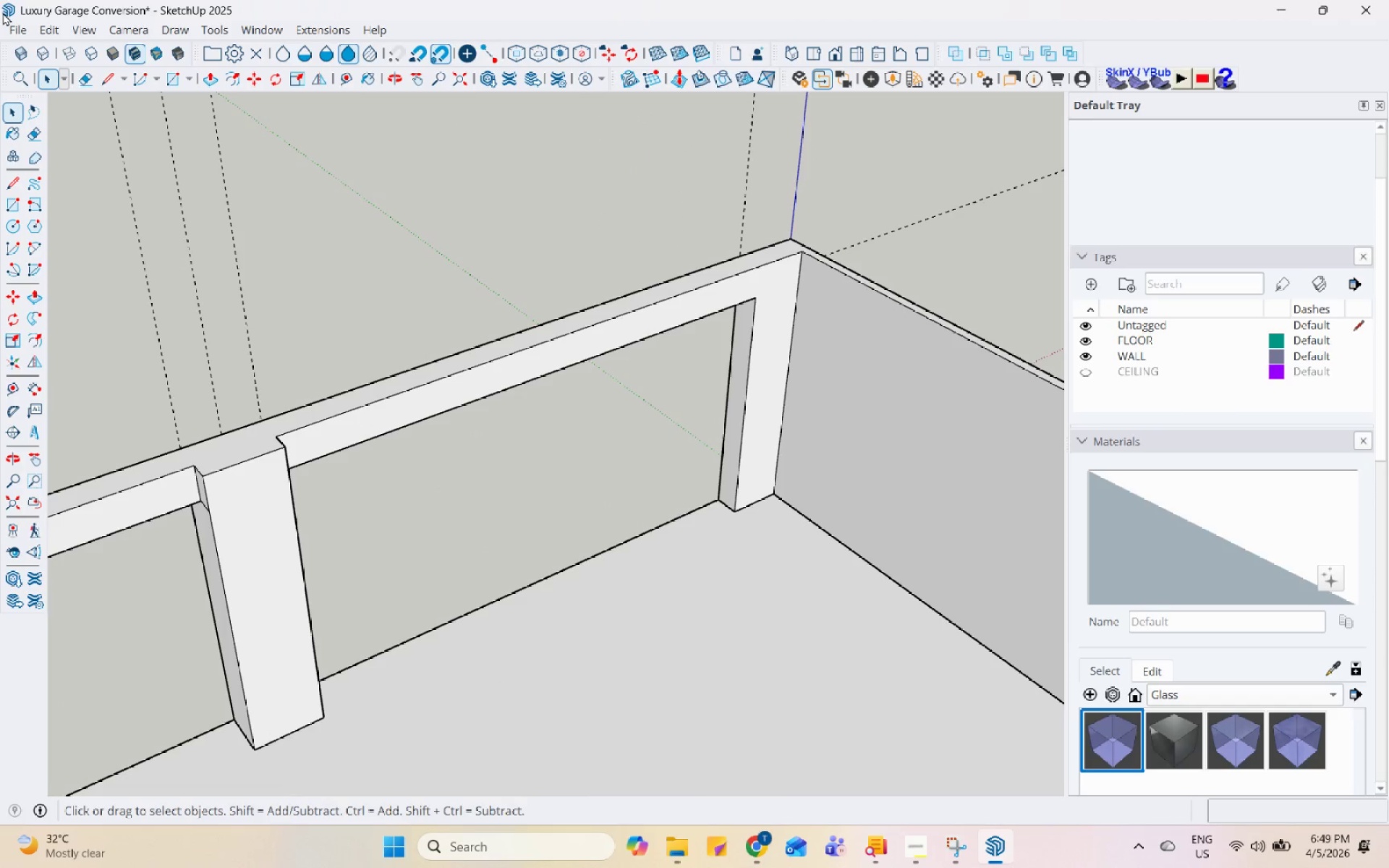 
left_click([16, 22])
 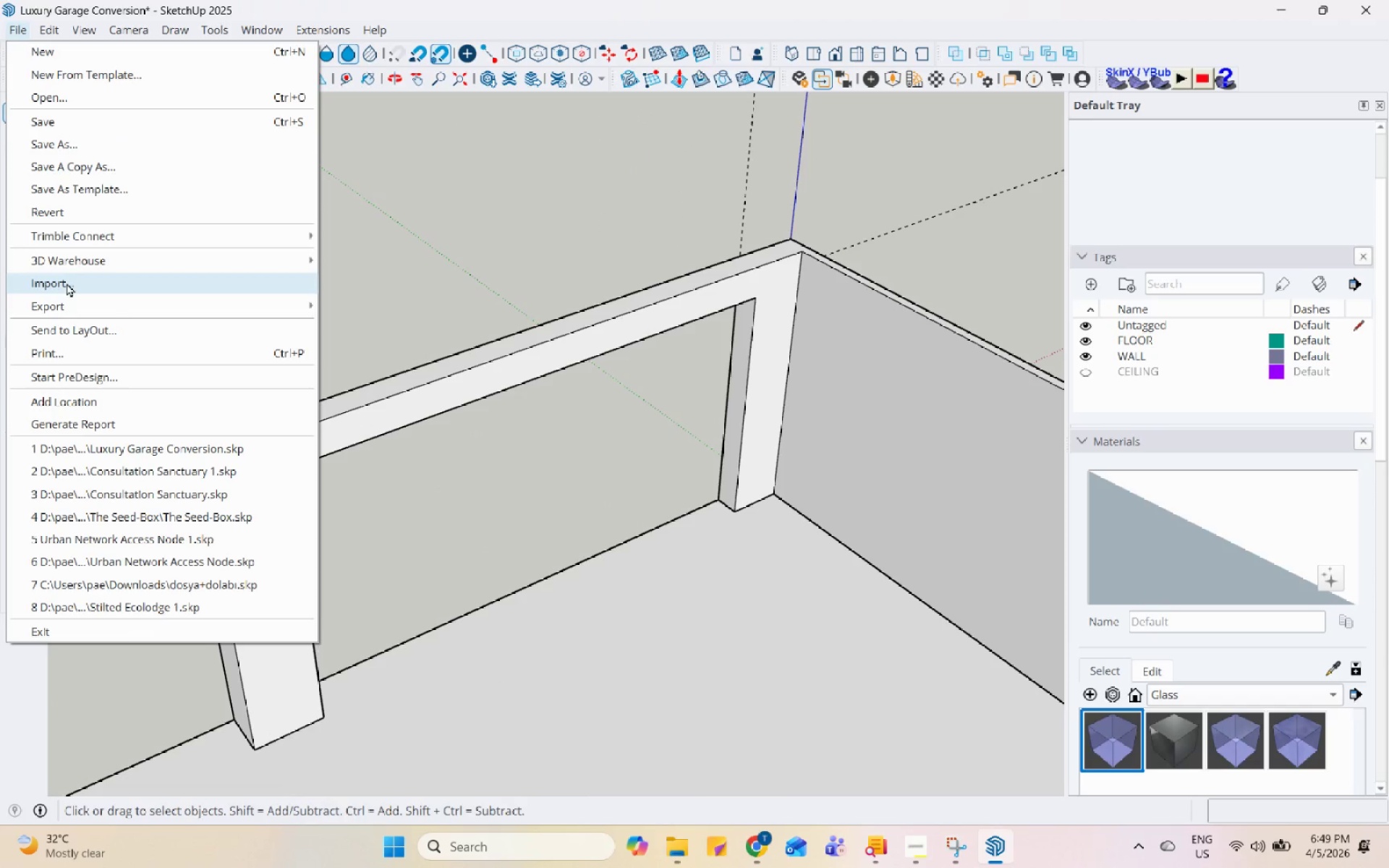 
left_click([69, 286])
 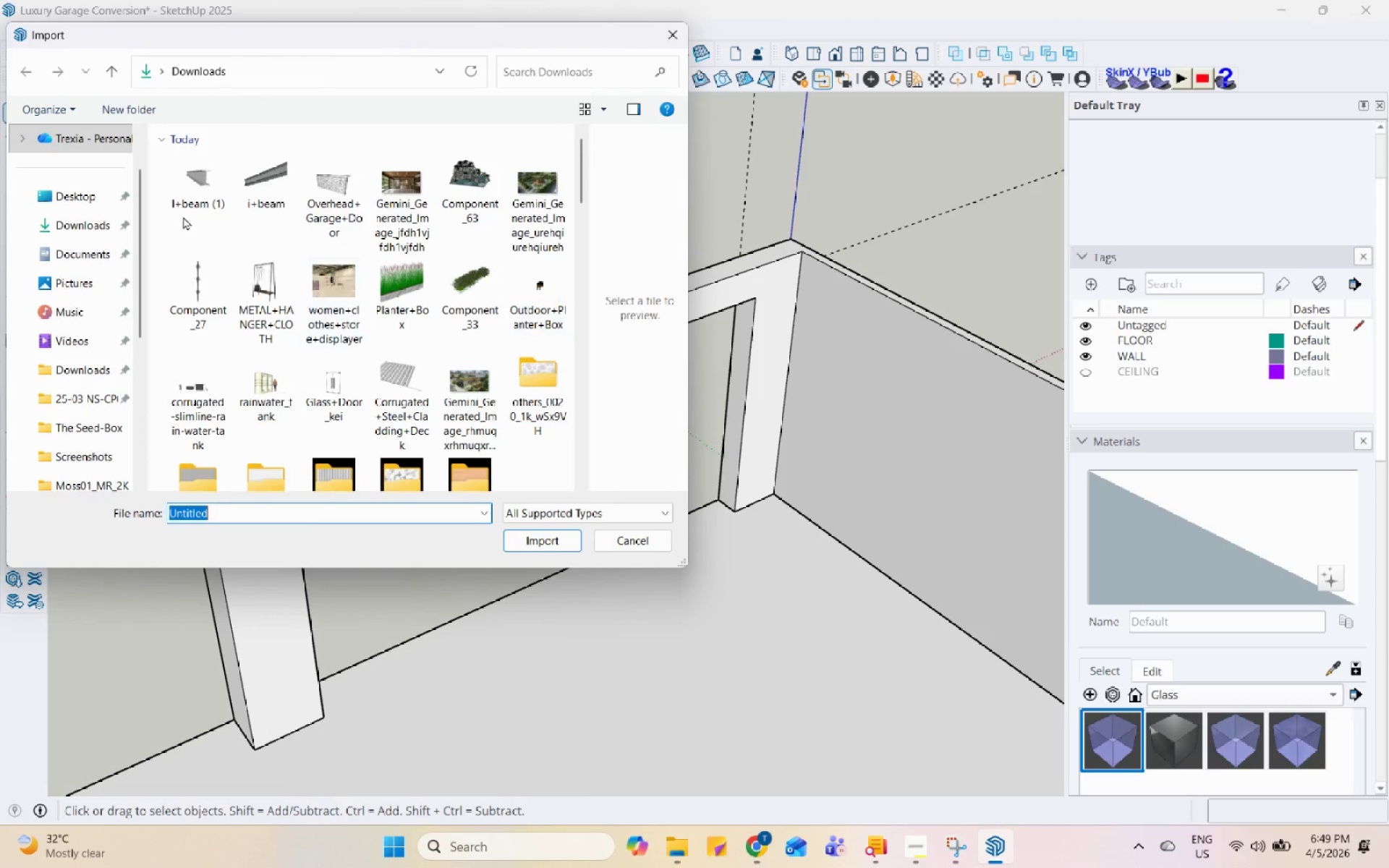 
left_click([194, 200])
 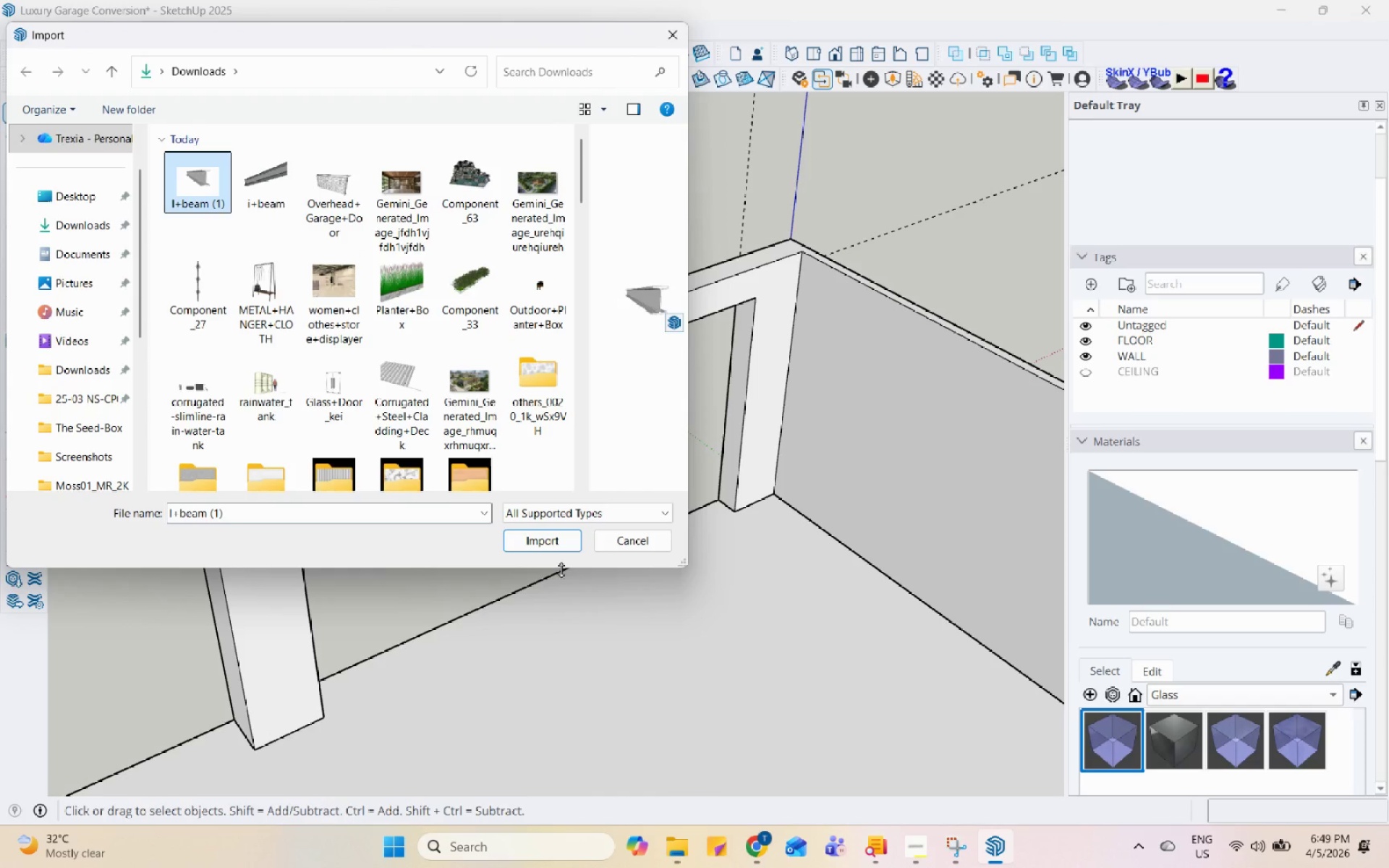 
left_click([558, 547])
 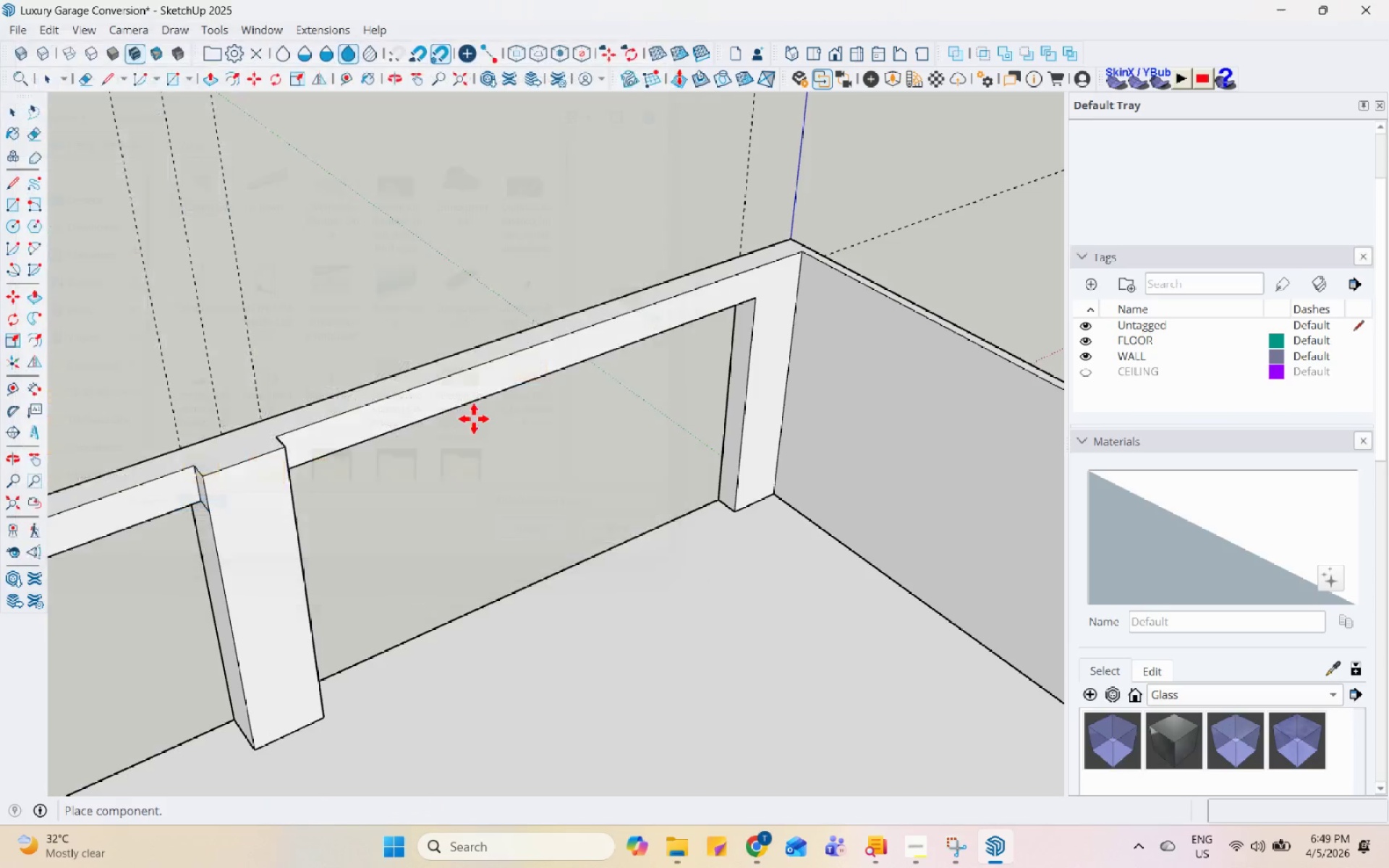 
scroll: coordinate [506, 417], scroll_direction: down, amount: 13.0
 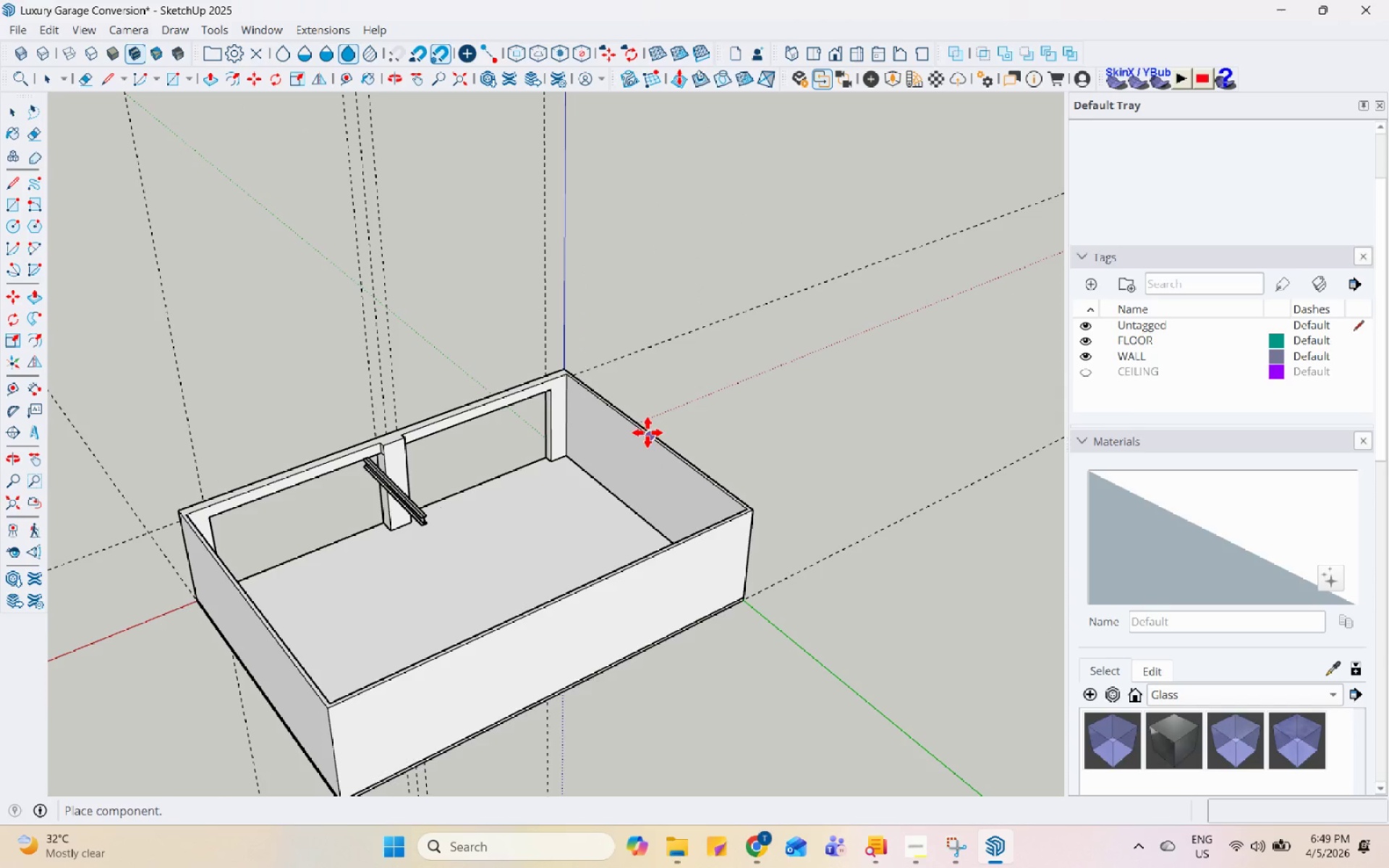 
left_click([663, 422])
 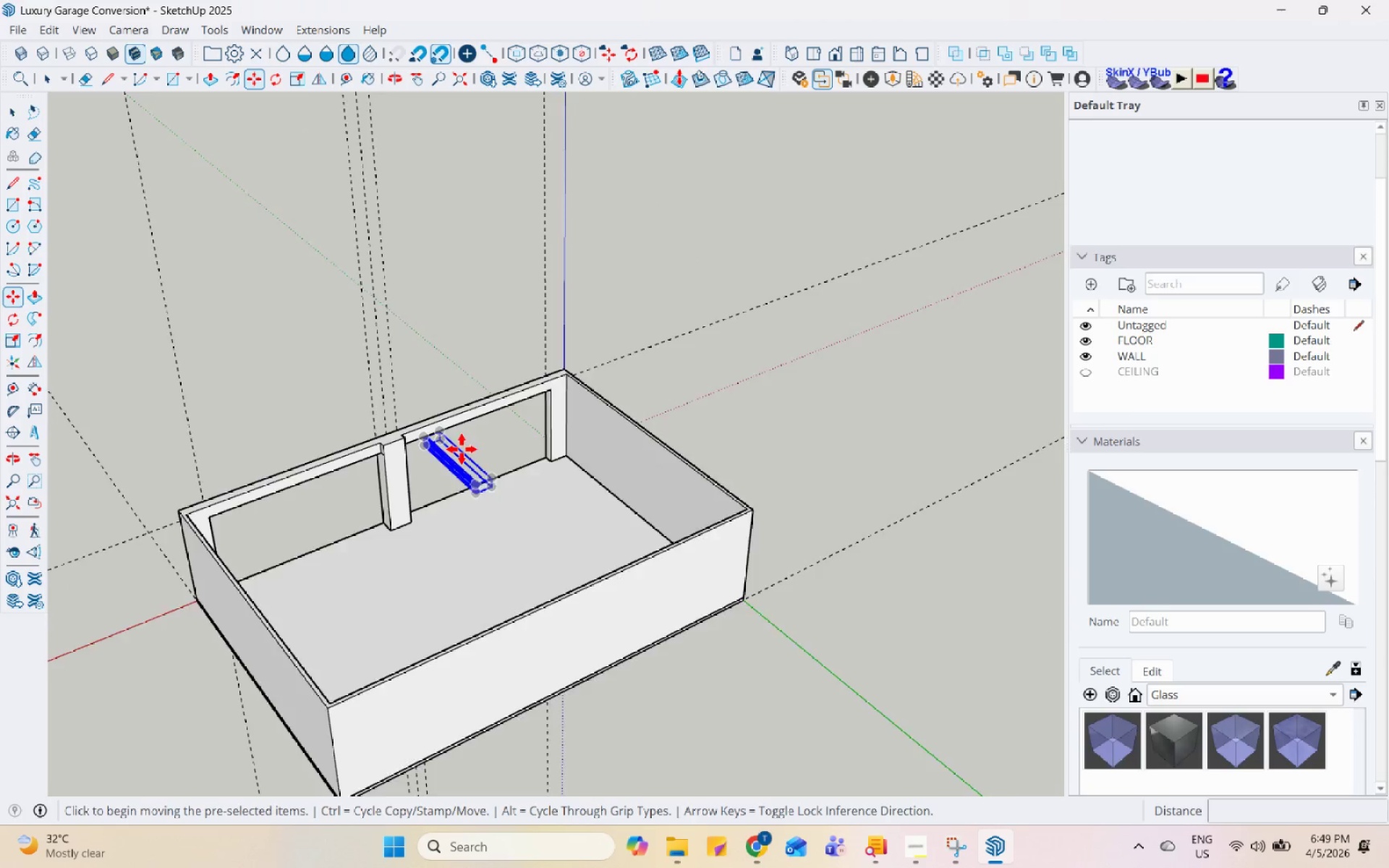 
scroll: coordinate [425, 445], scroll_direction: up, amount: 27.0
 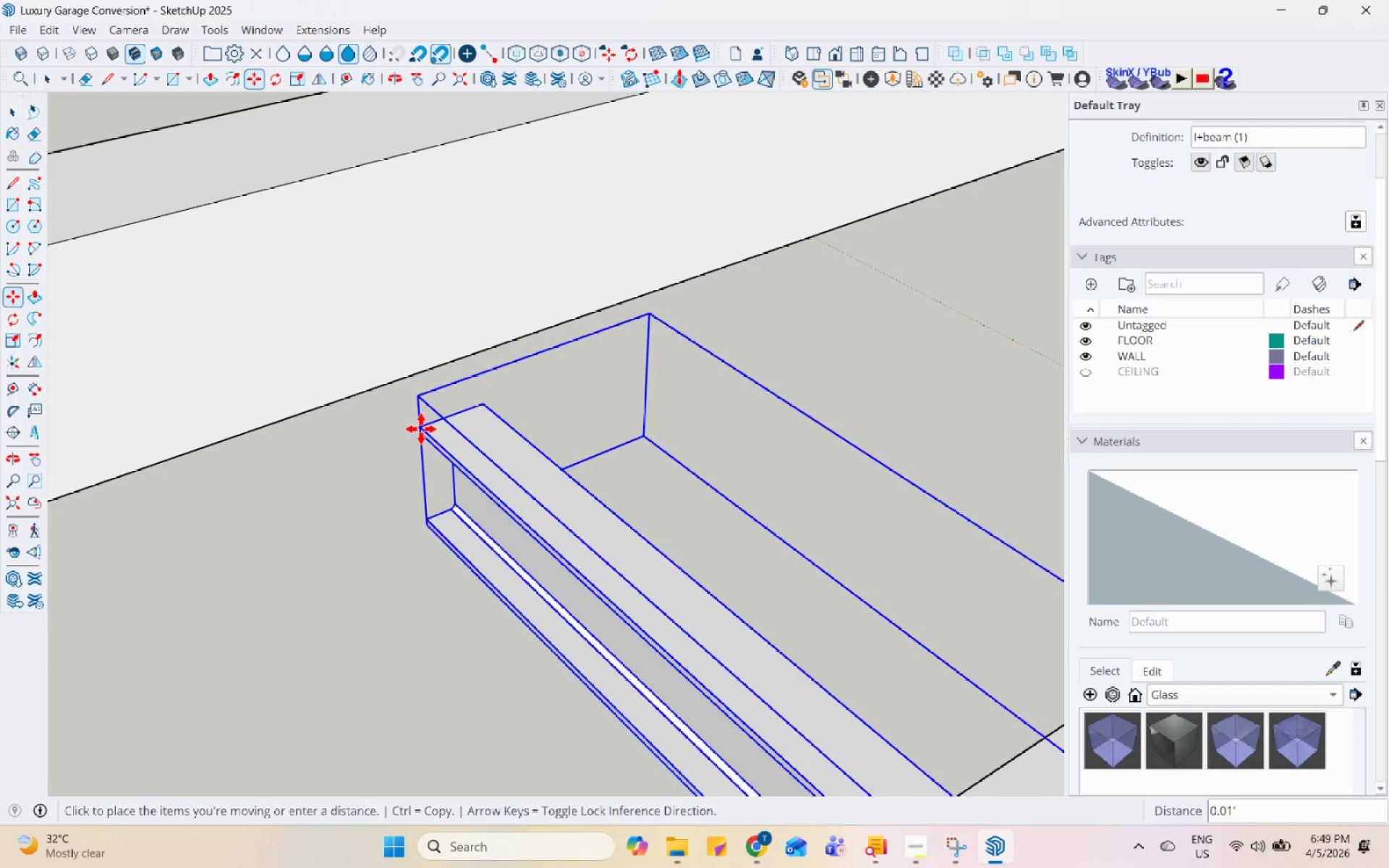 
scroll: coordinate [344, 417], scroll_direction: down, amount: 14.0
 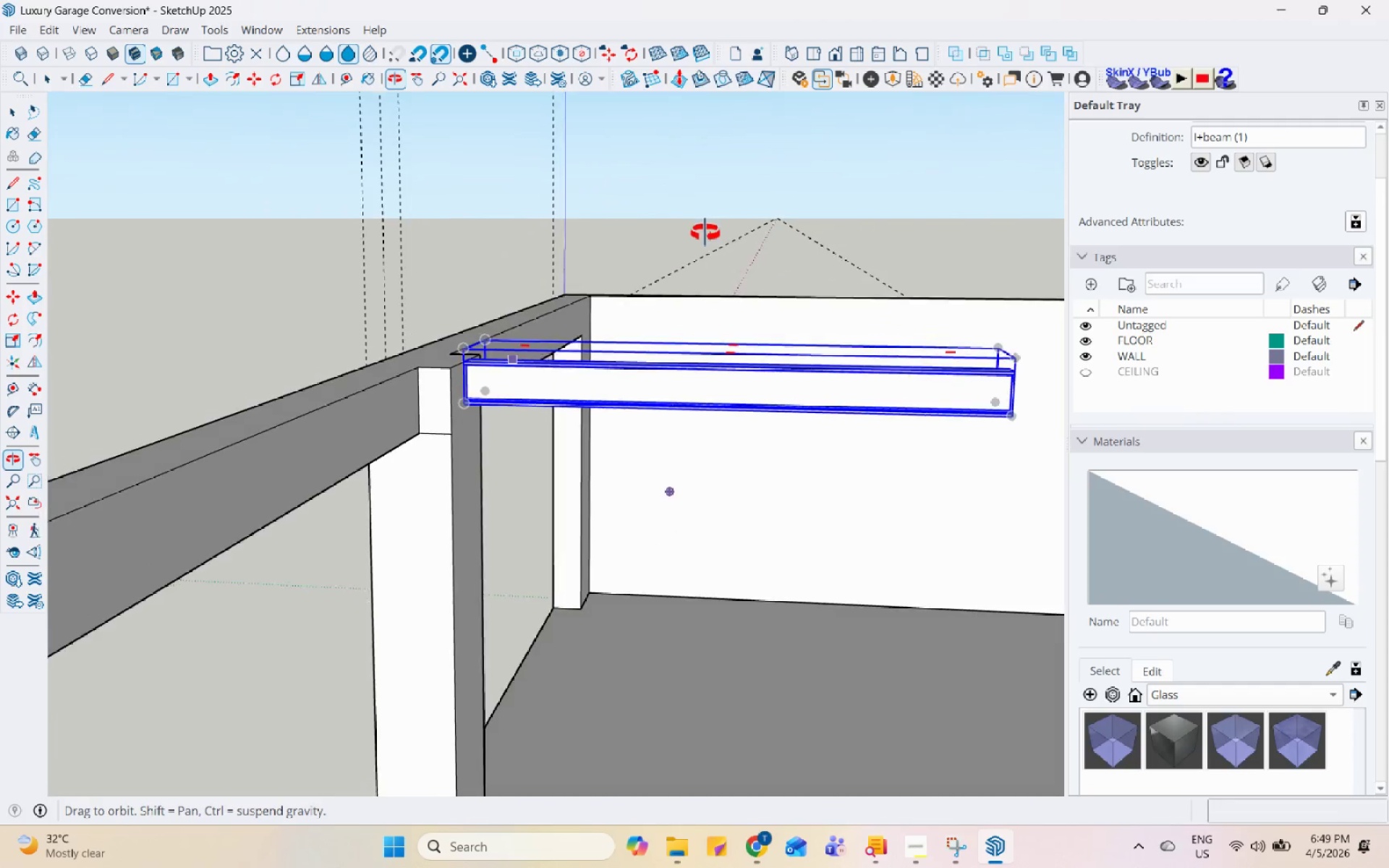 
key(Space)
 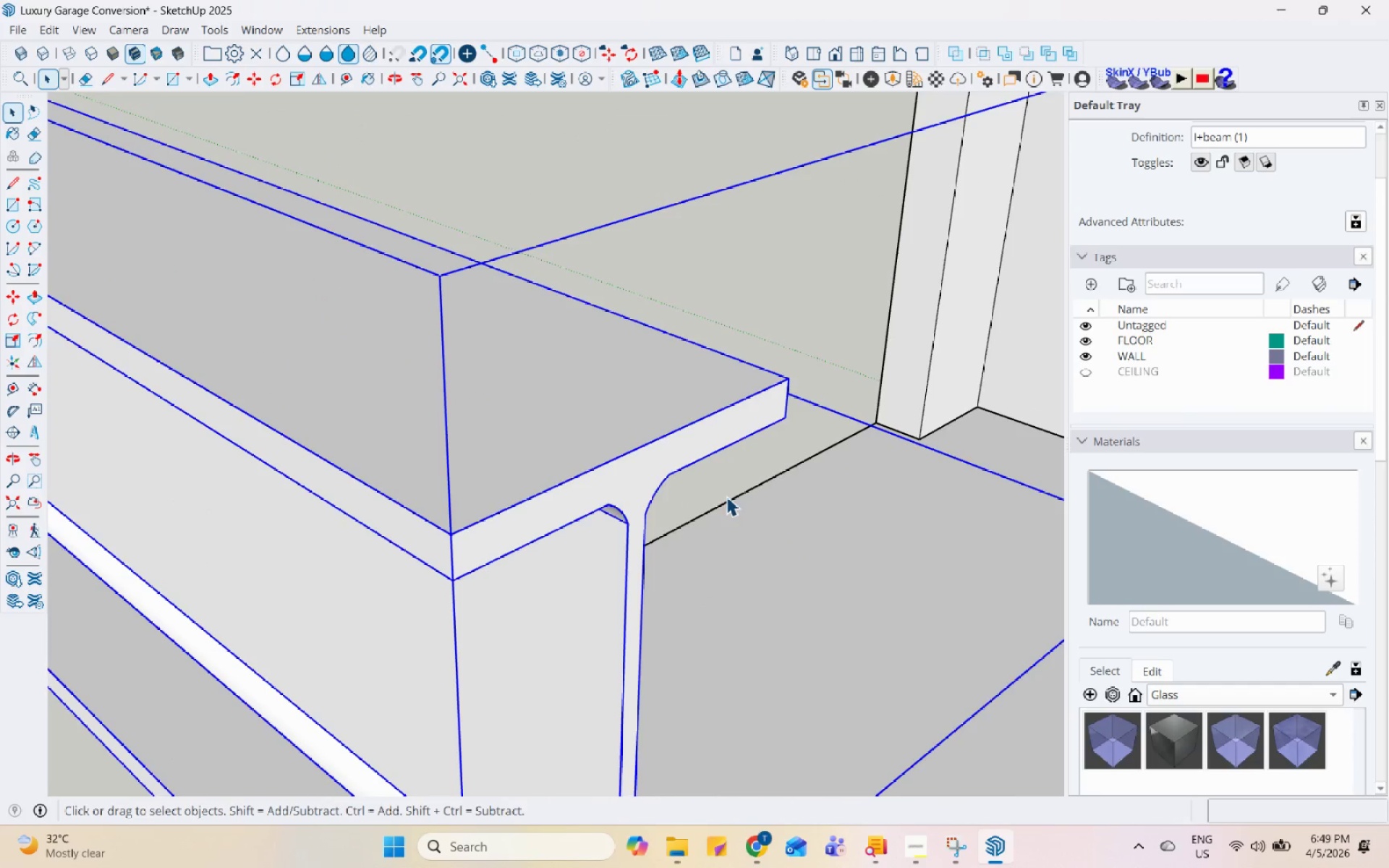 
scroll: coordinate [726, 496], scroll_direction: up, amount: 7.0
 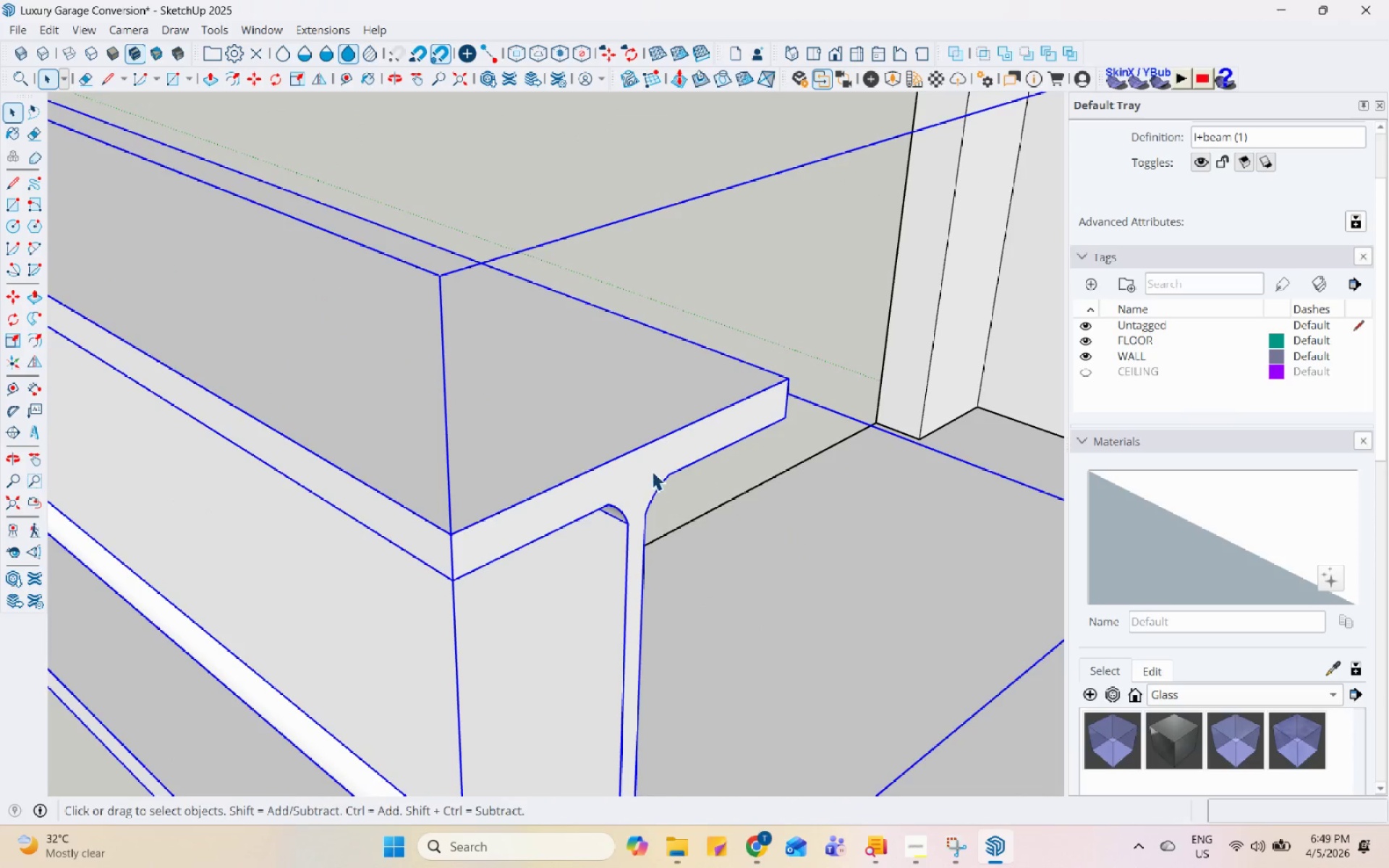 
double_click([651, 470])
 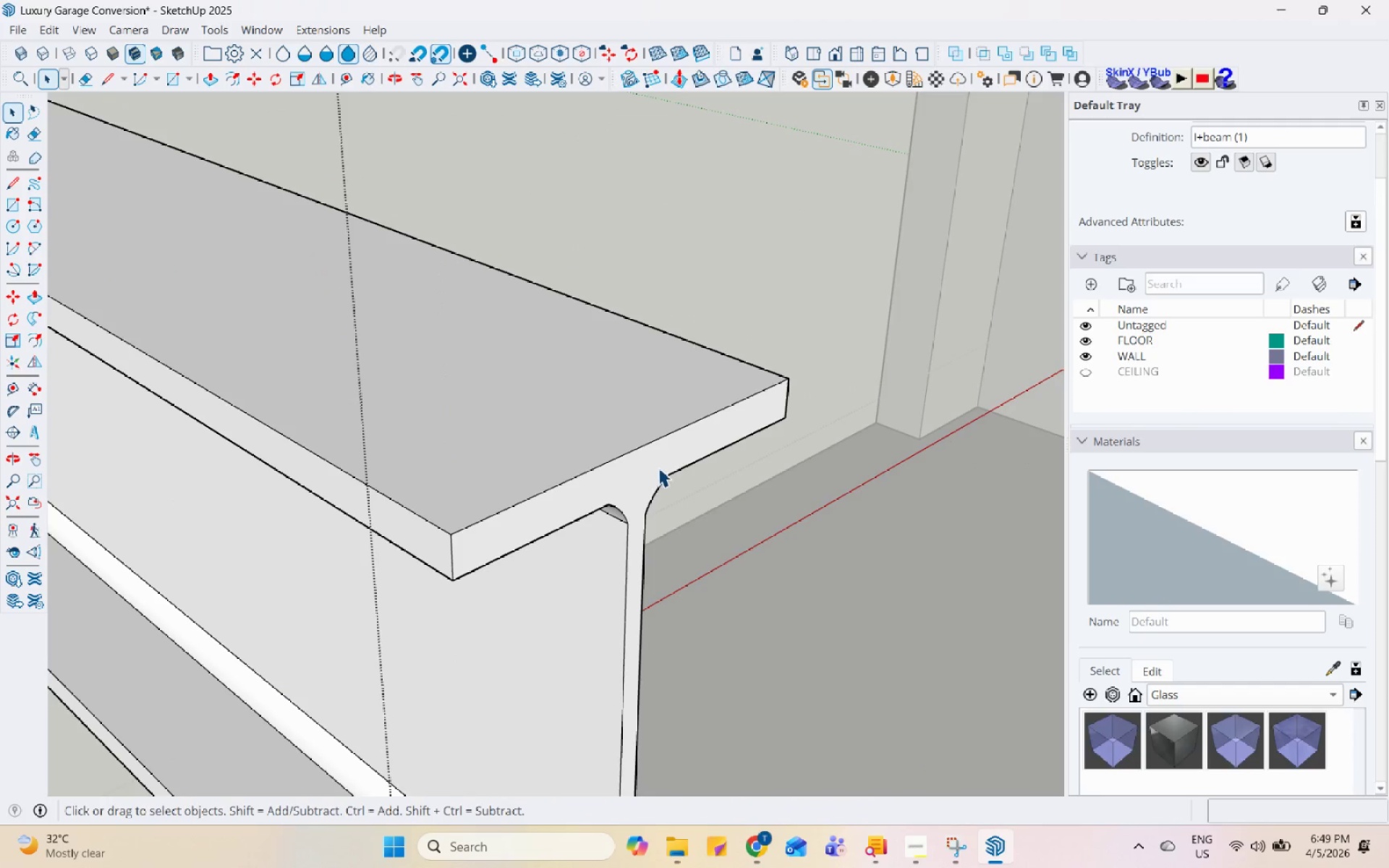 
triple_click([666, 464])
 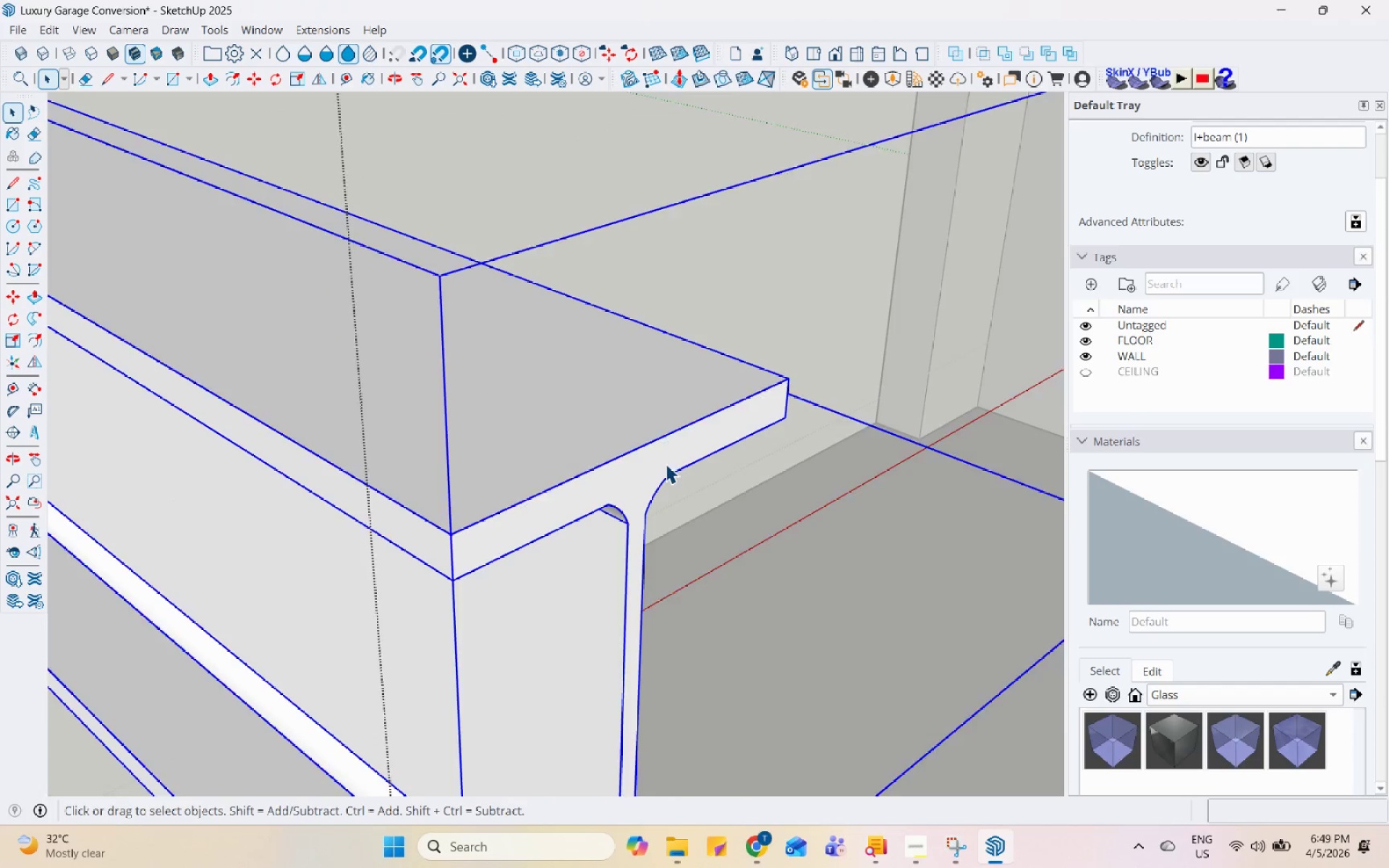 
triple_click([665, 462])
 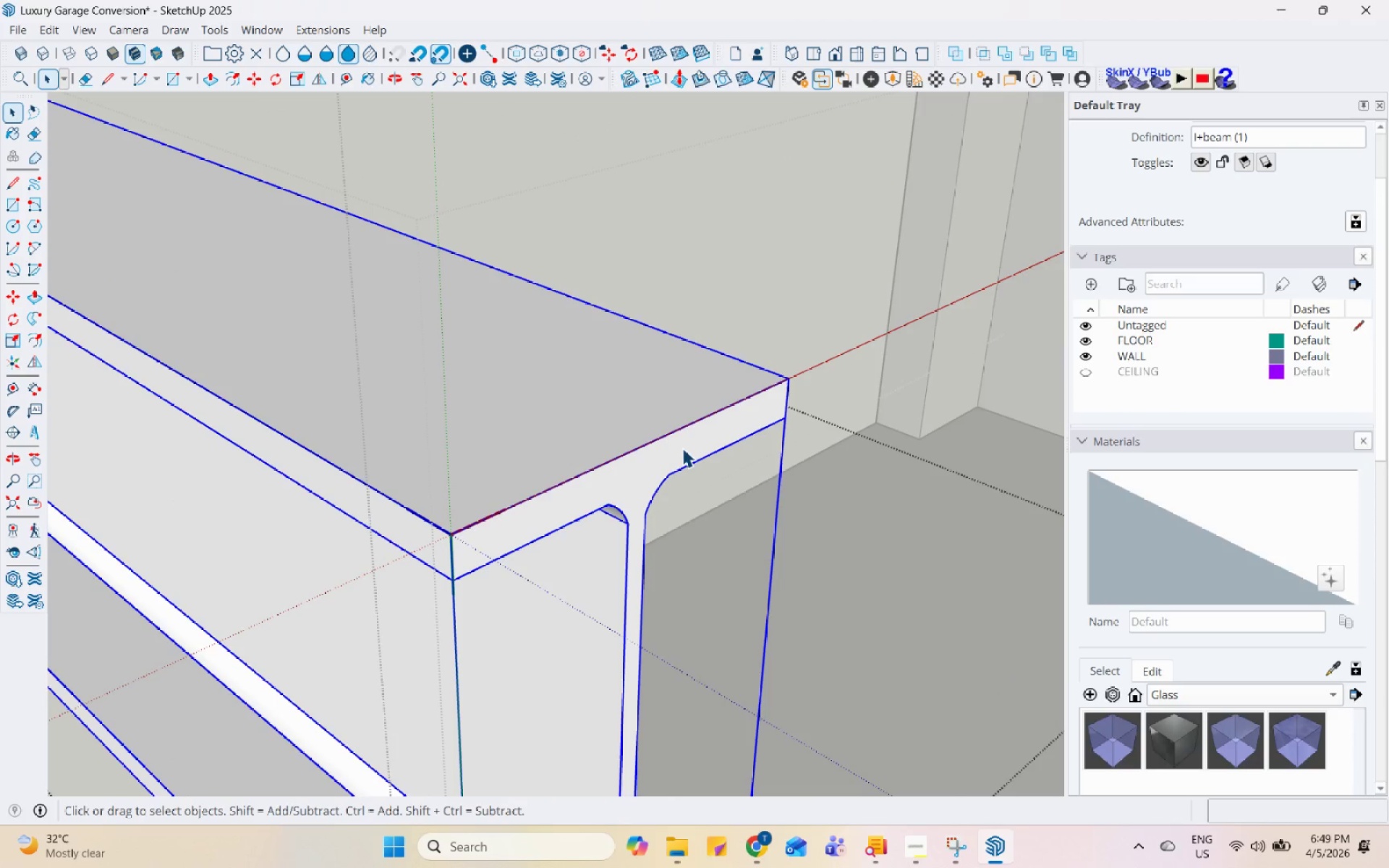 
triple_click([683, 447])
 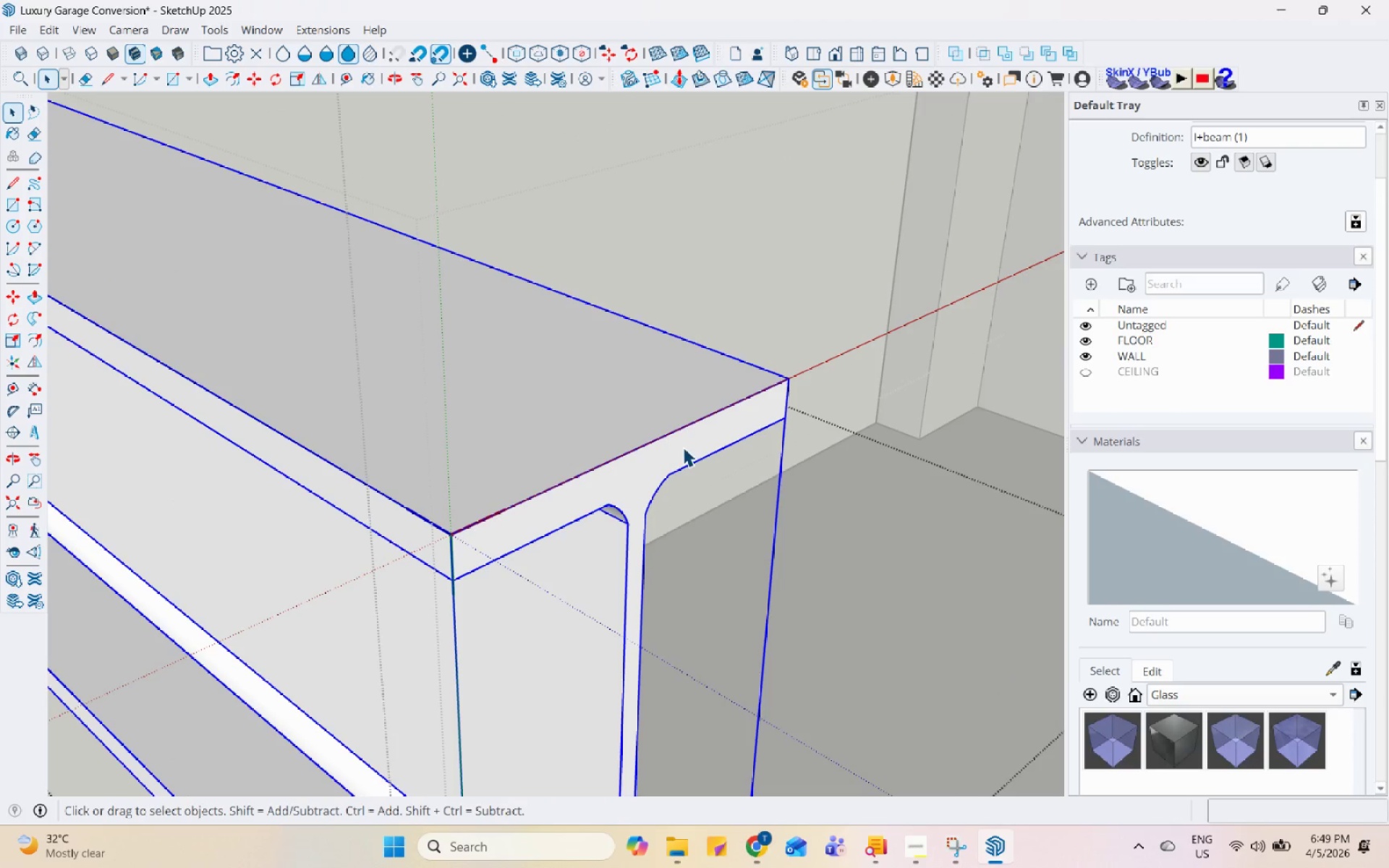 
triple_click([683, 447])
 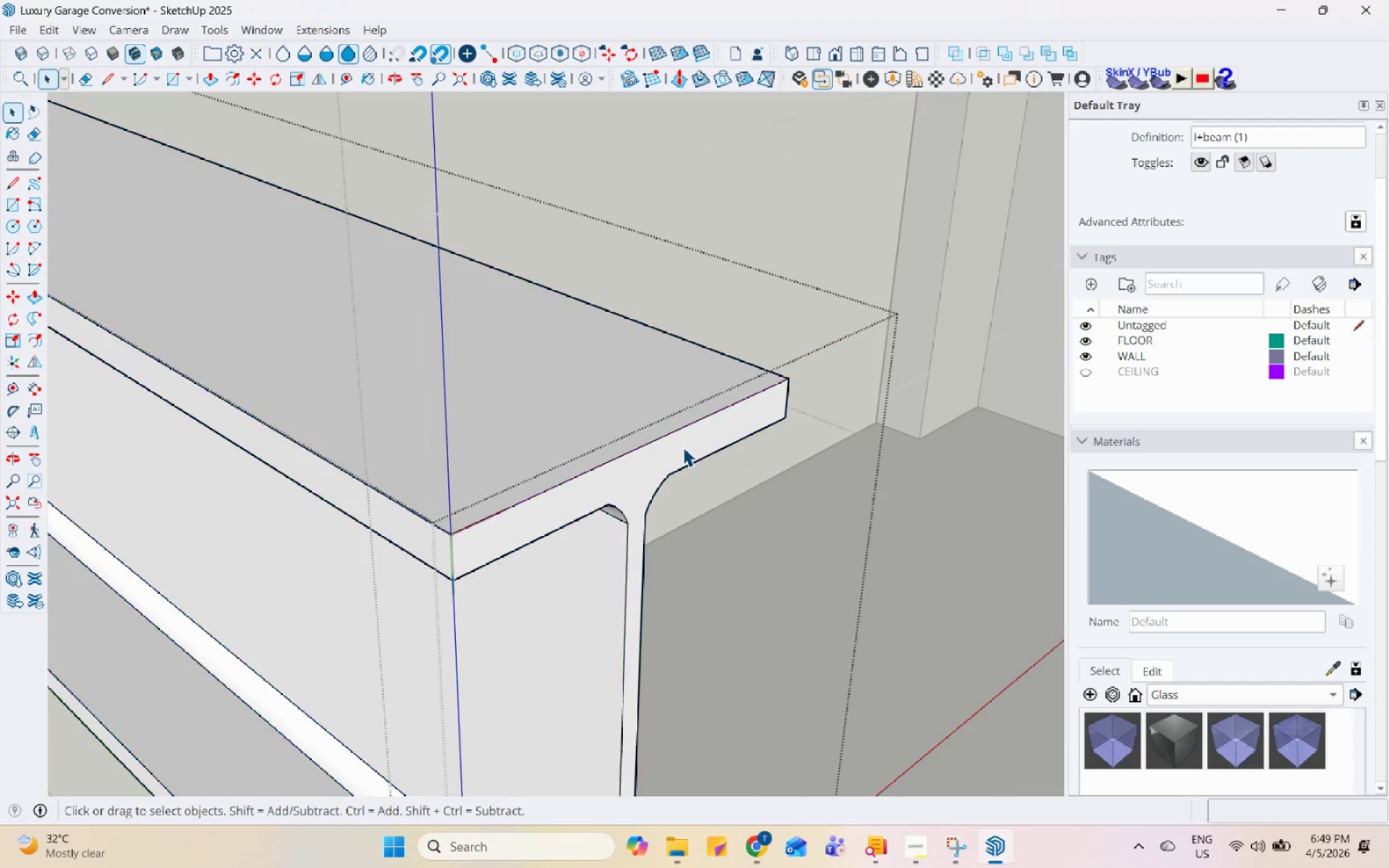 
triple_click([683, 447])
 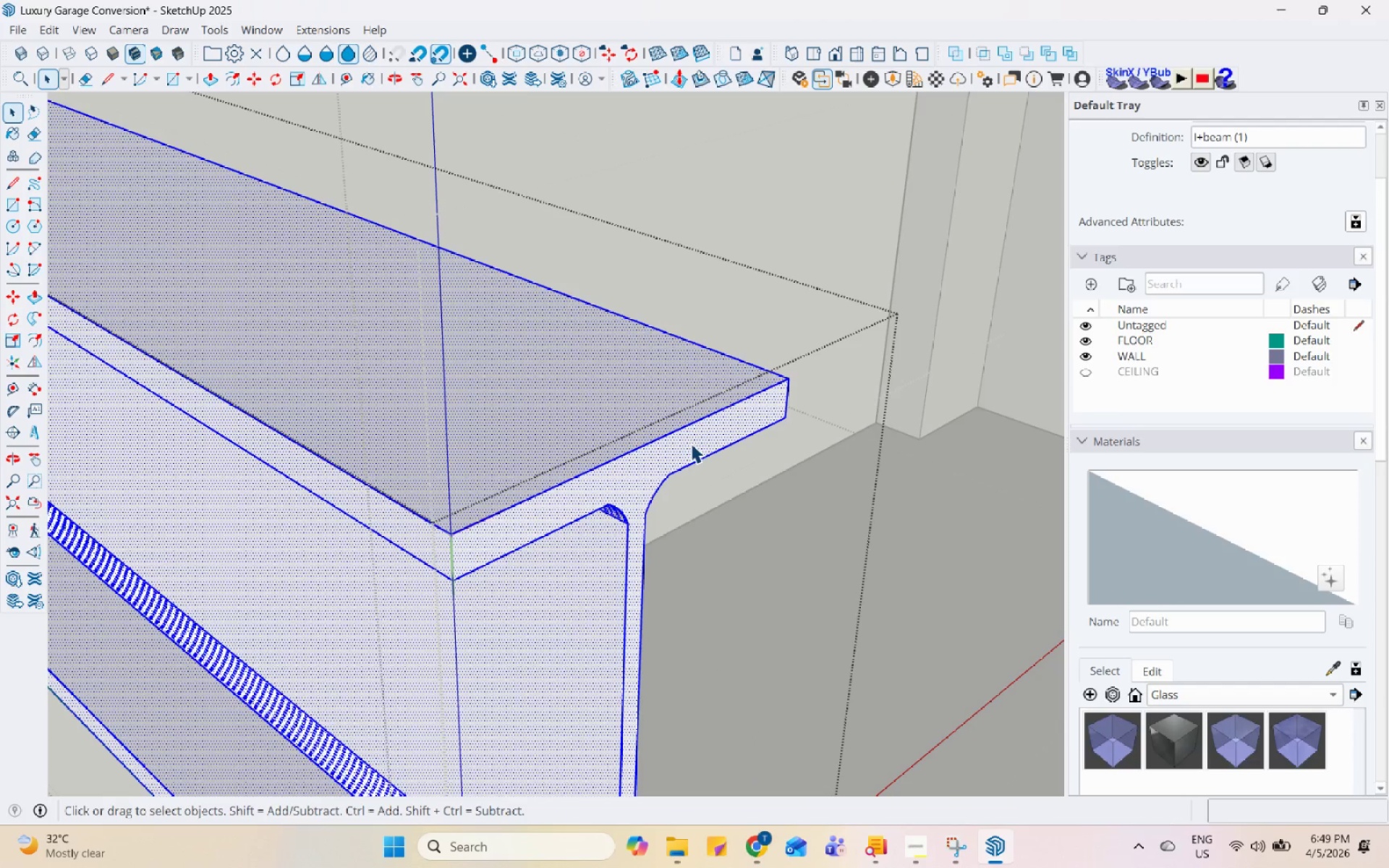 
triple_click([694, 442])
 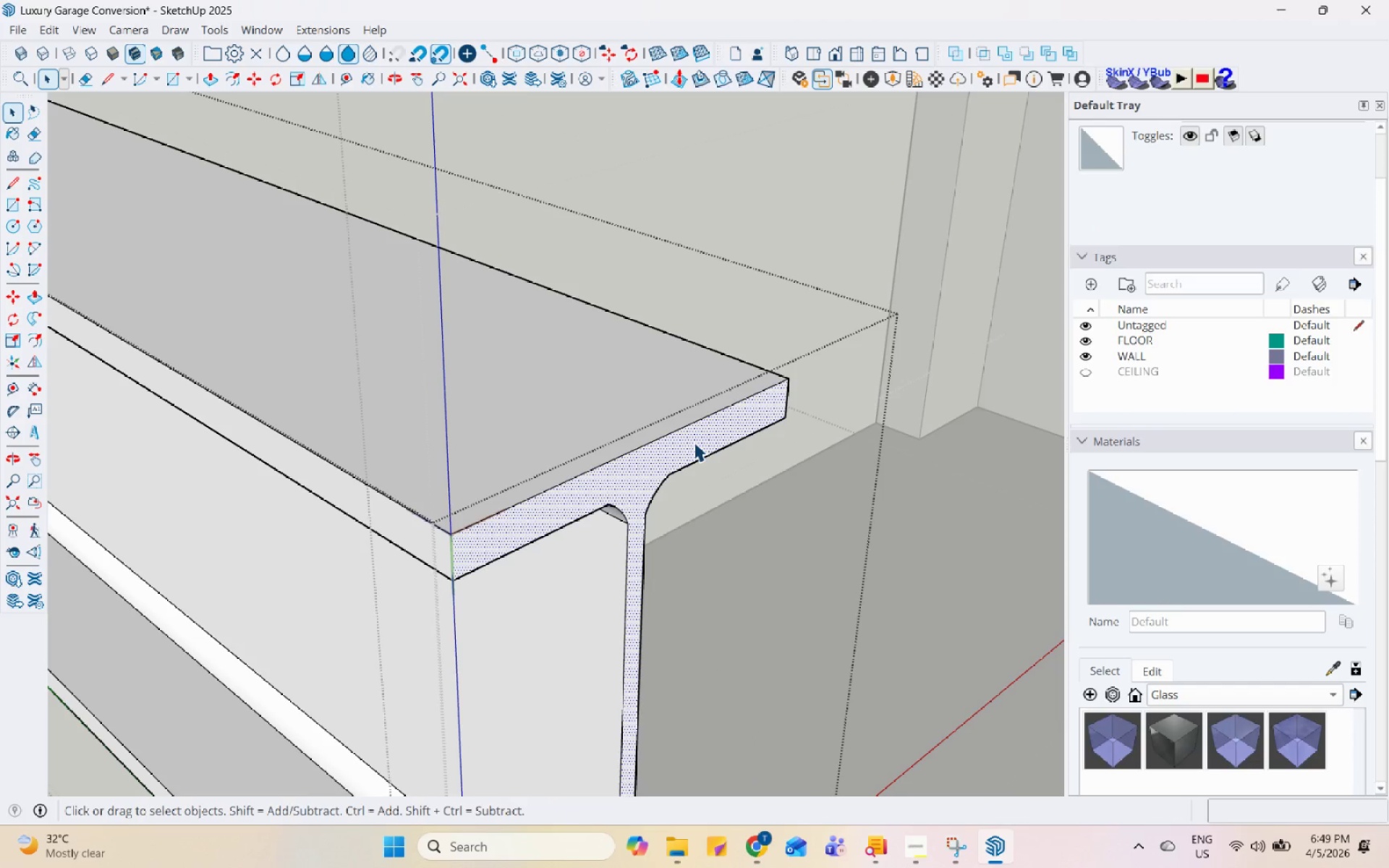 
key(P)
 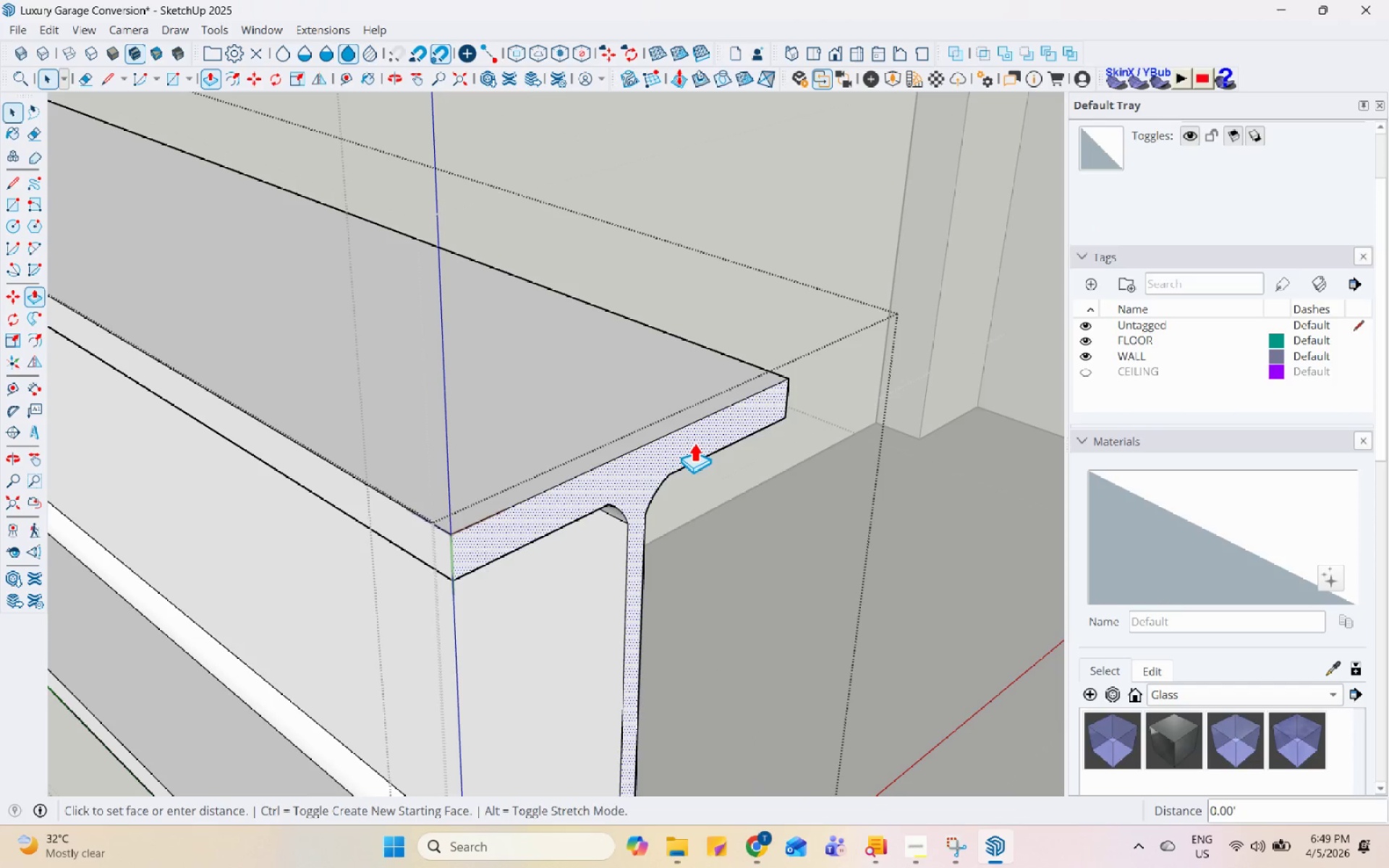 
left_click([694, 442])
 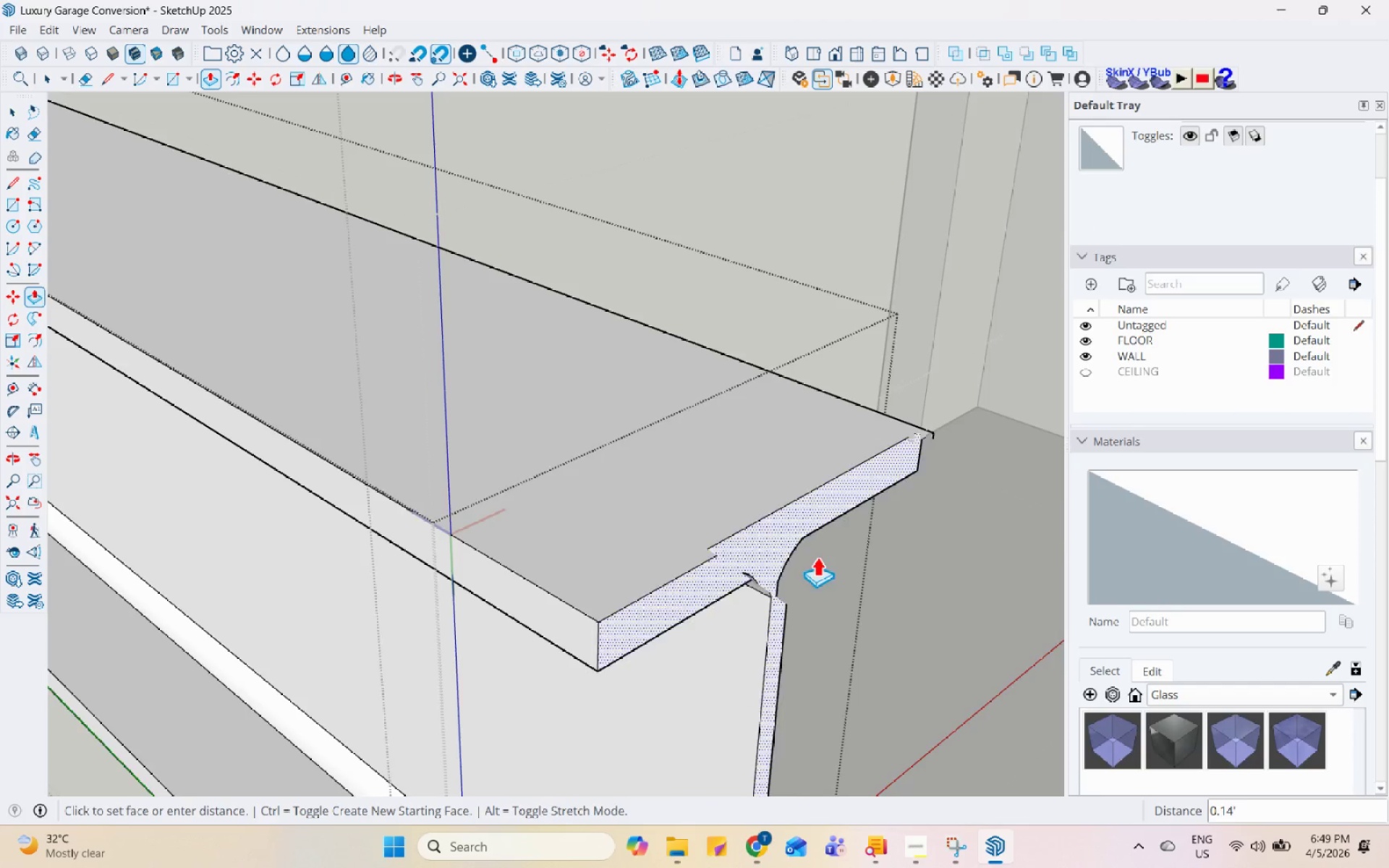 
scroll: coordinate [749, 524], scroll_direction: down, amount: 27.0
 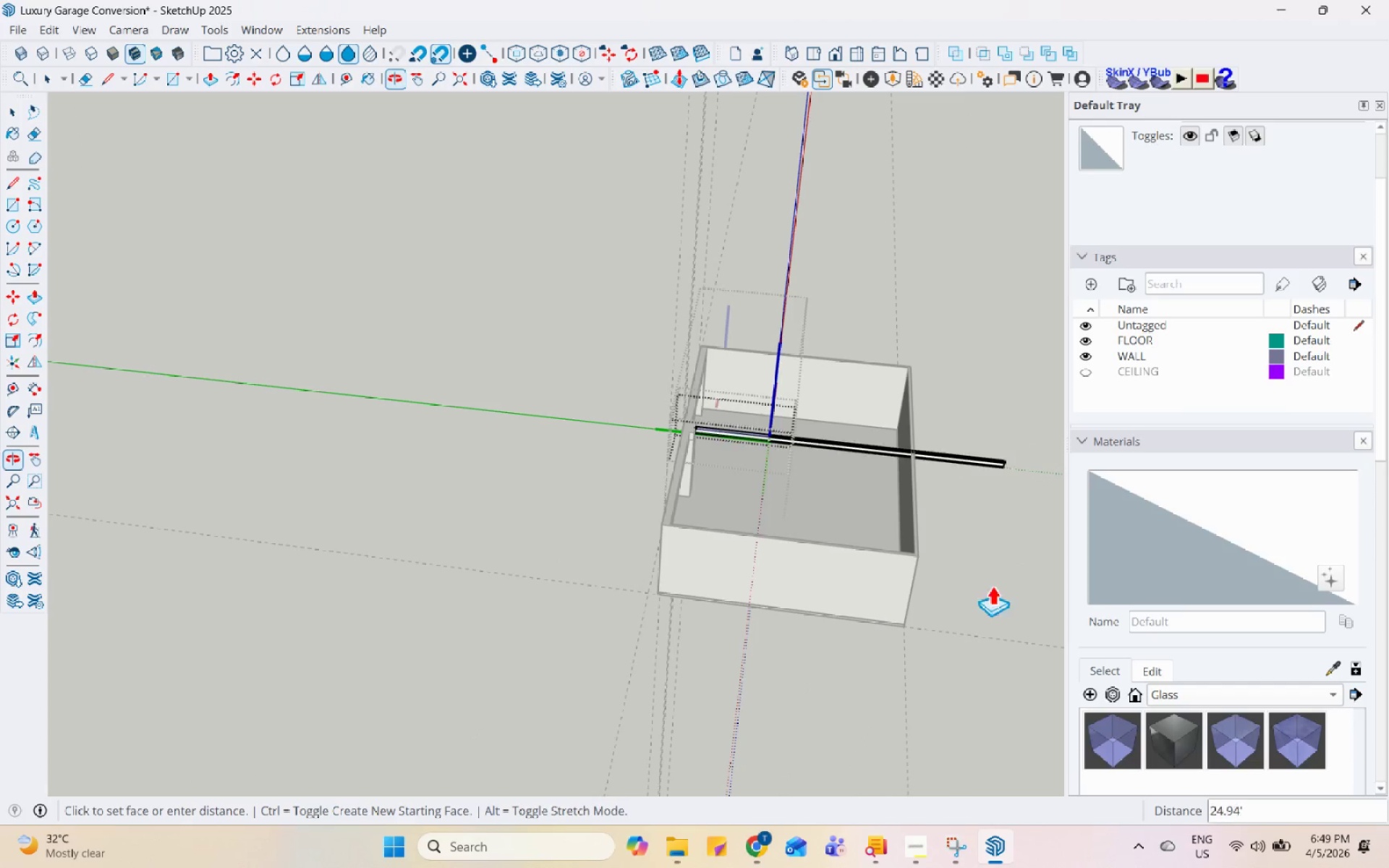 
scroll: coordinate [897, 498], scroll_direction: up, amount: 11.0
 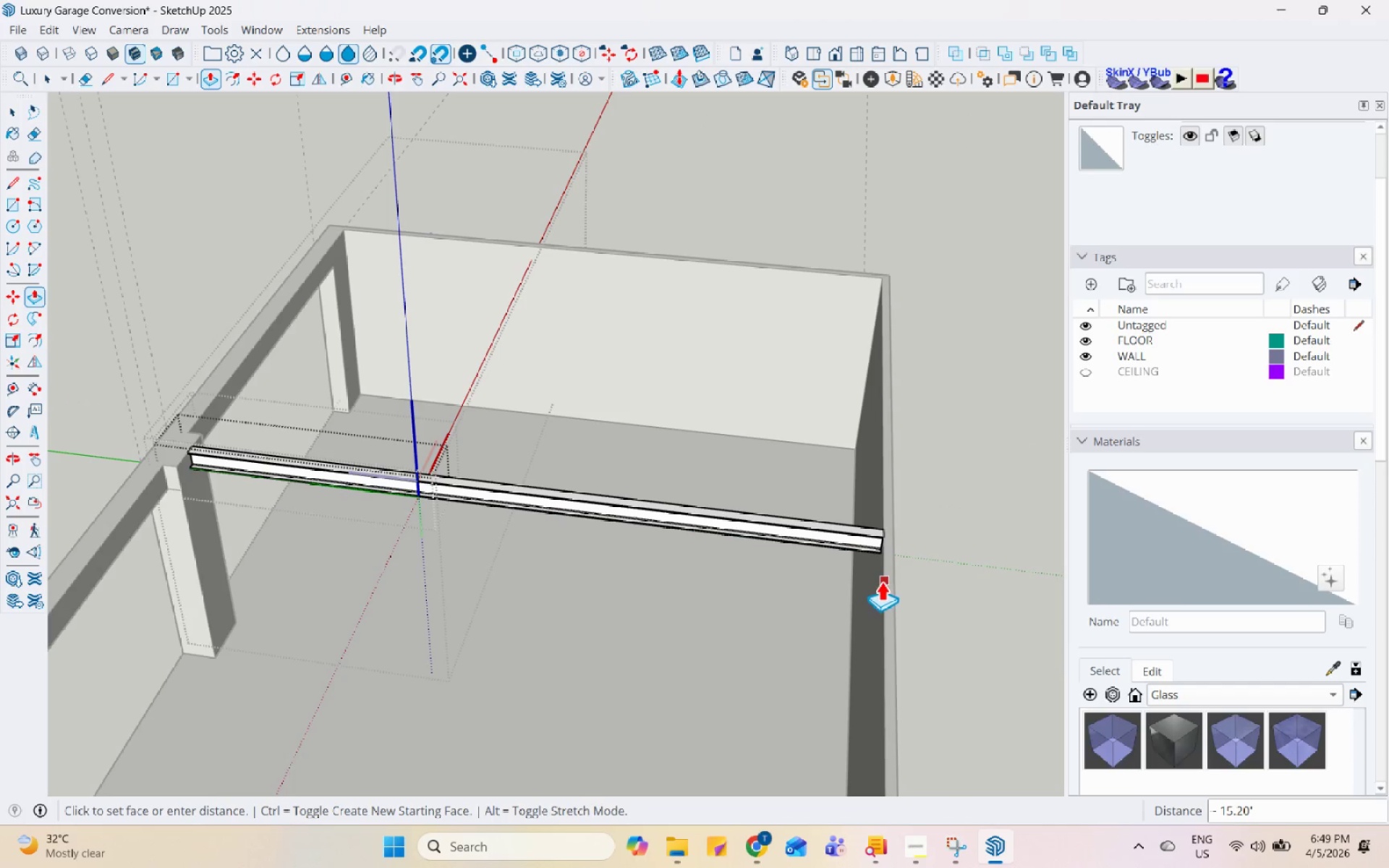 
left_click([881, 581])
 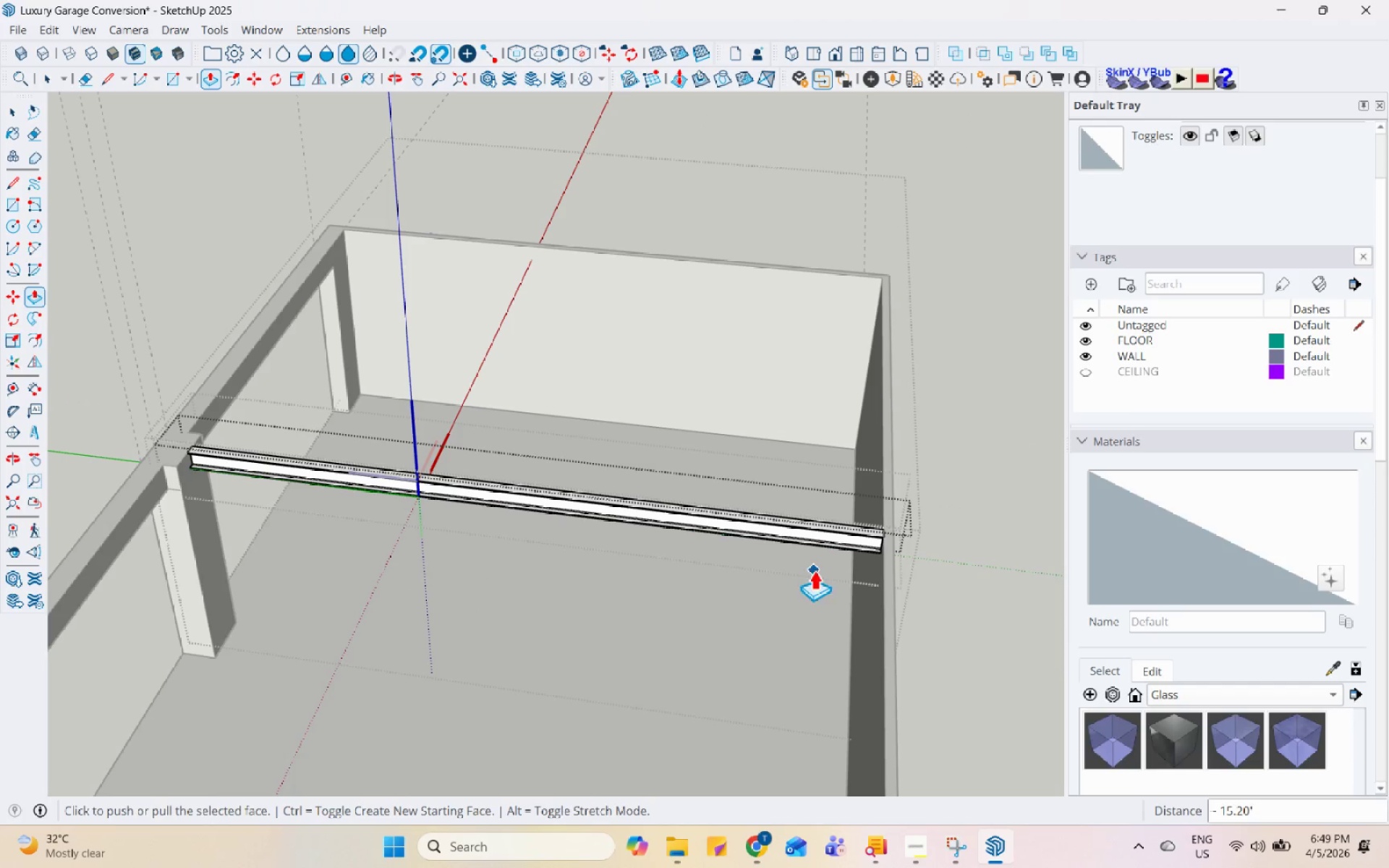 
key(Space)
 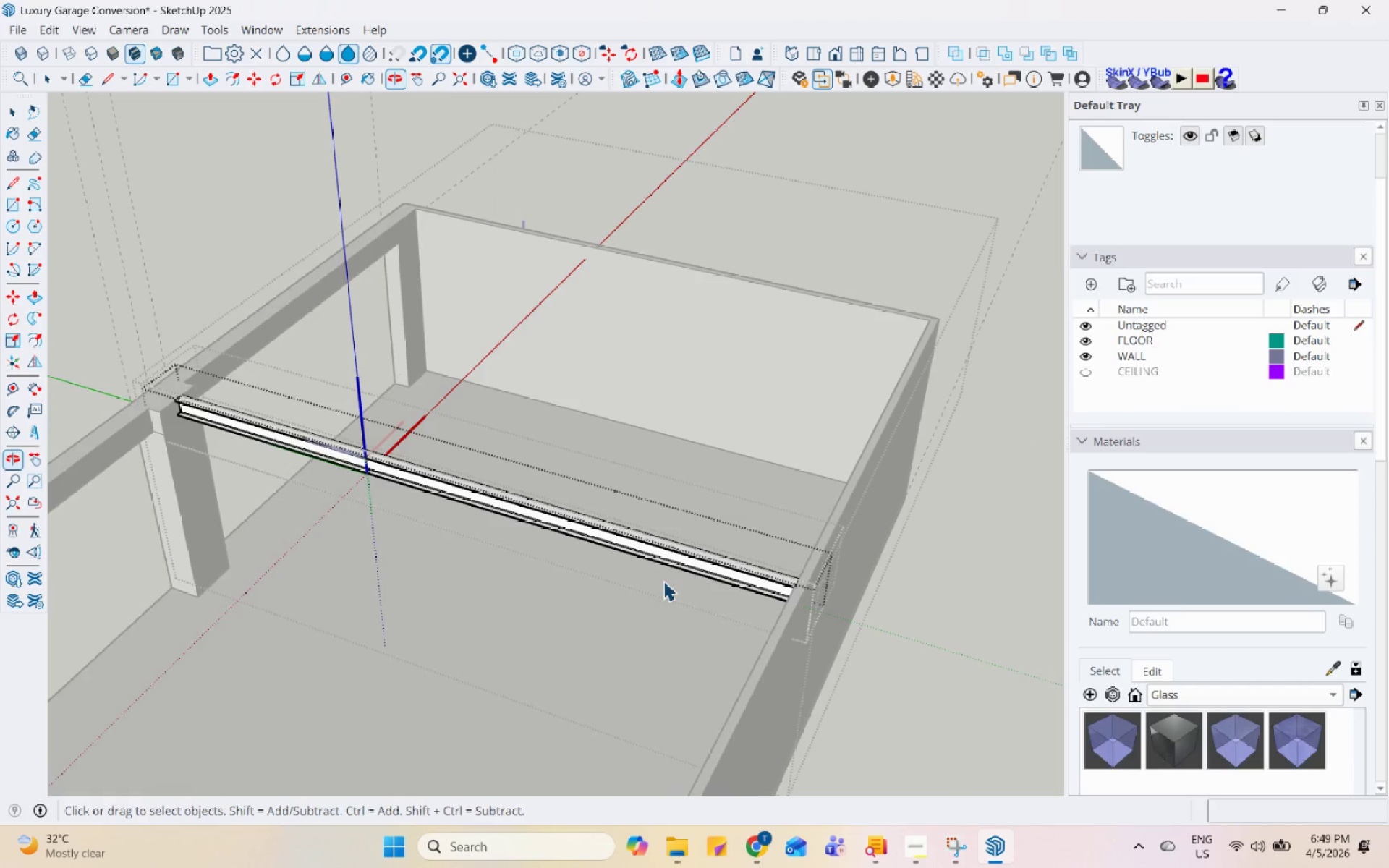 
key(Escape)
 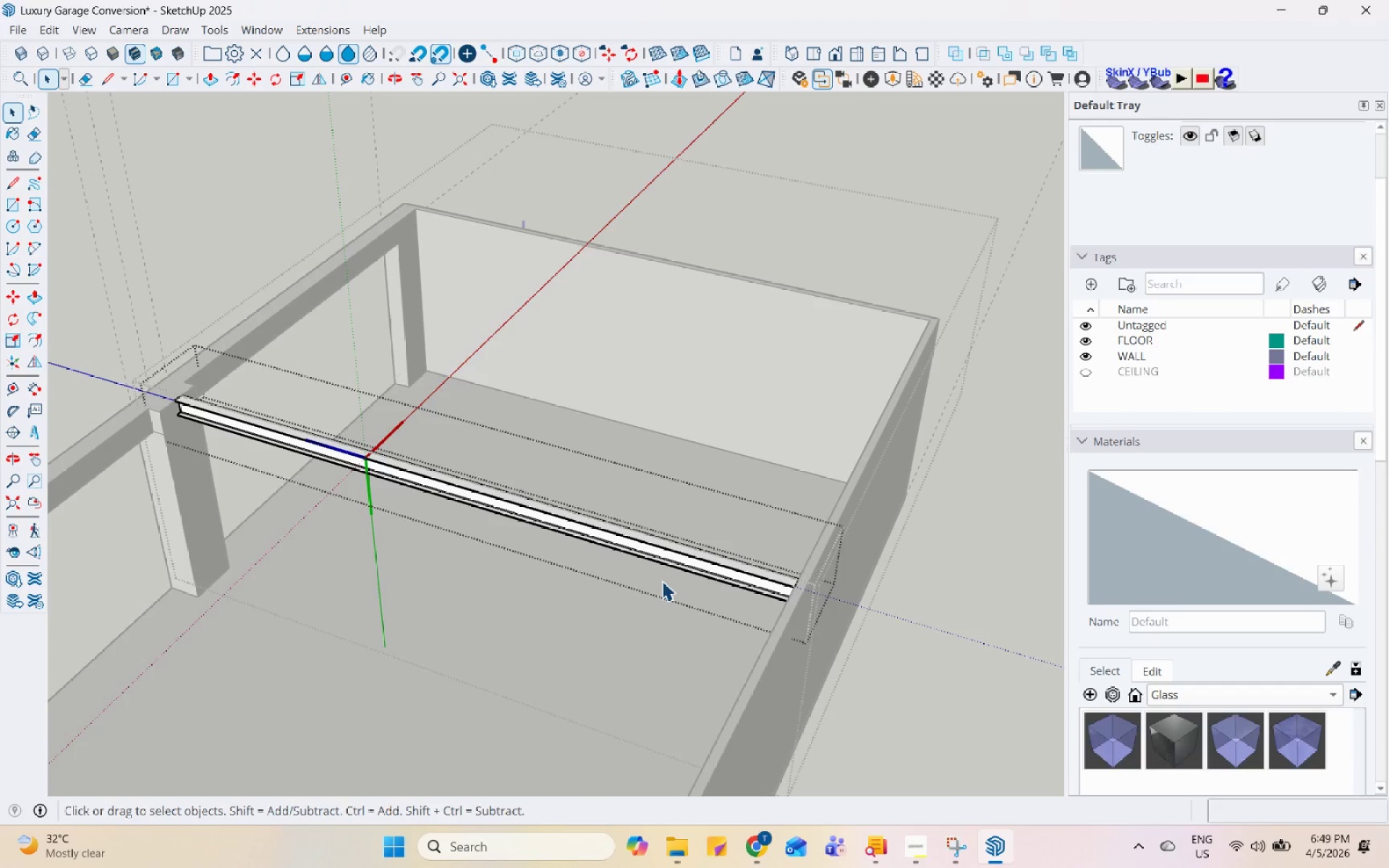 
key(Escape)
 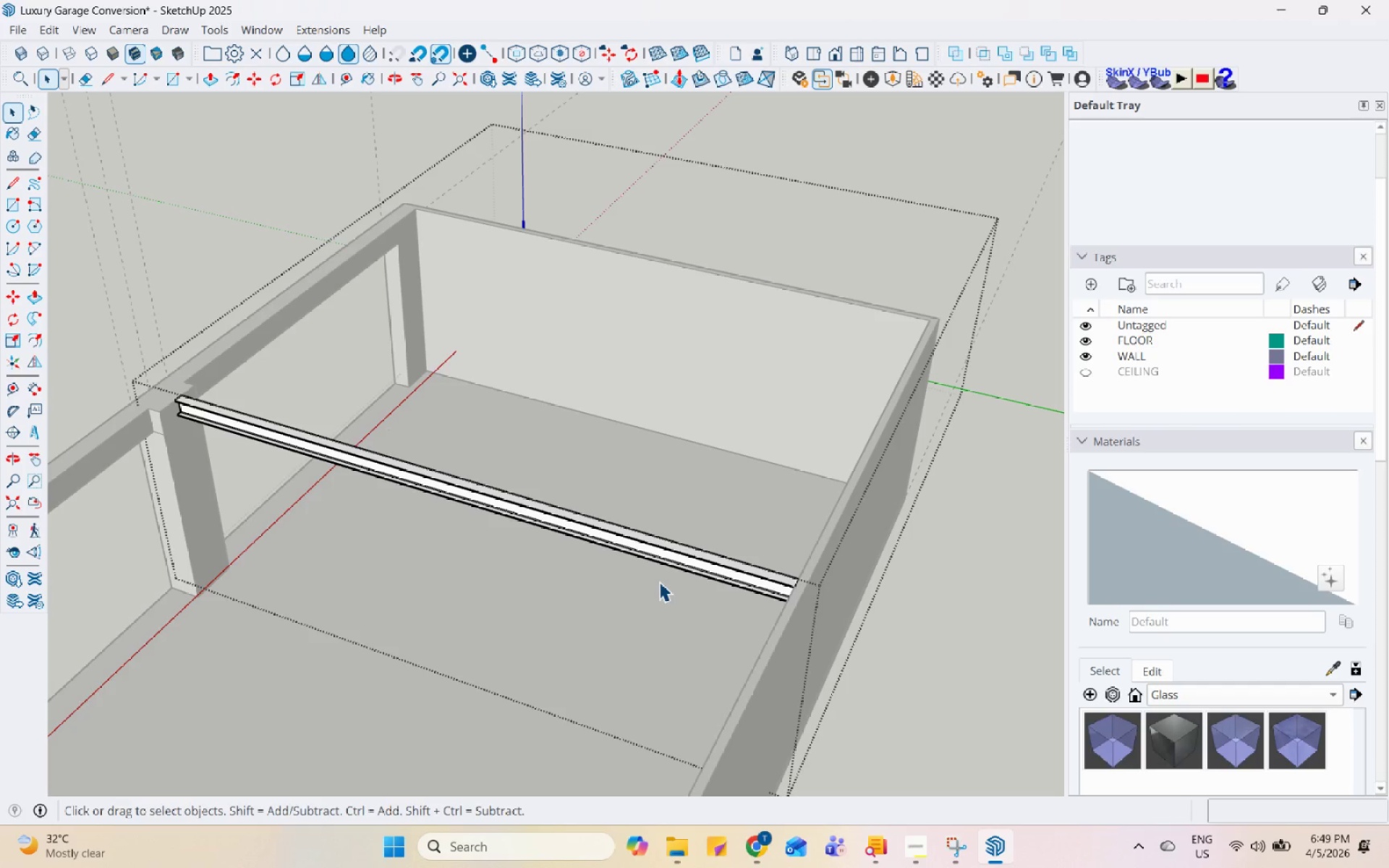 
wait(29.61)
 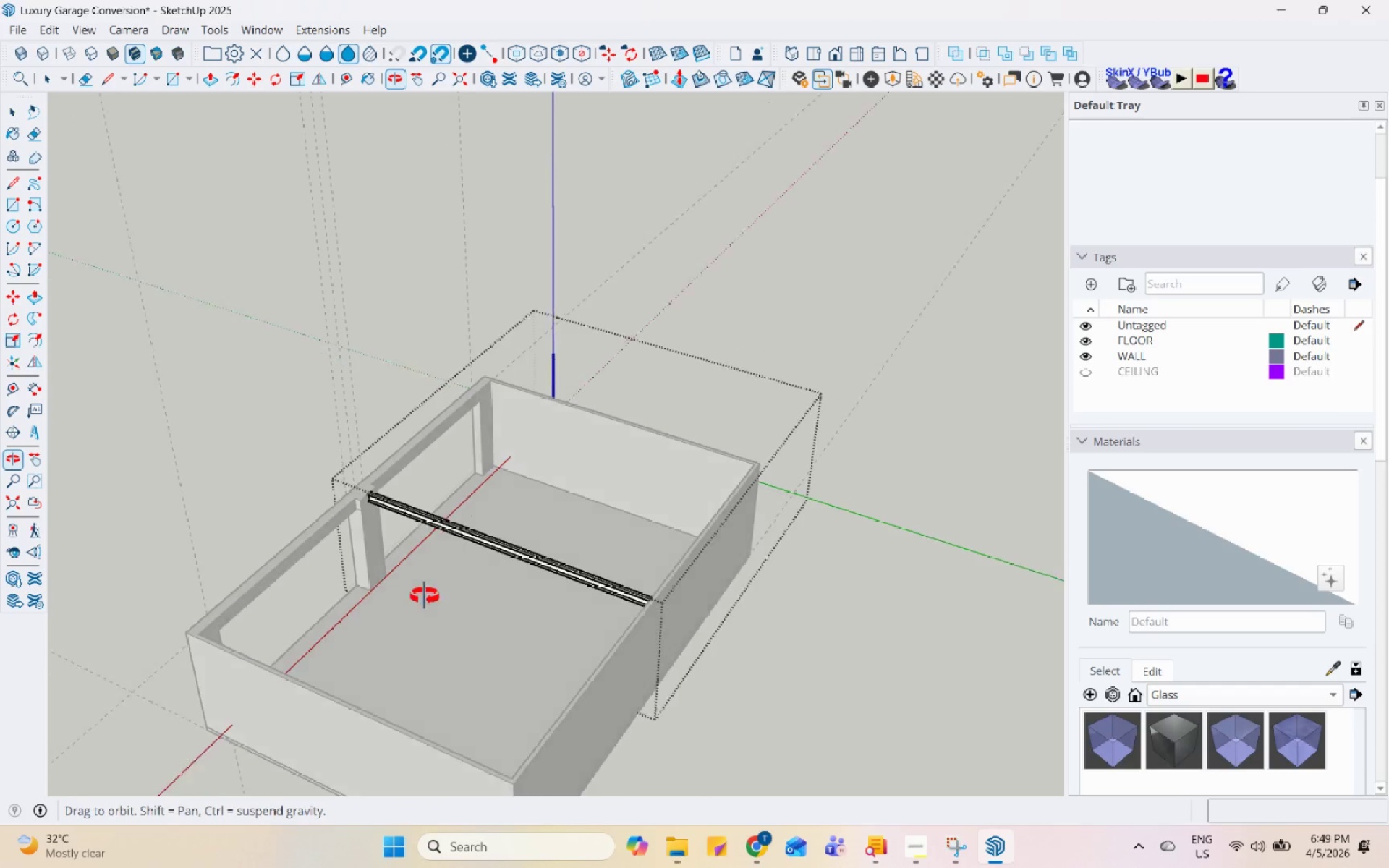 
key(Escape)
 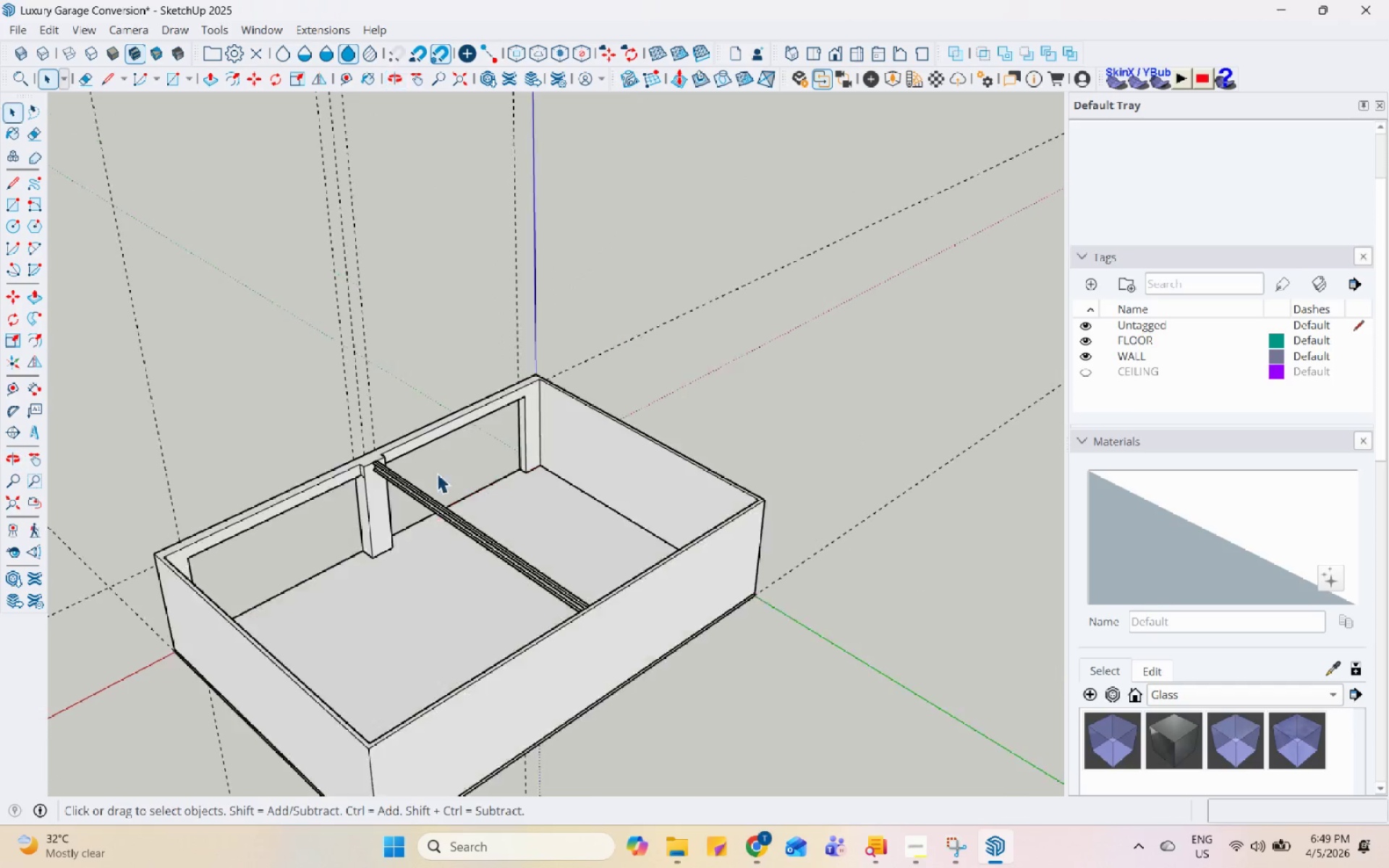 
scroll: coordinate [503, 602], scroll_direction: down, amount: 7.0
 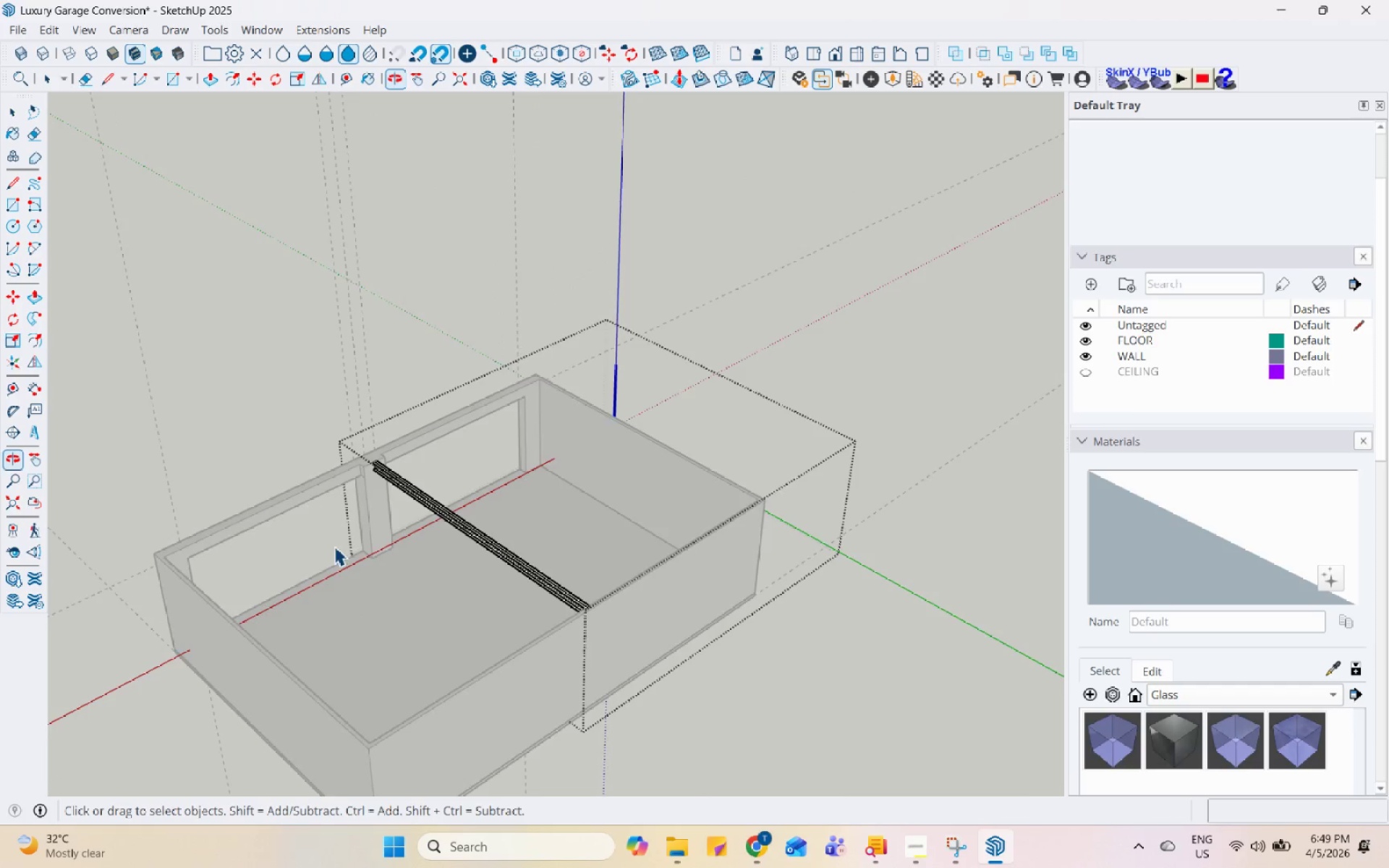 
key(Escape)
 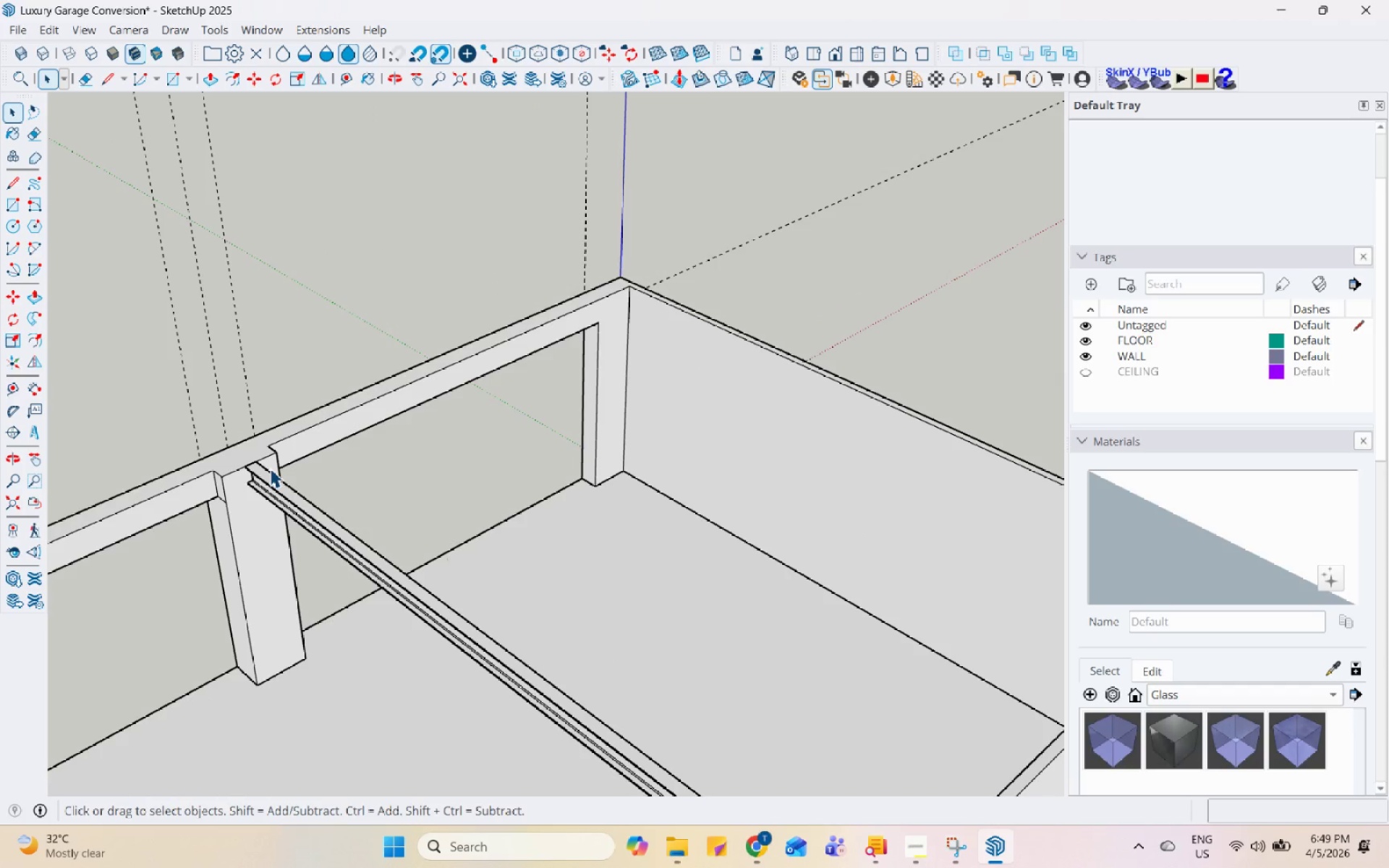 
left_click([268, 472])
 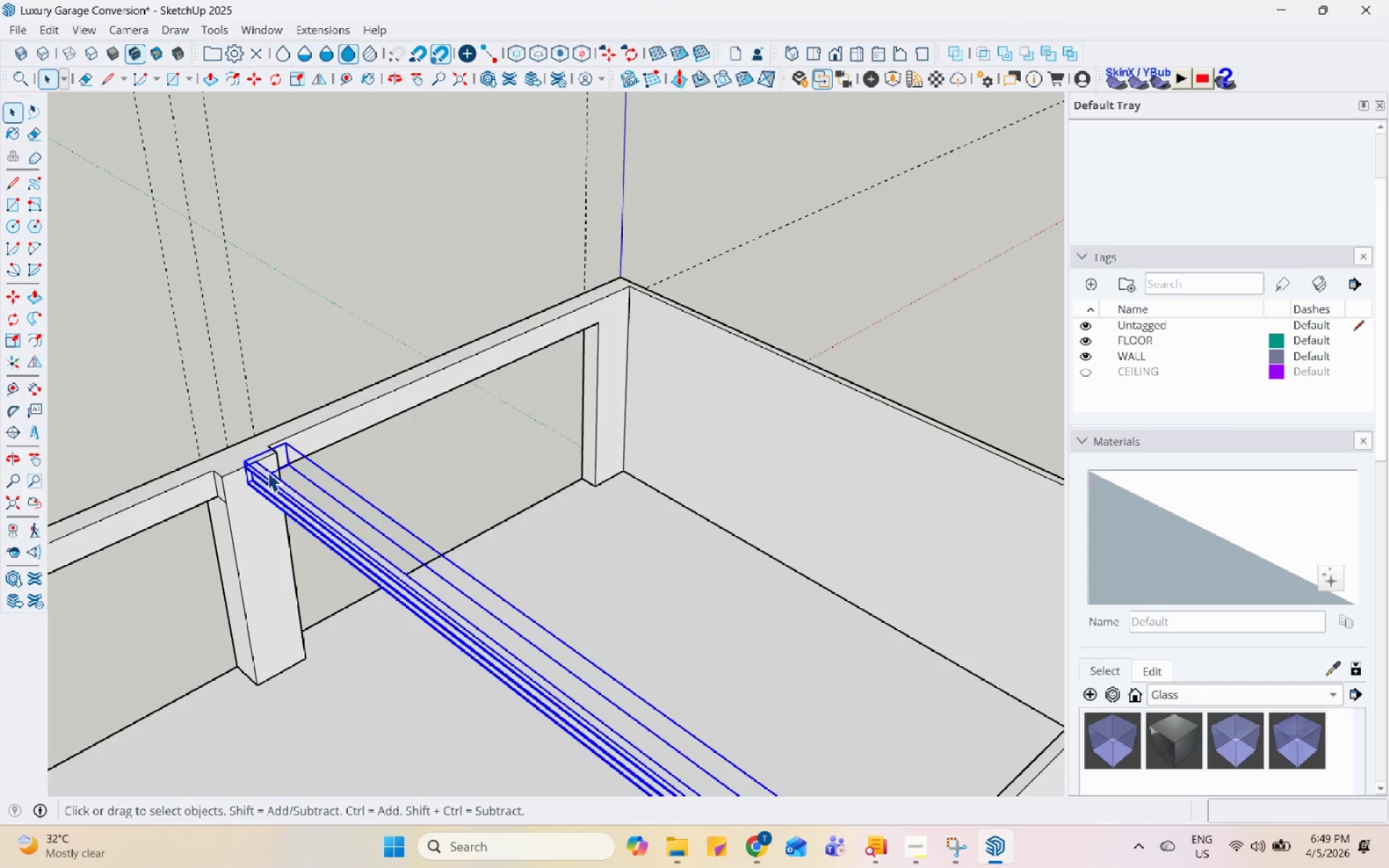 
scroll: coordinate [268, 475], scroll_direction: up, amount: 17.0
 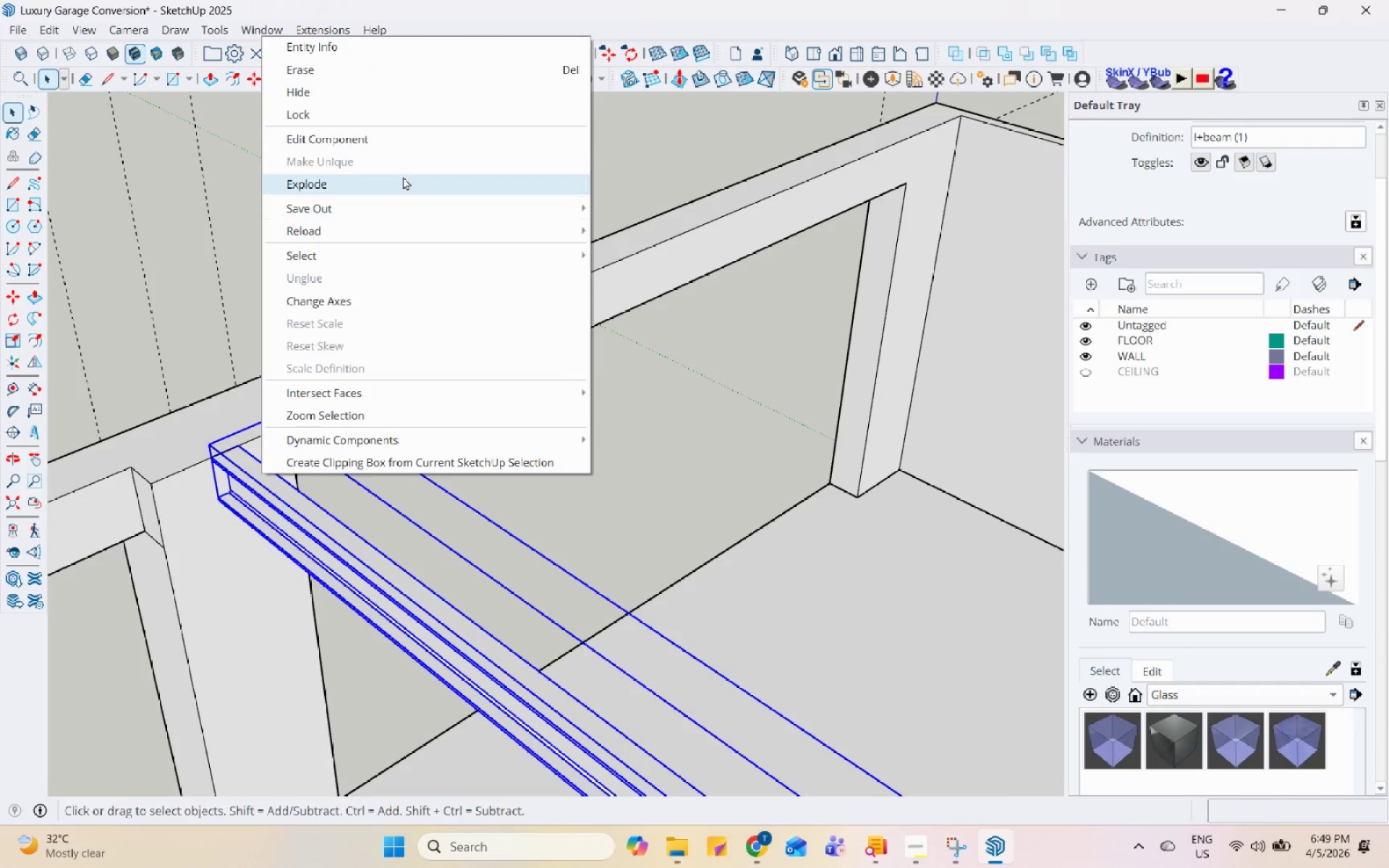 
left_click([403, 176])
 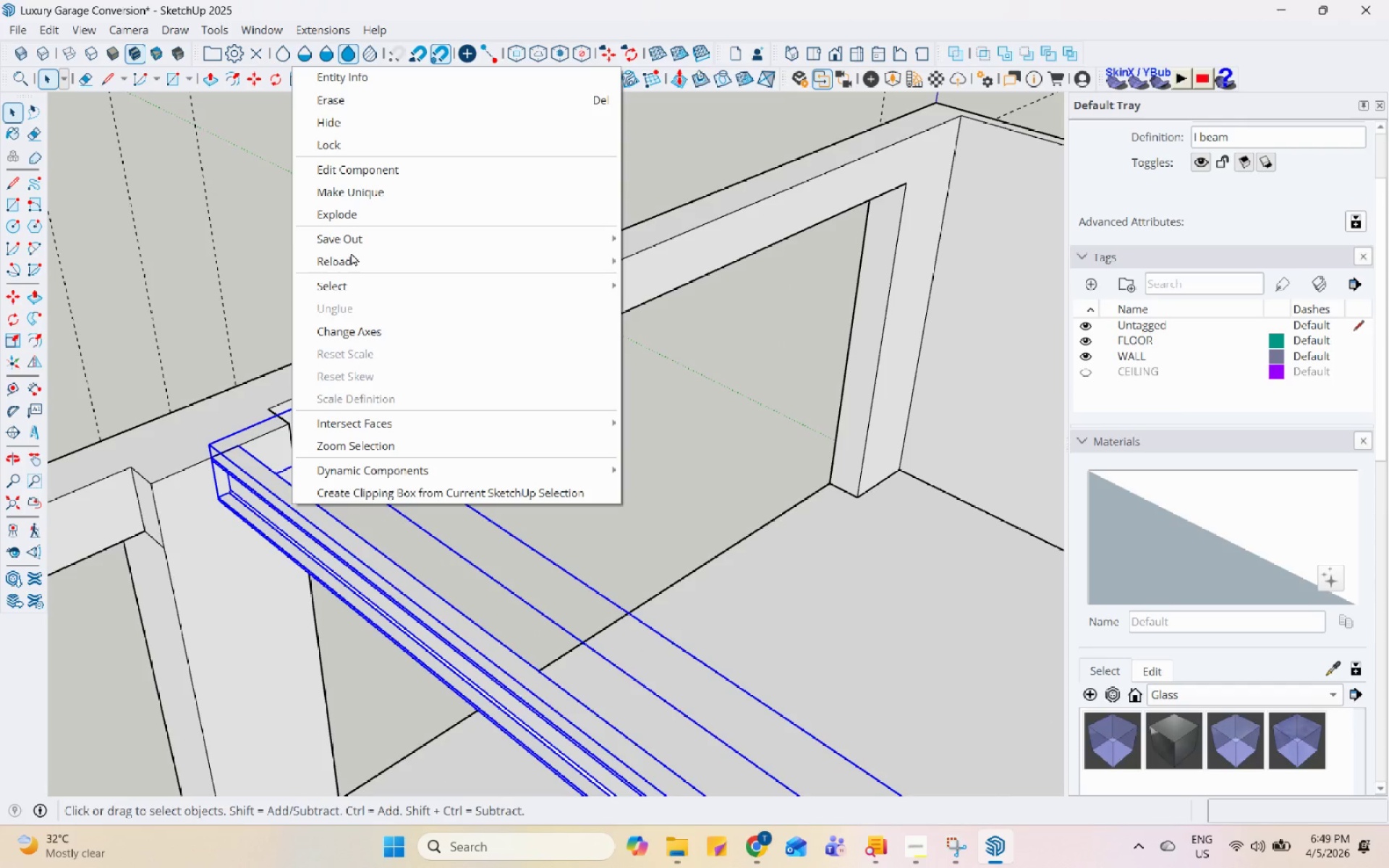 
left_click([362, 217])
 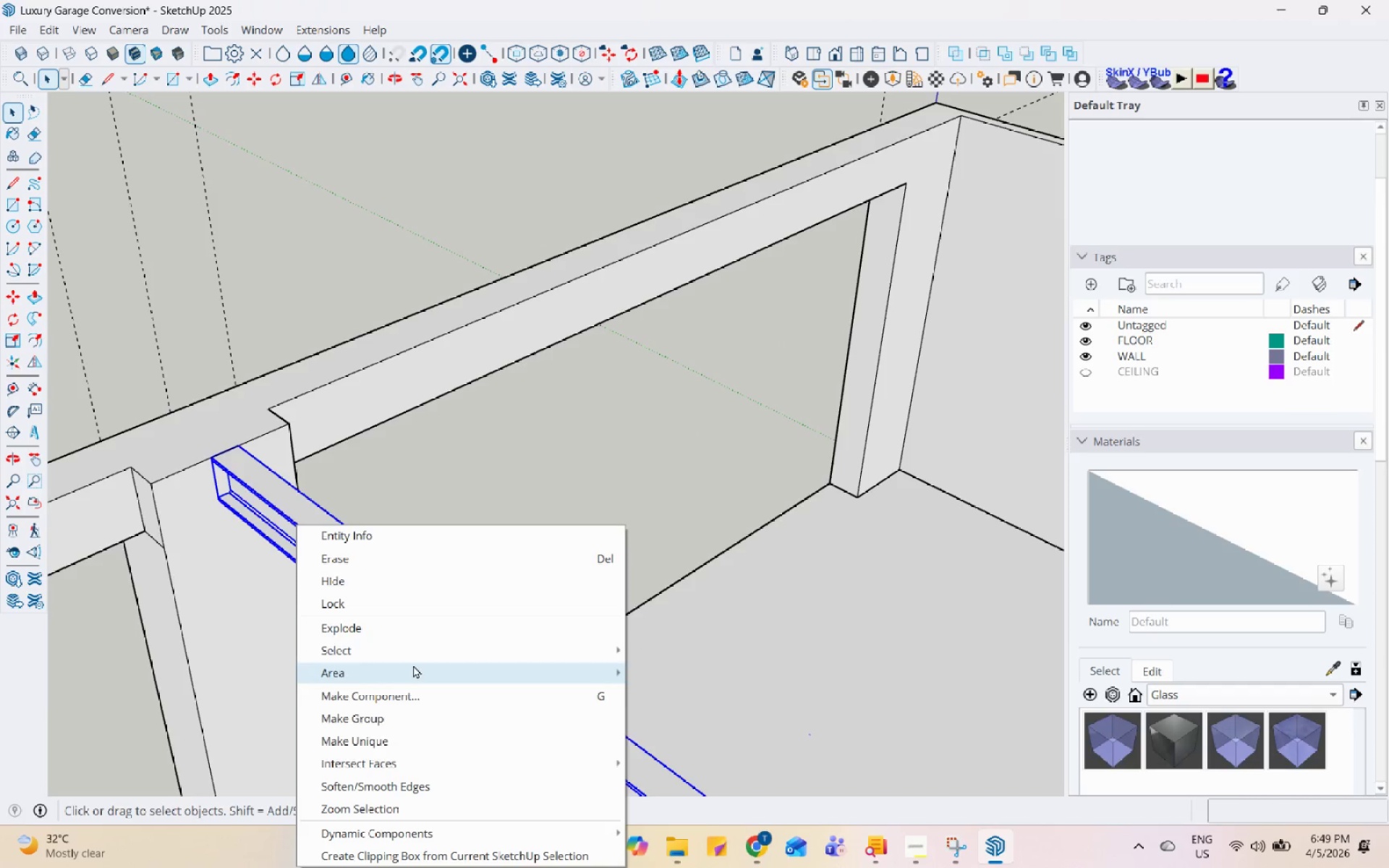 
left_click([417, 699])
 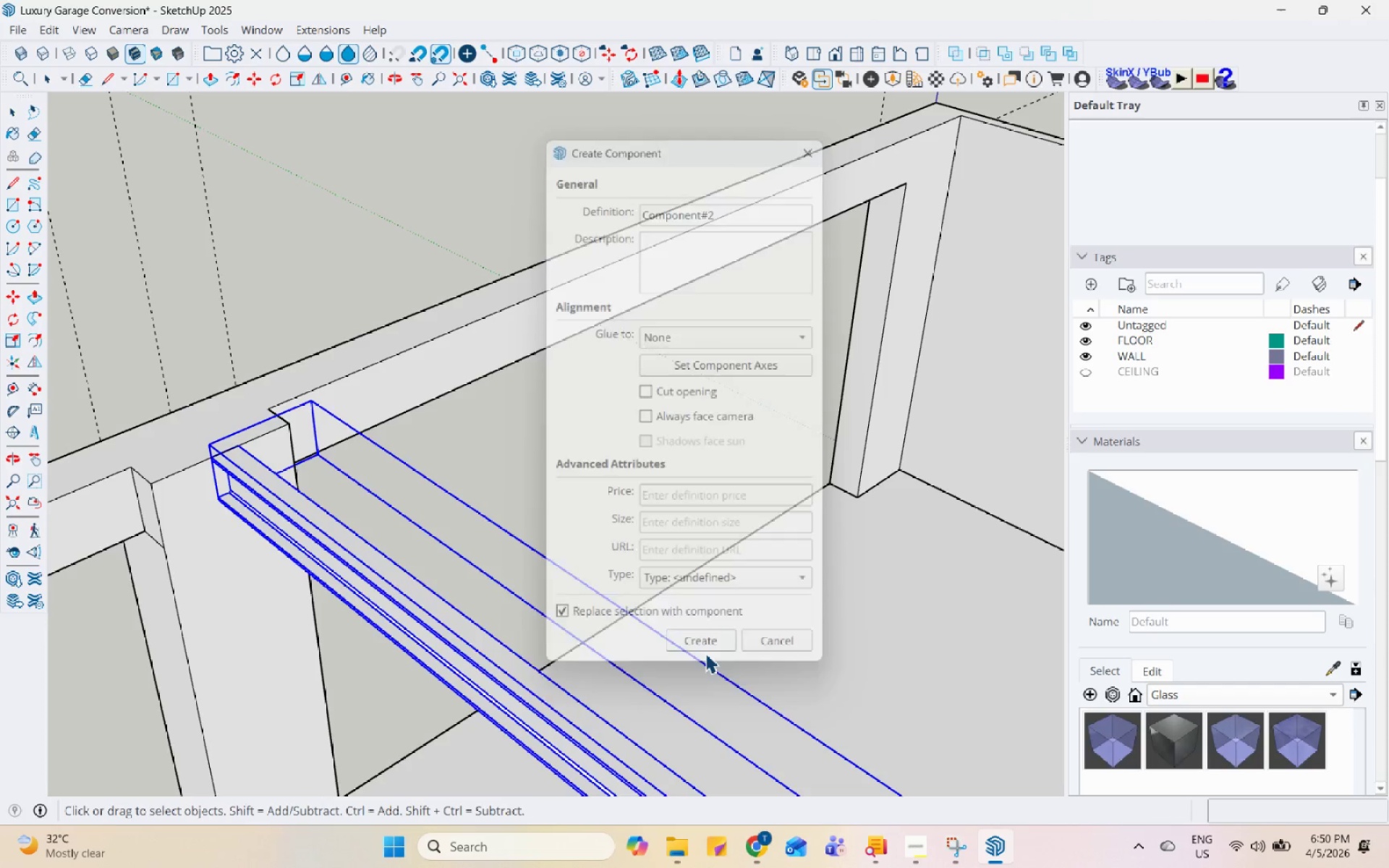 
scroll: coordinate [402, 426], scroll_direction: down, amount: 5.0
 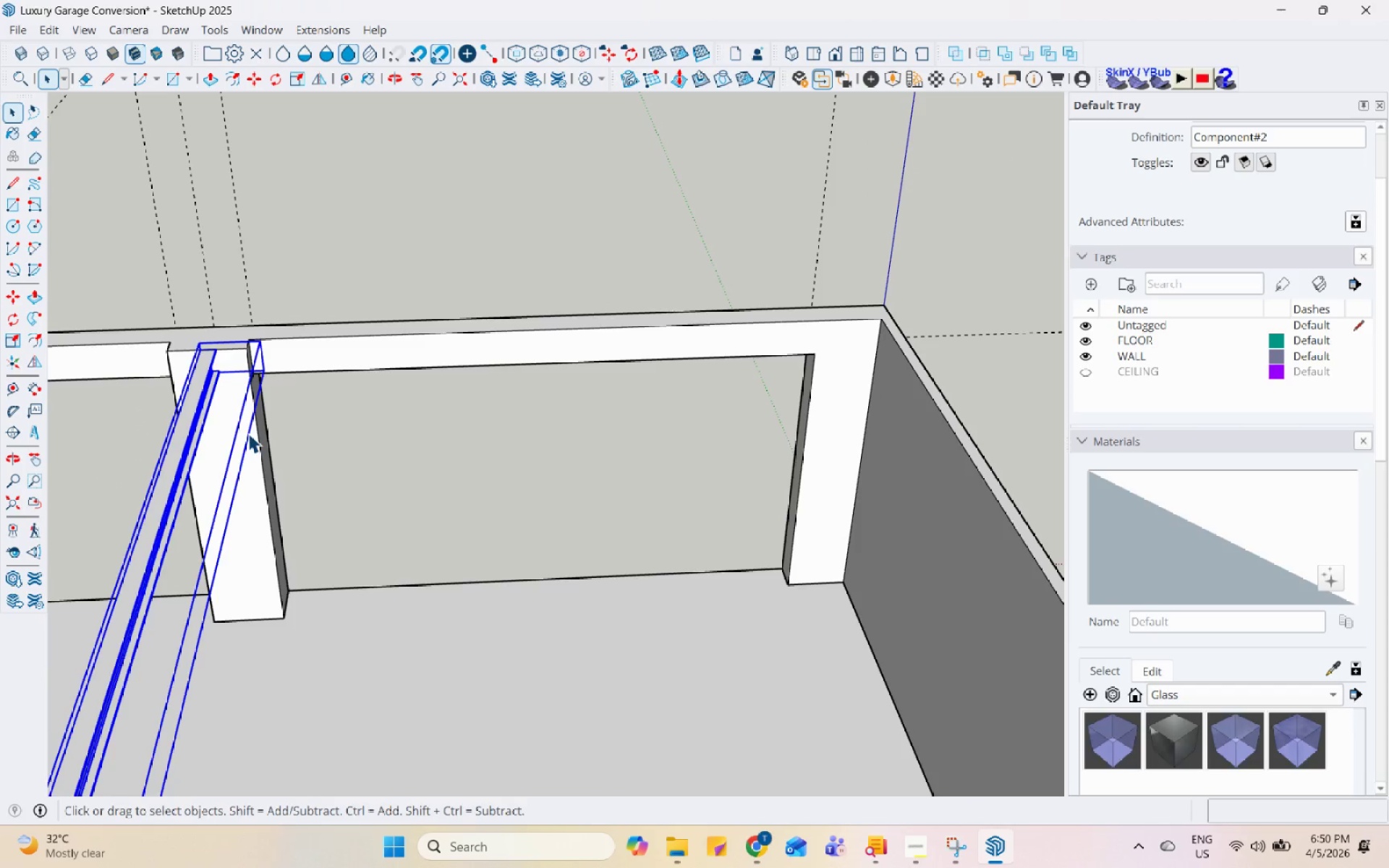 
scroll: coordinate [1327, 219], scroll_direction: up, amount: 18.0
 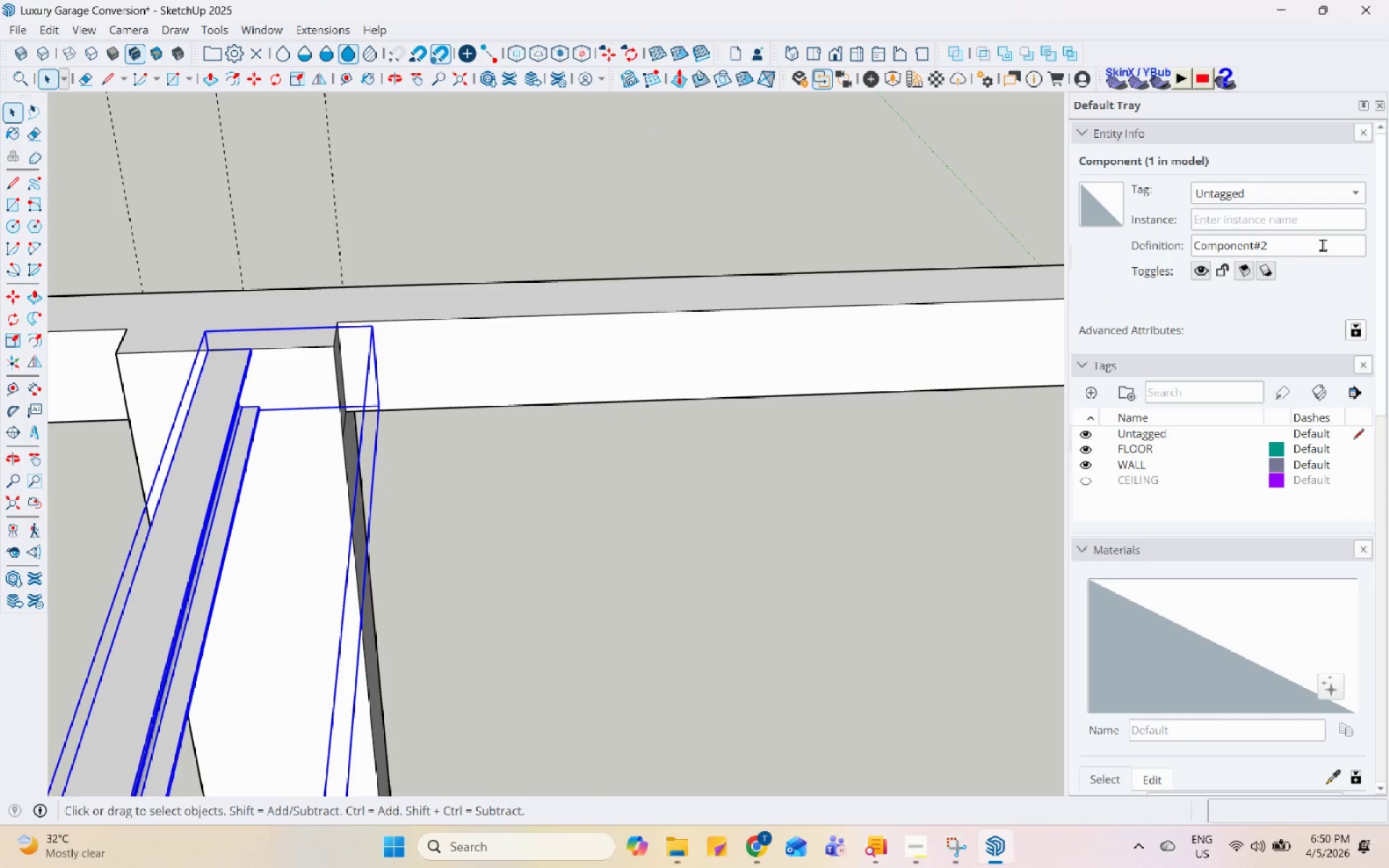 
left_click([1323, 246])
 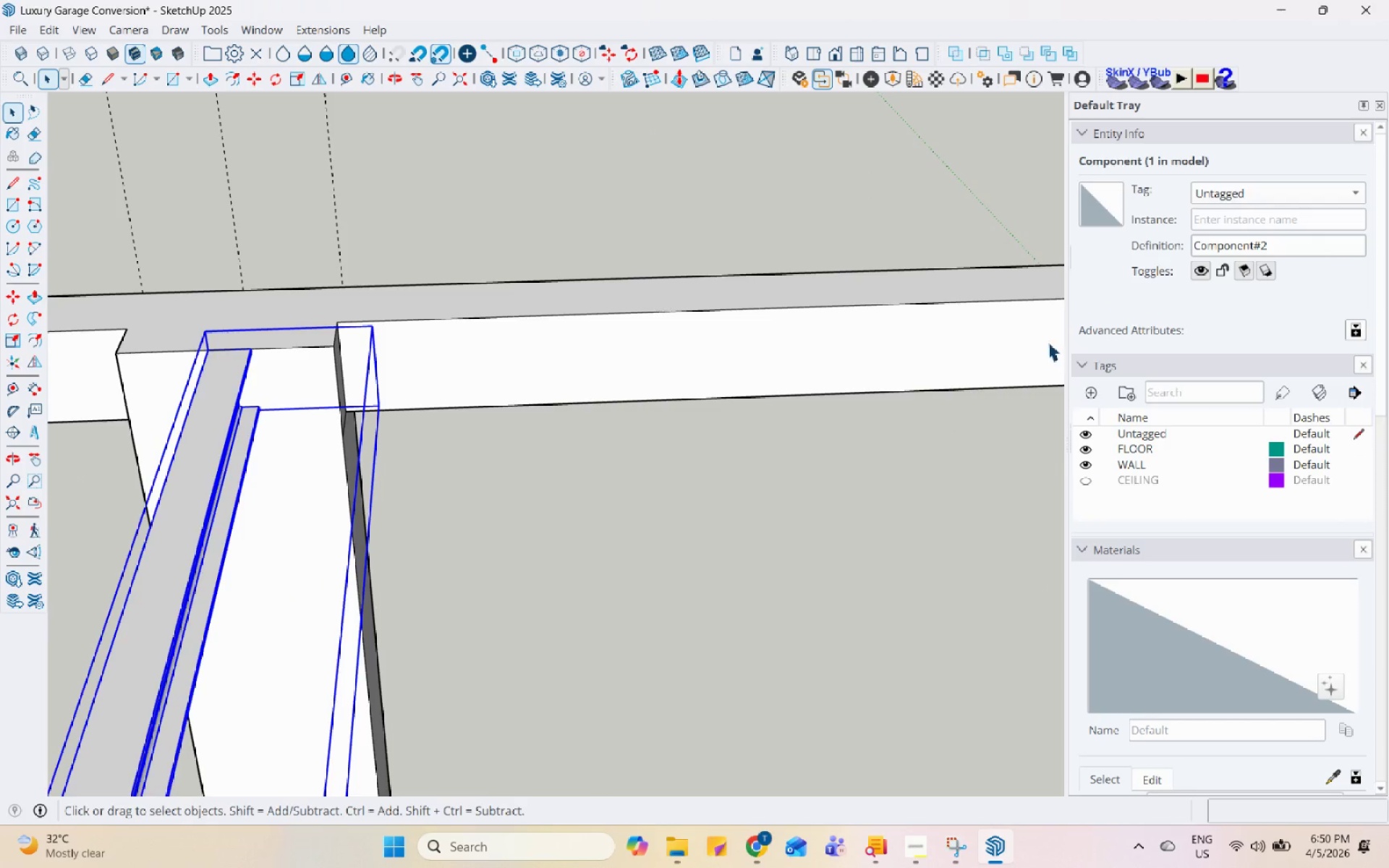 
scroll: coordinate [362, 485], scroll_direction: down, amount: 3.0
 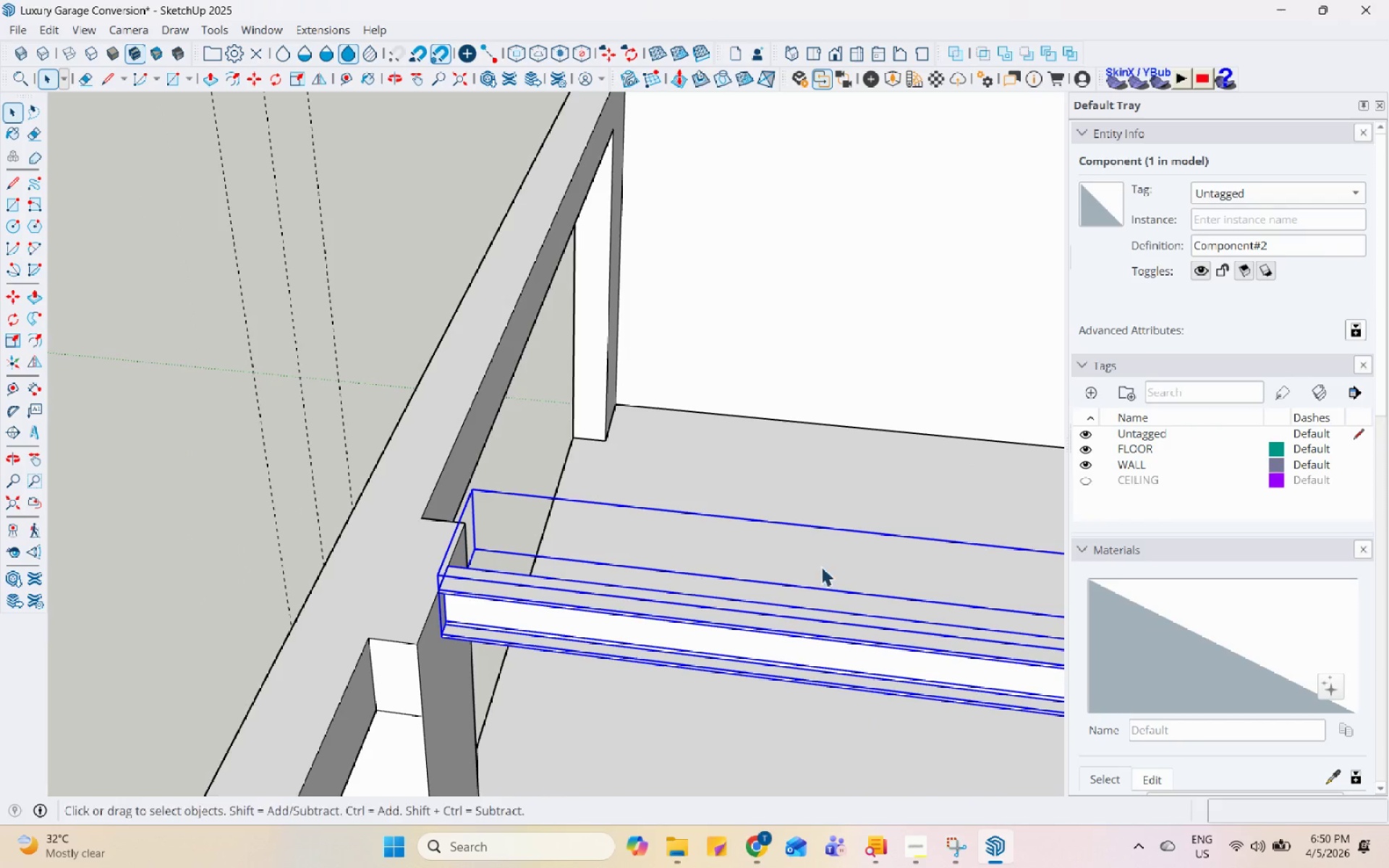 
scroll: coordinate [412, 556], scroll_direction: up, amount: 7.0
 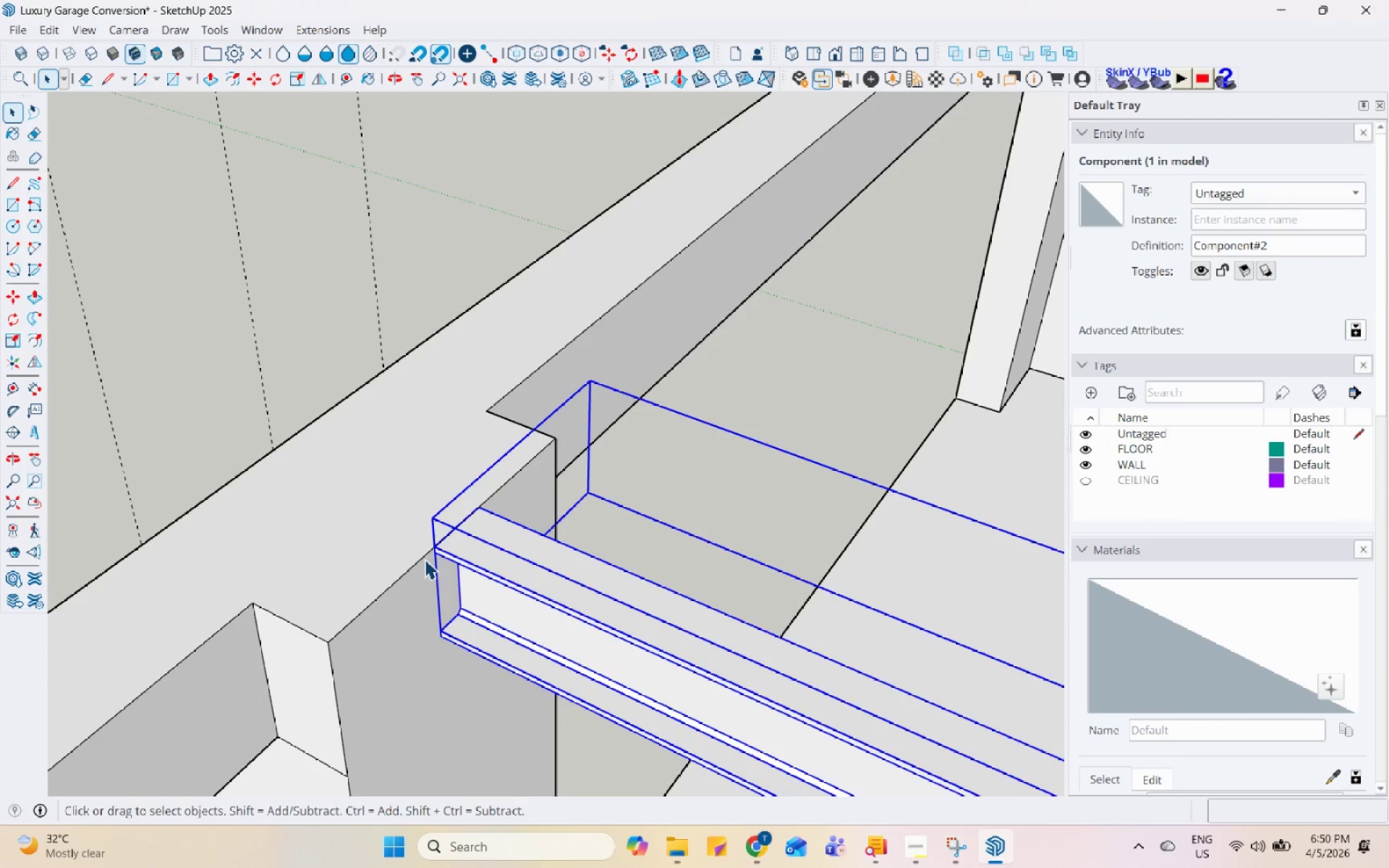 
key(M)
 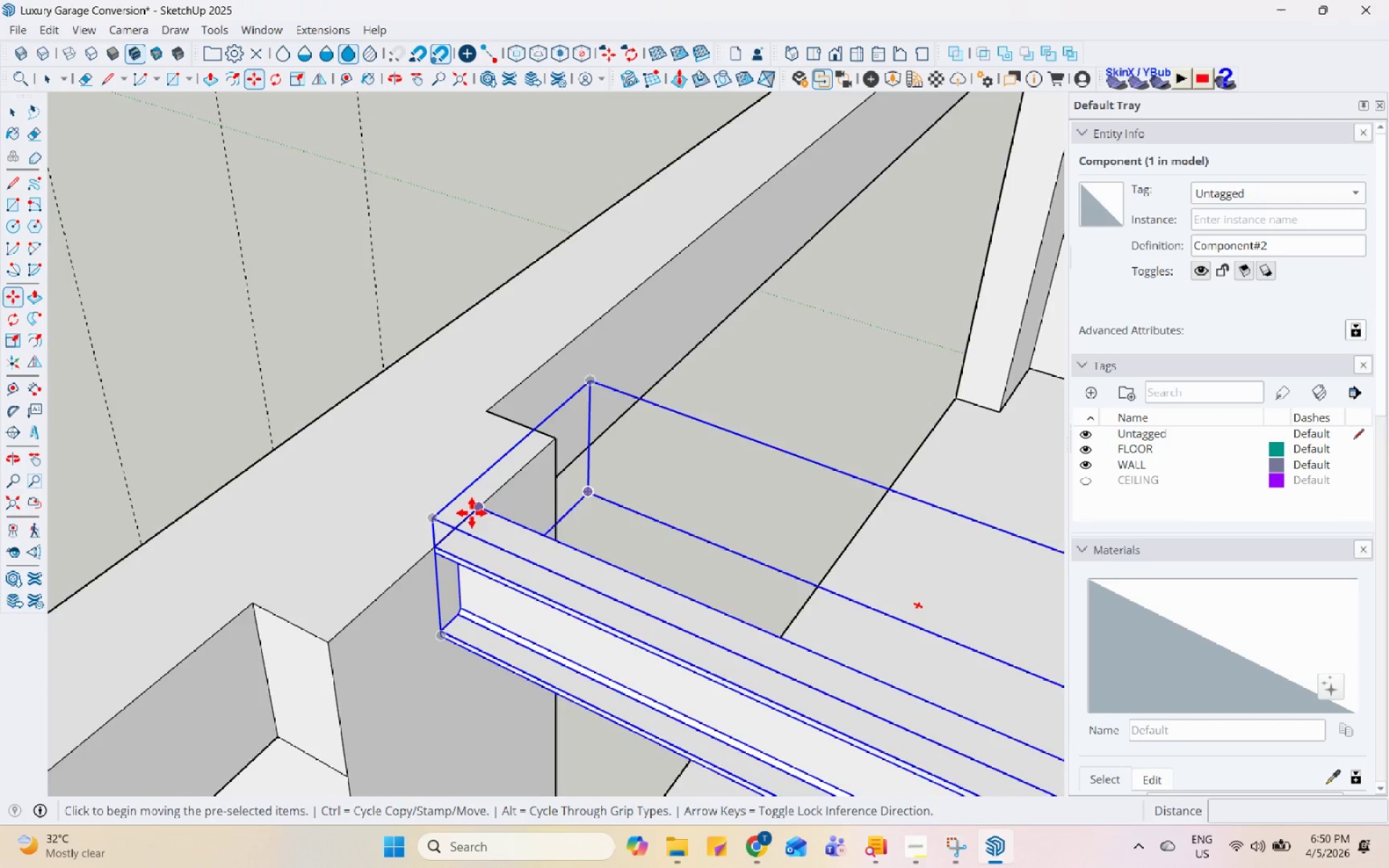 
scroll: coordinate [492, 524], scroll_direction: up, amount: 2.0
 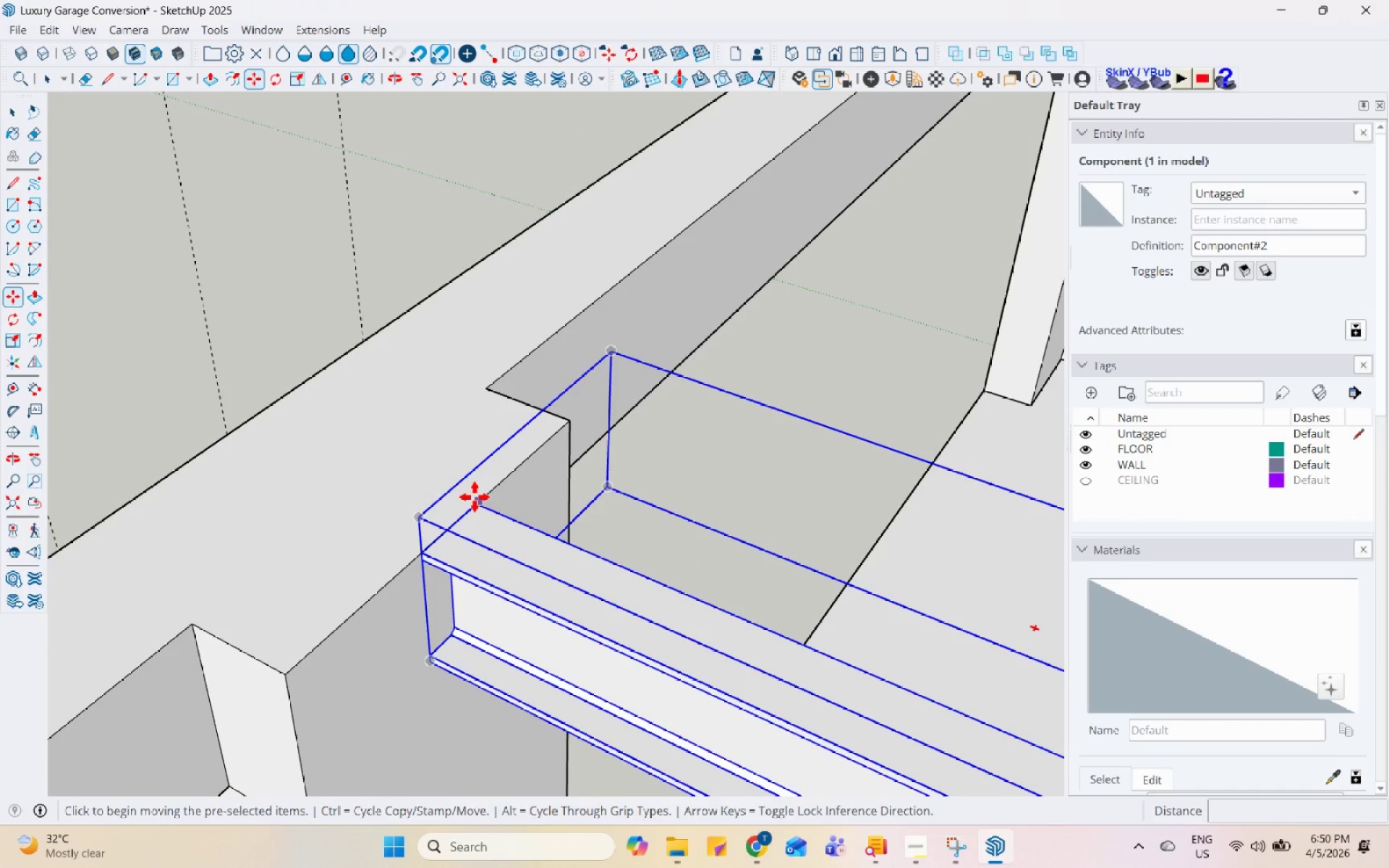 
left_click([475, 497])
 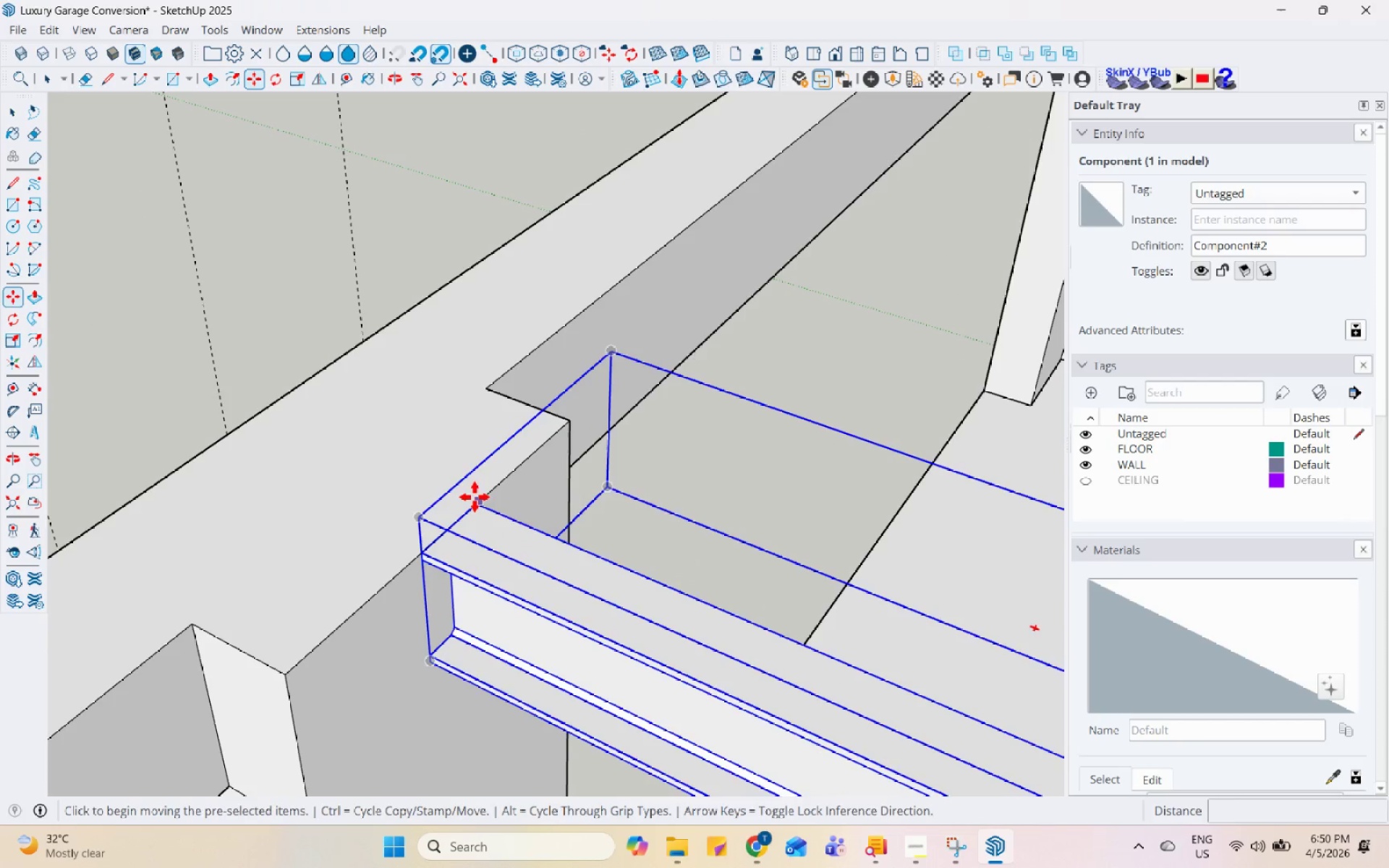 
key(Control+ControlLeft)
 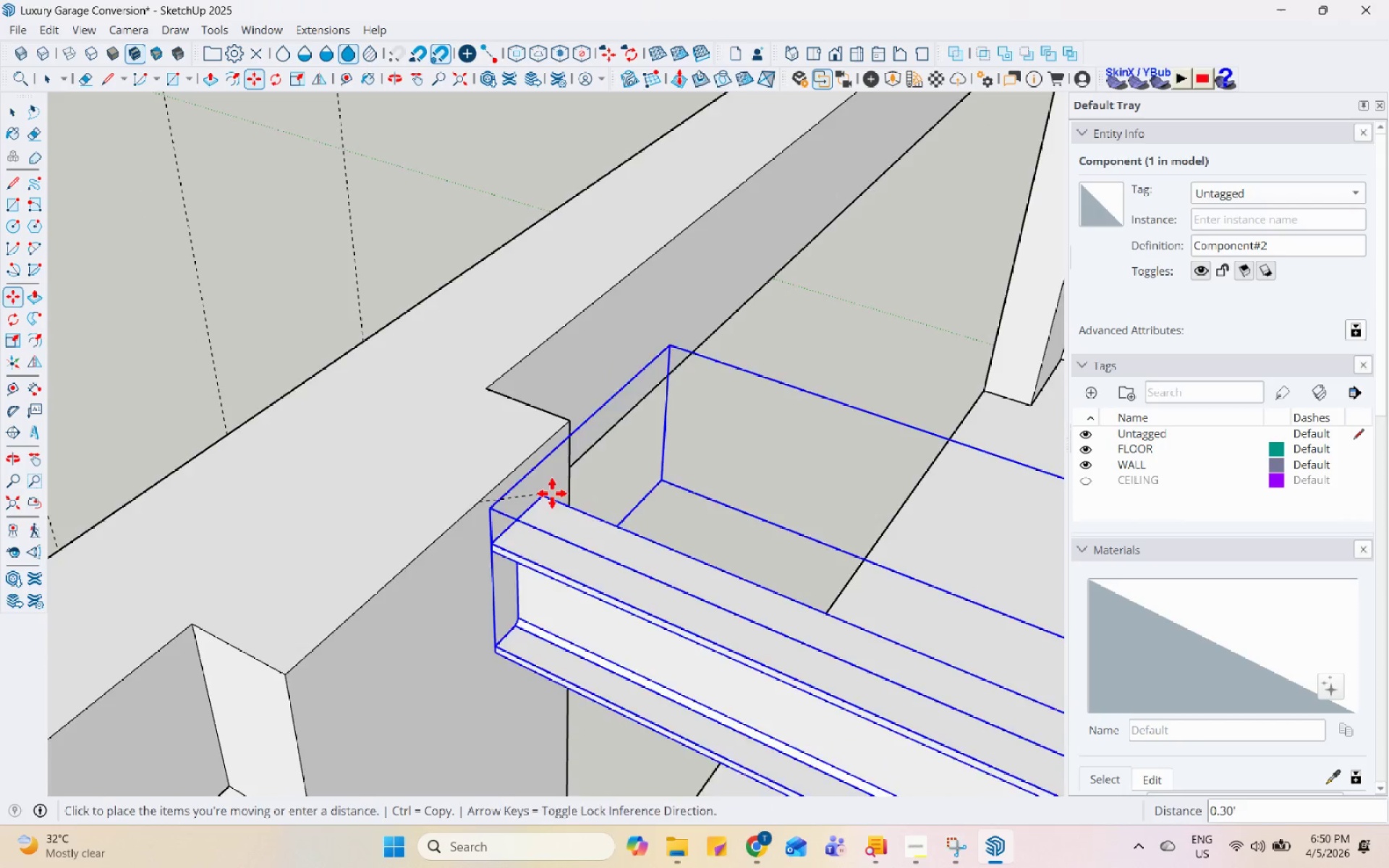 
scroll: coordinate [373, 338], scroll_direction: down, amount: 28.0
 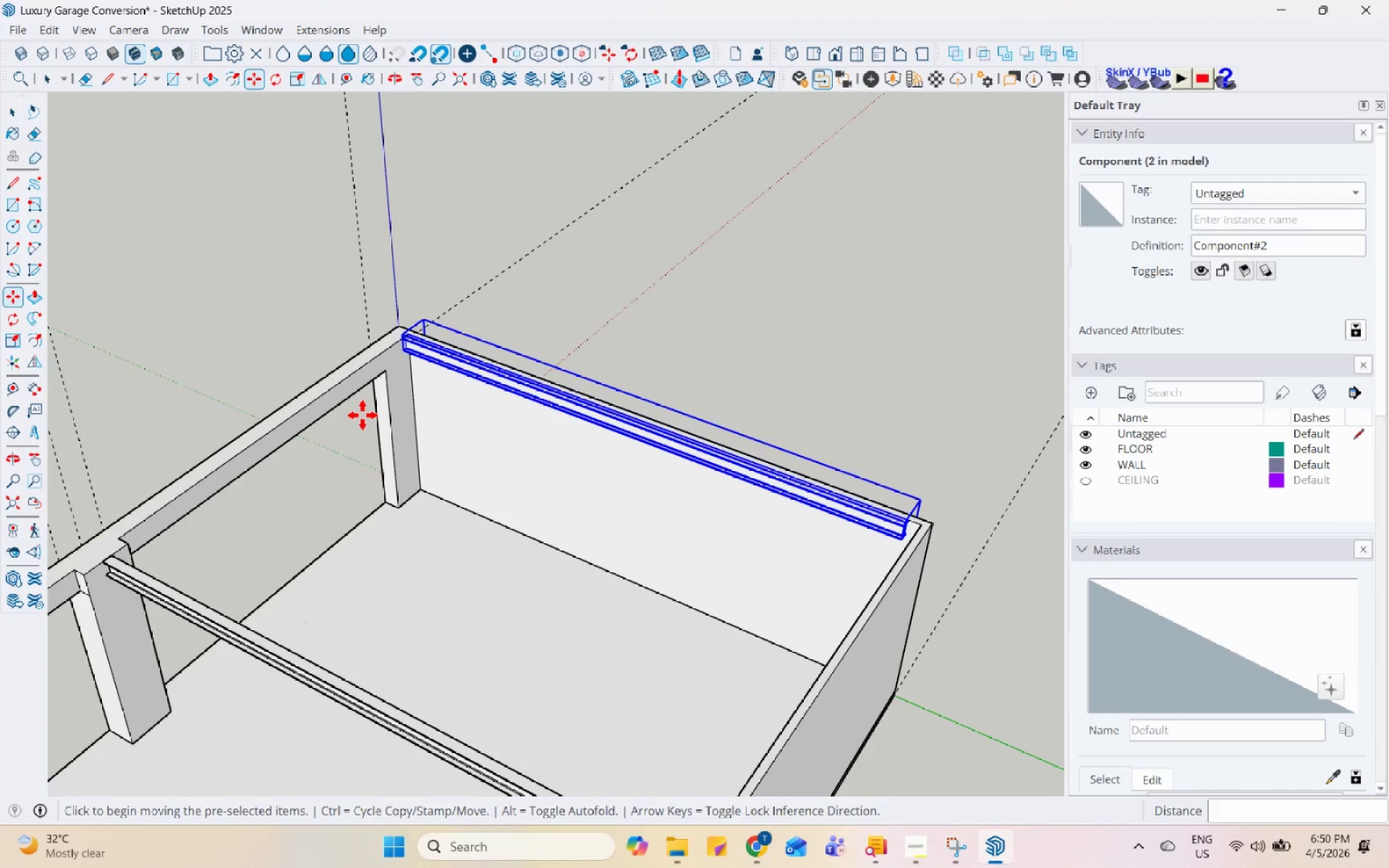 
key(Control+Z)
 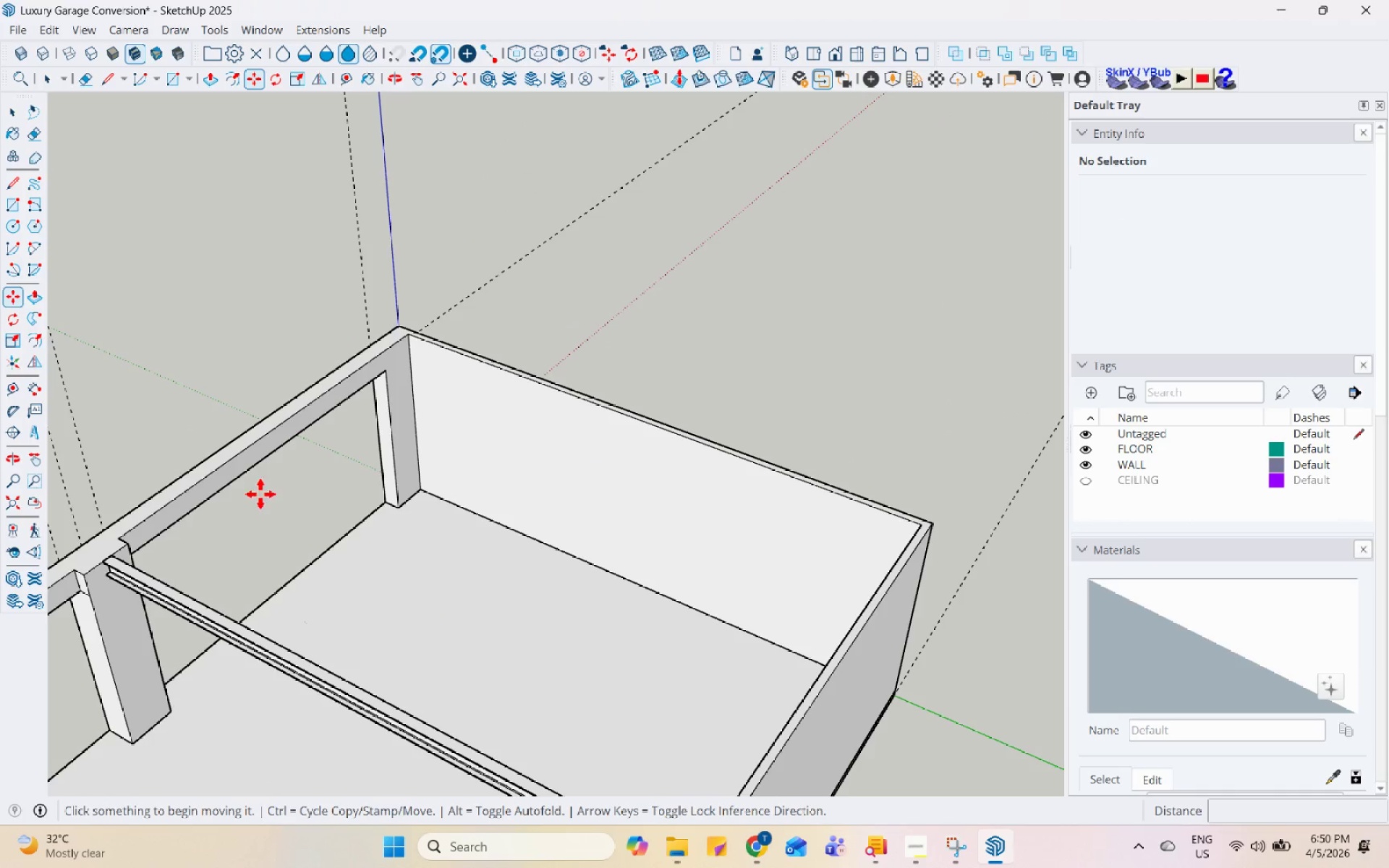 
key(Space)
 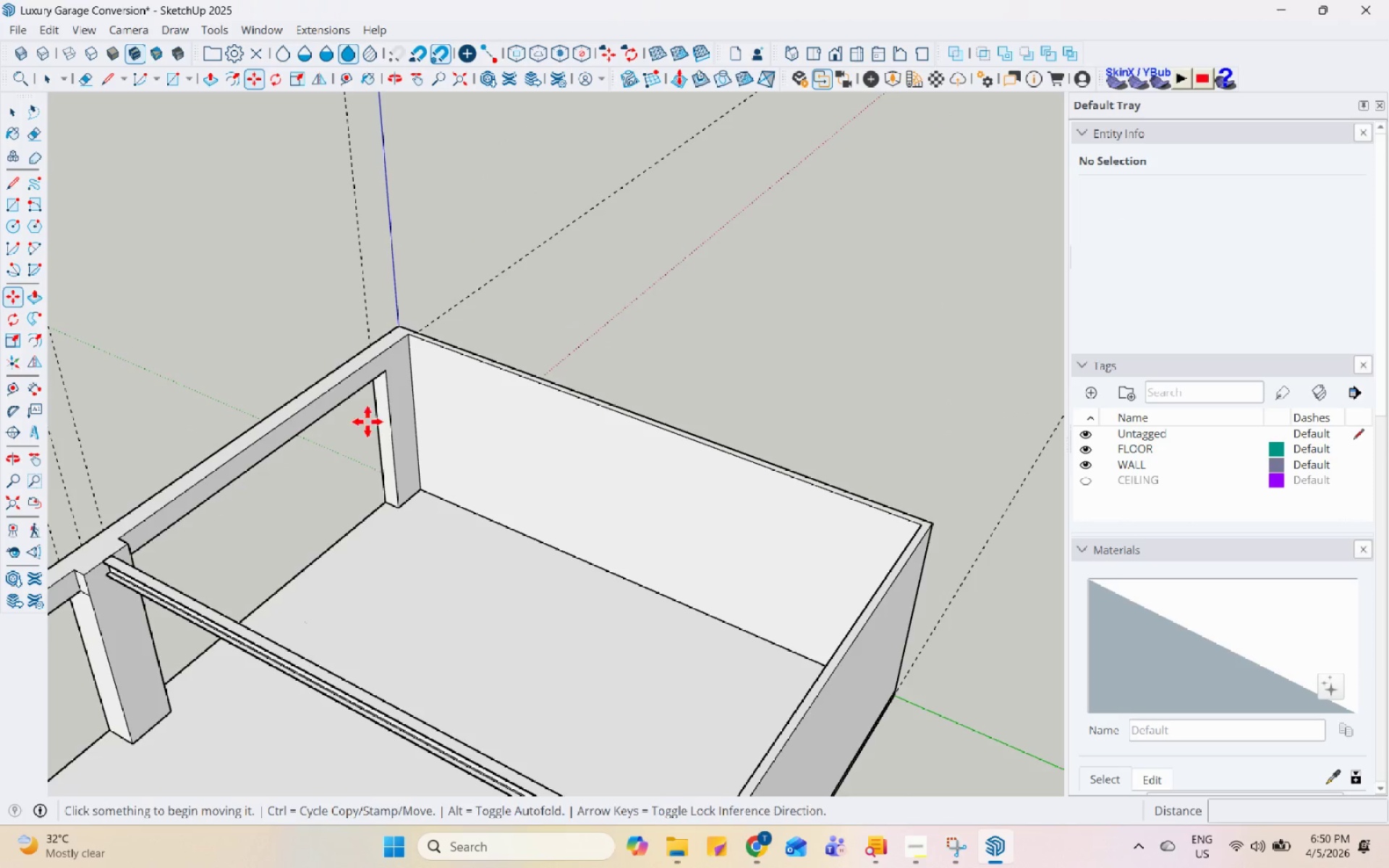 
double_click([409, 388])
 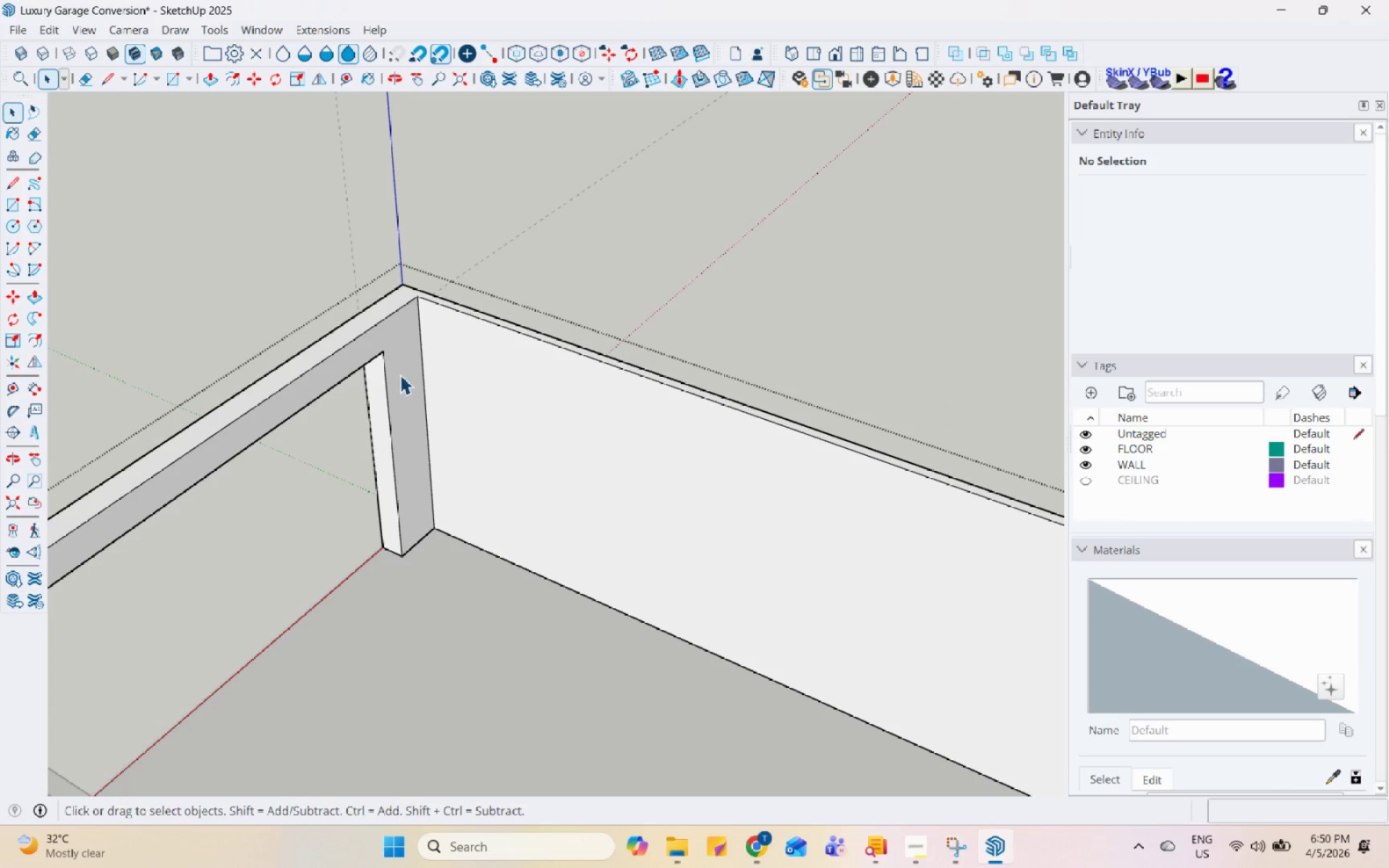 
scroll: coordinate [398, 370], scroll_direction: up, amount: 7.0
 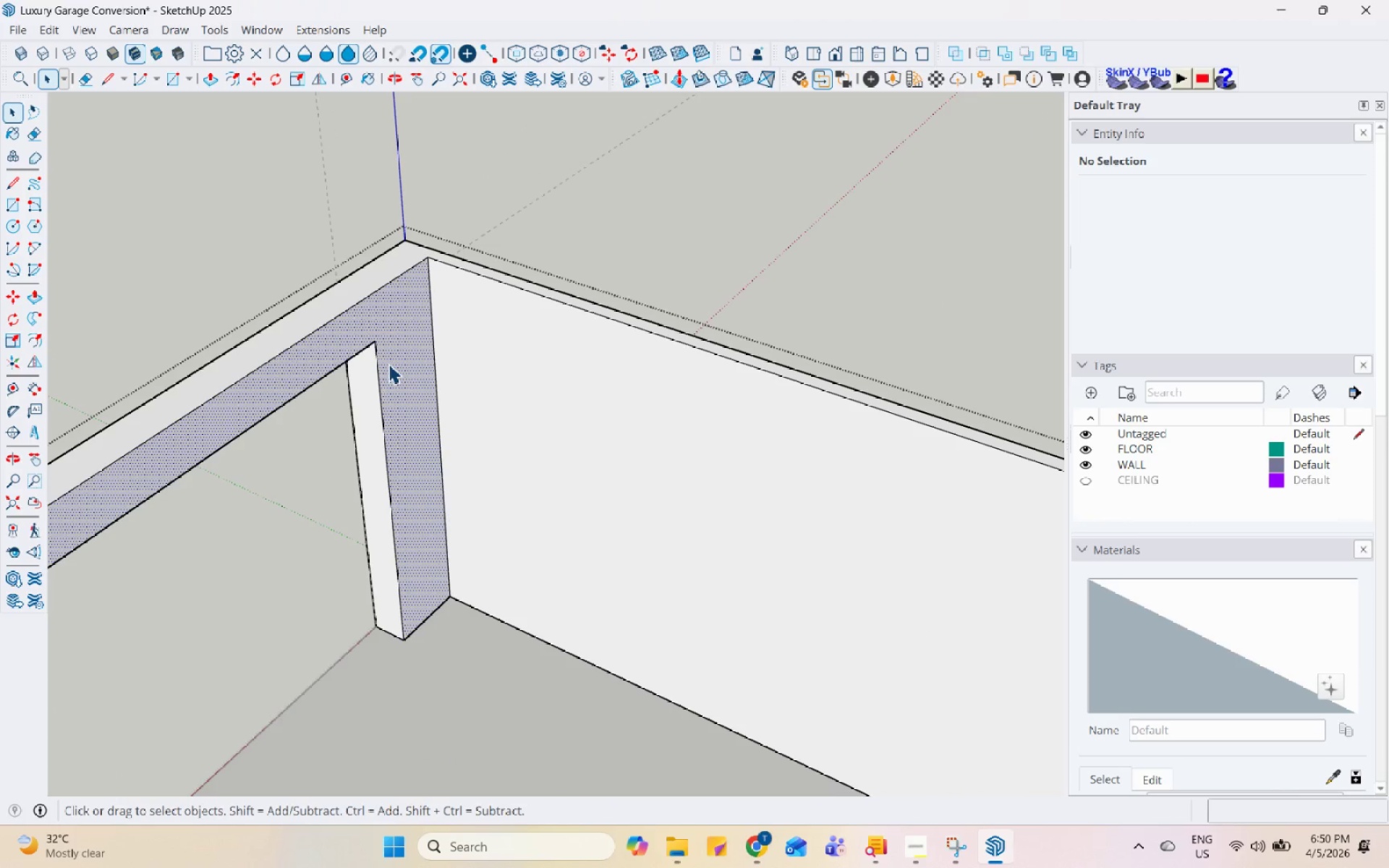 
key(L)
 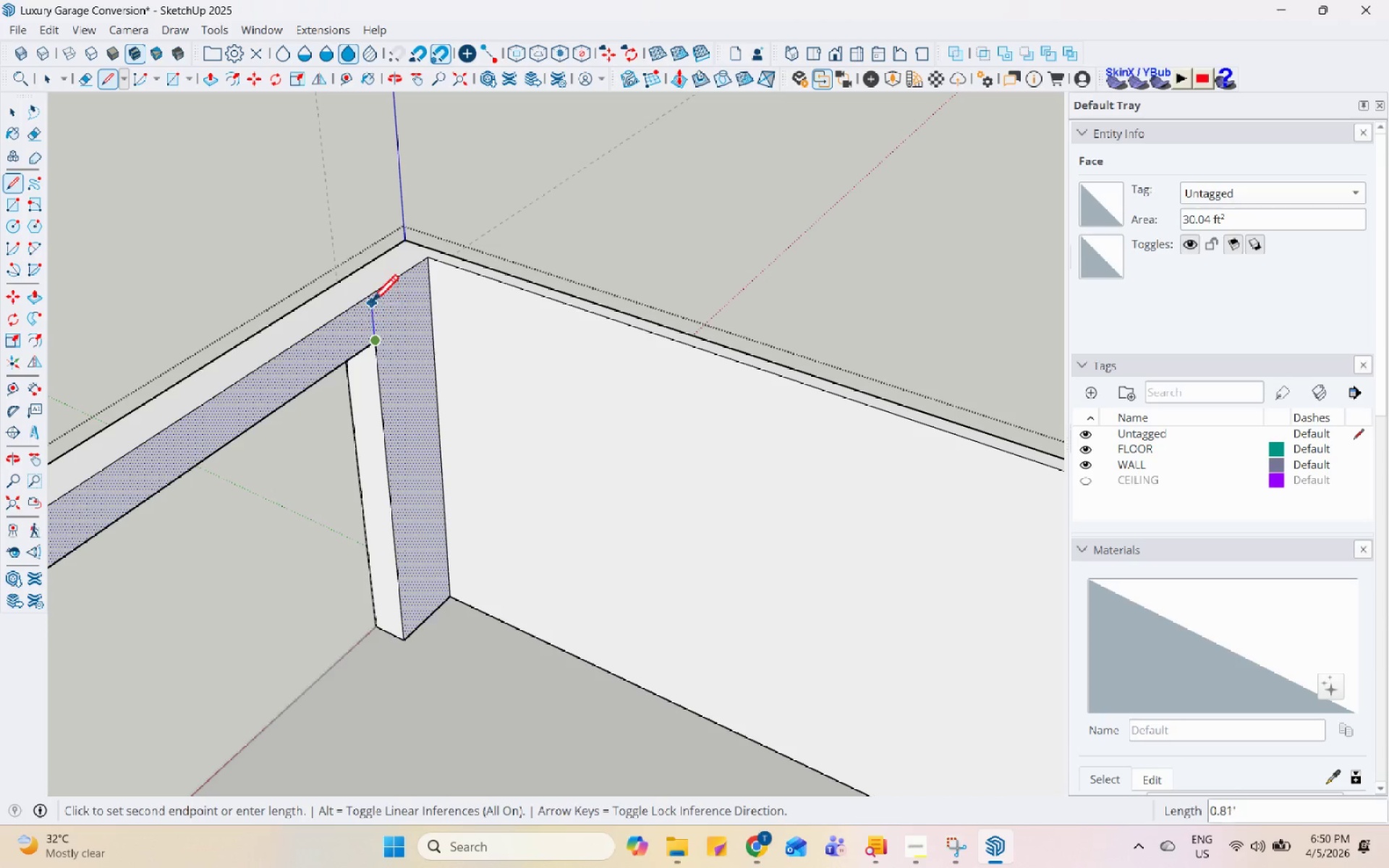 
left_click([368, 293])
 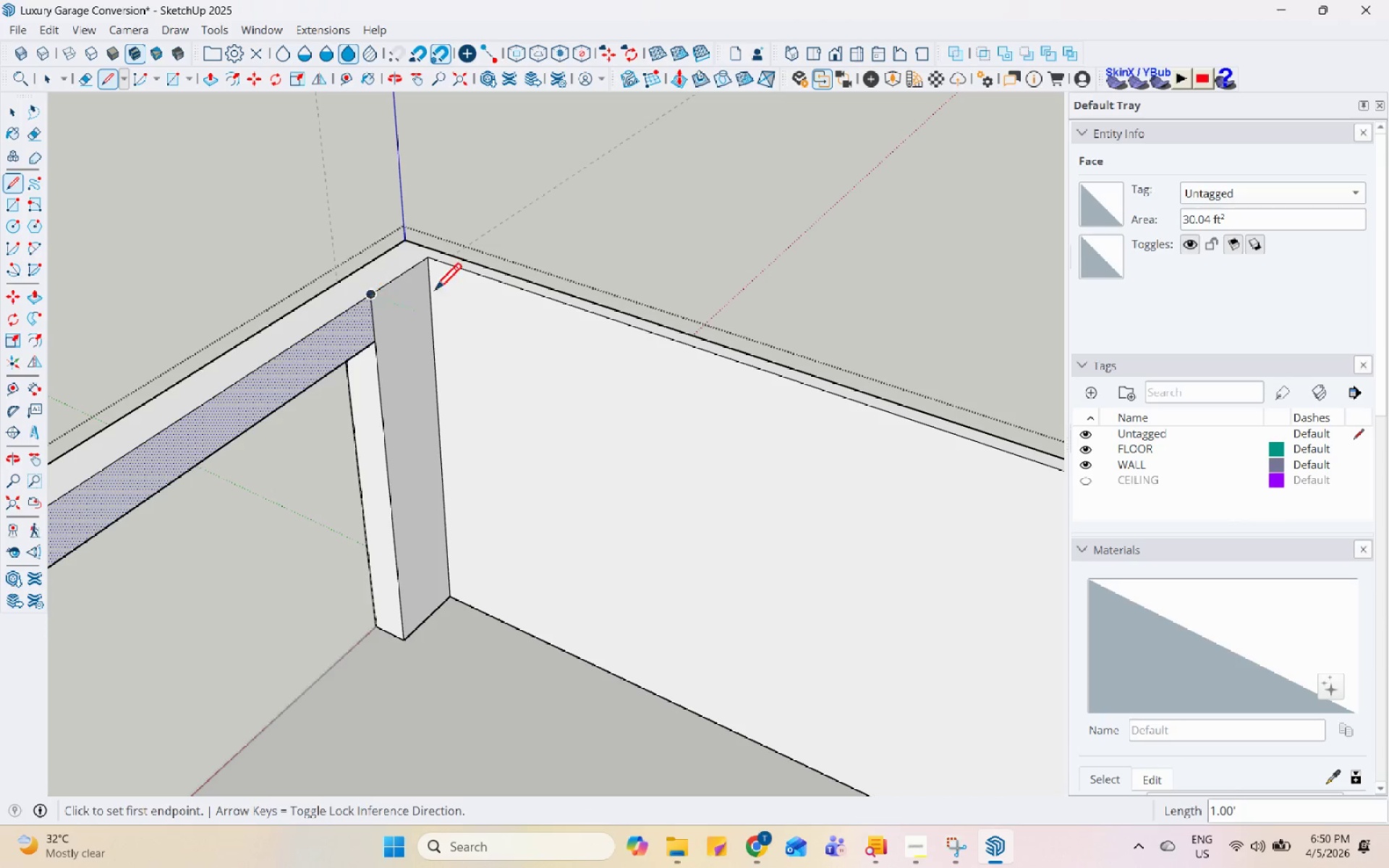 
scroll: coordinate [674, 339], scroll_direction: down, amount: 16.0
 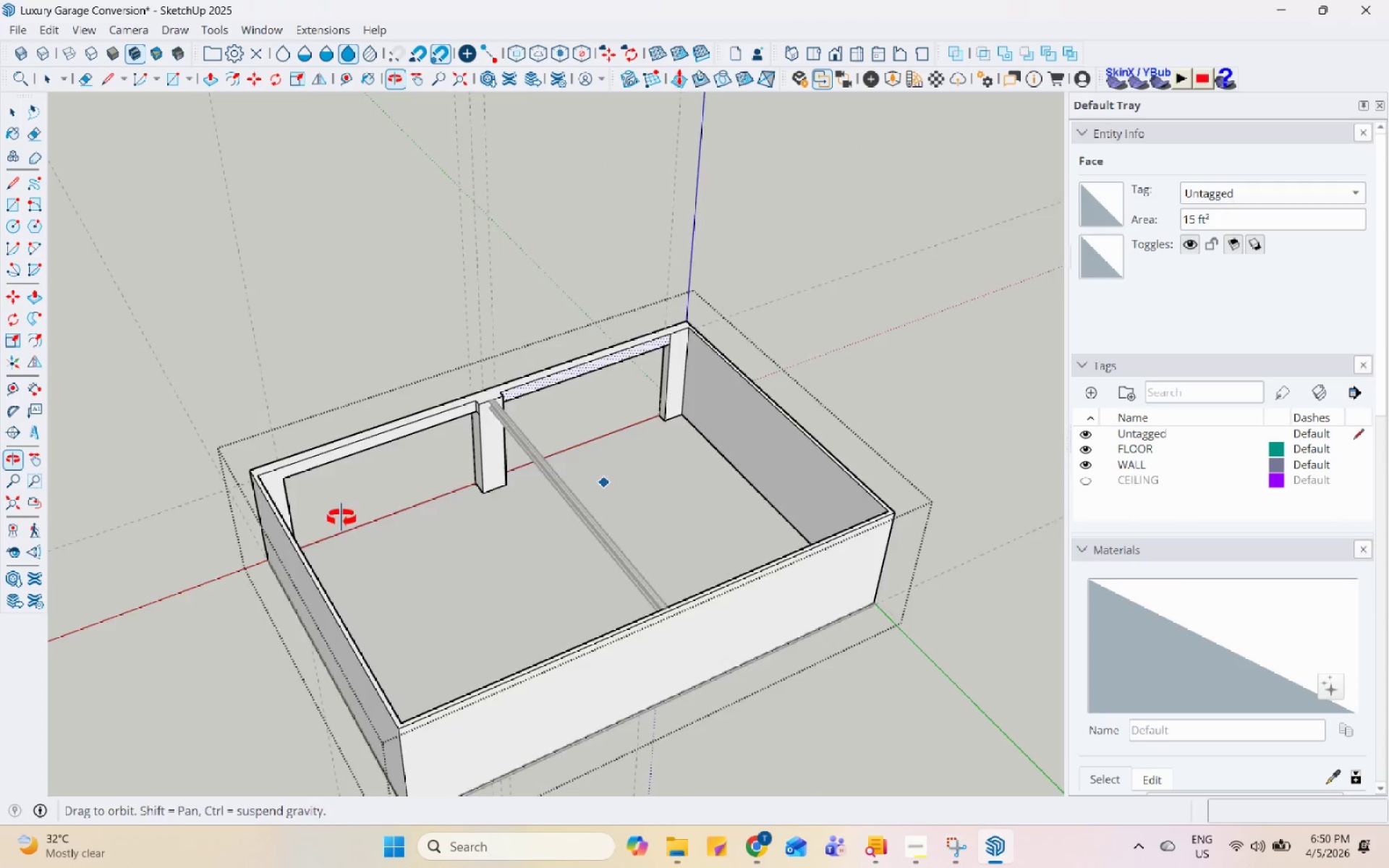 
scroll: coordinate [350, 391], scroll_direction: up, amount: 7.0
 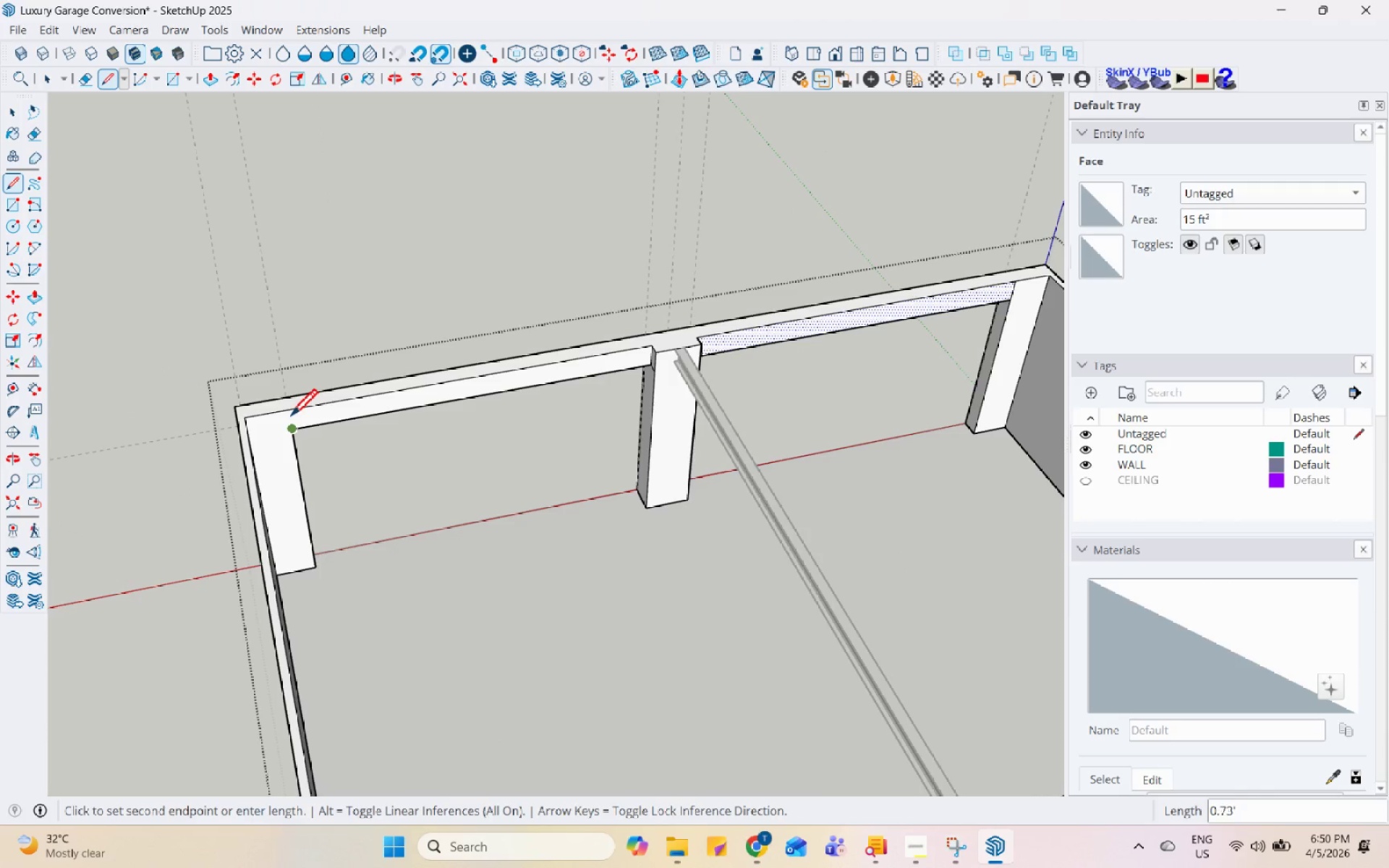 
left_click([284, 413])
 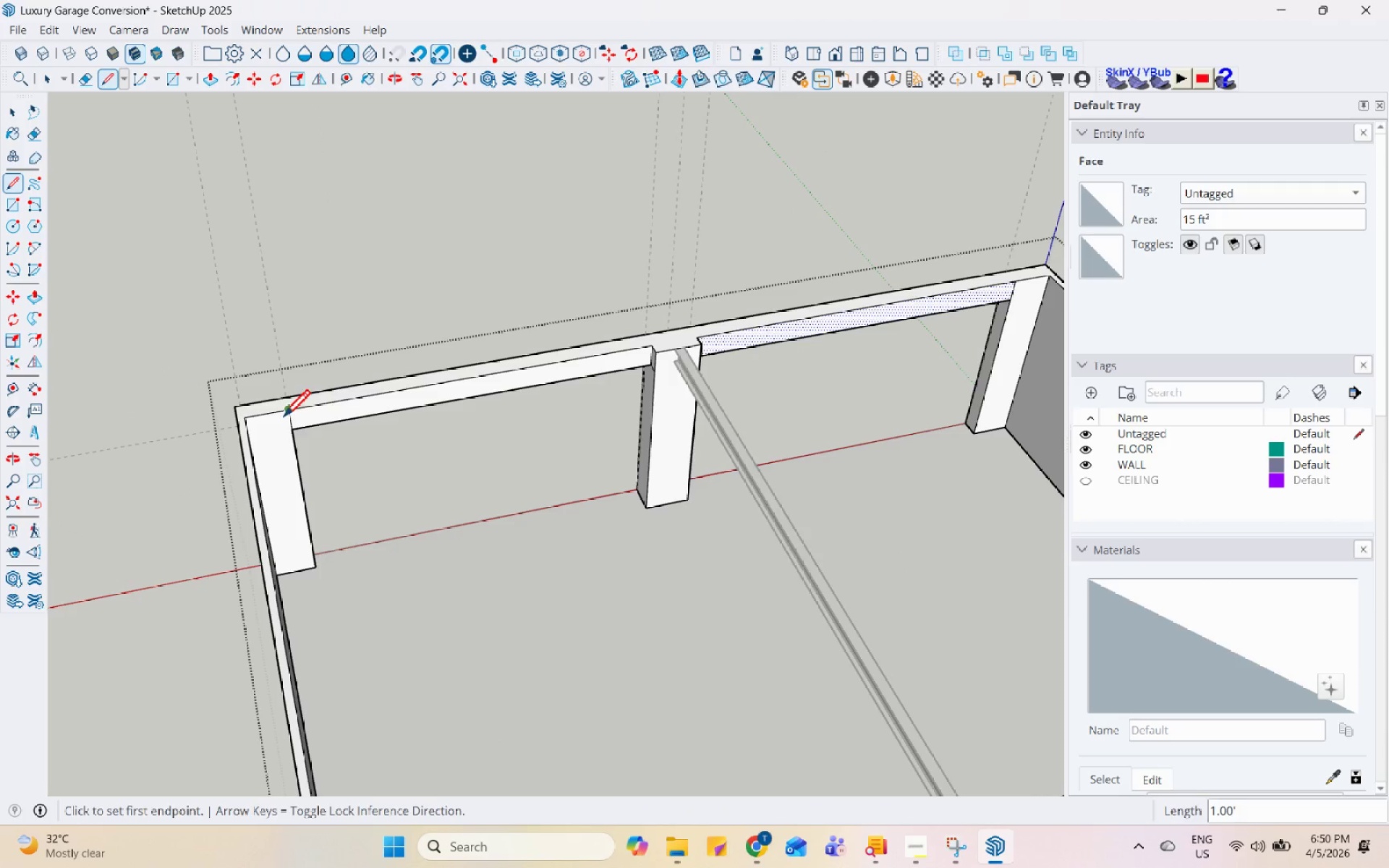 
key(Space)
 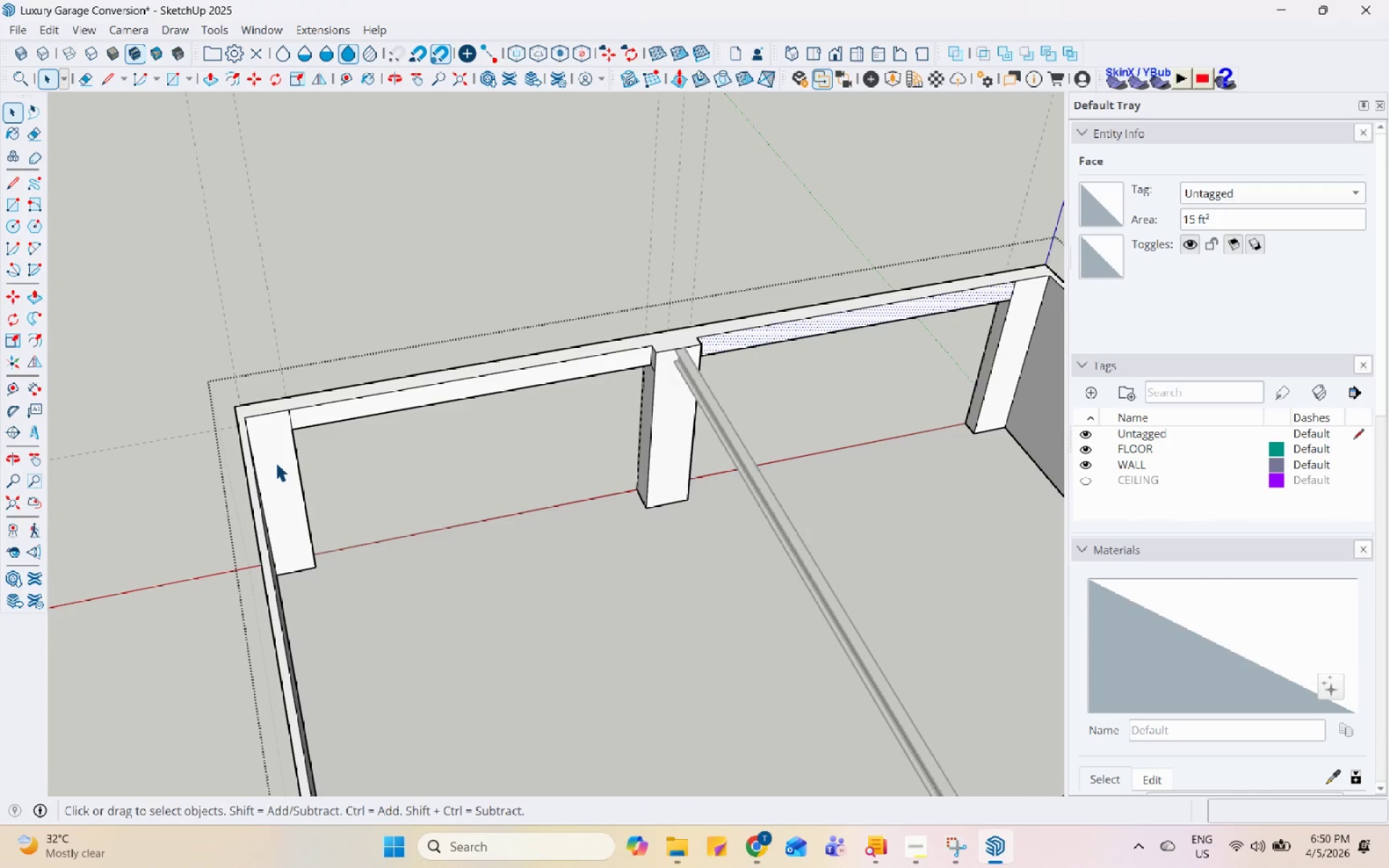 
double_click([276, 462])
 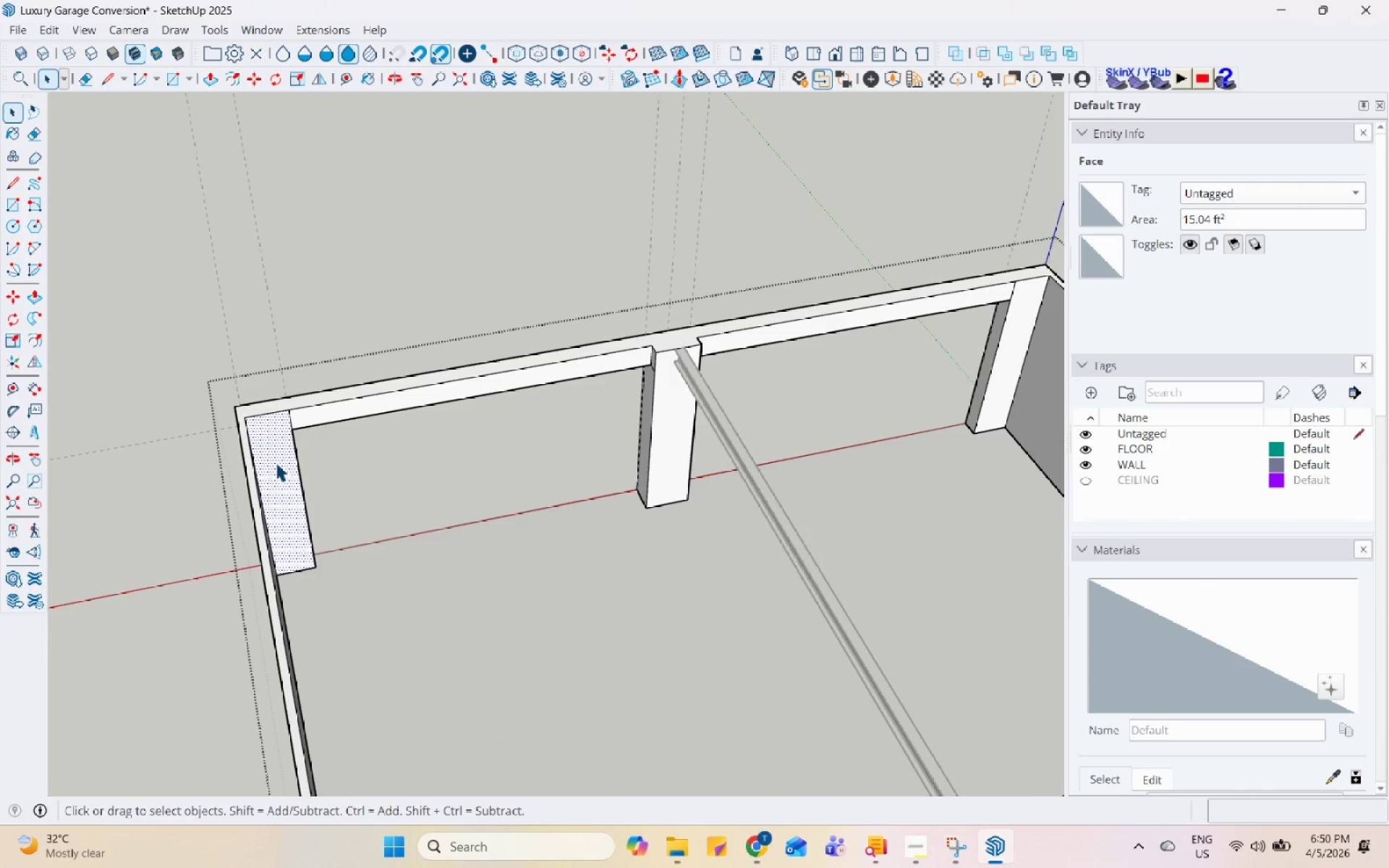 
key(P)
 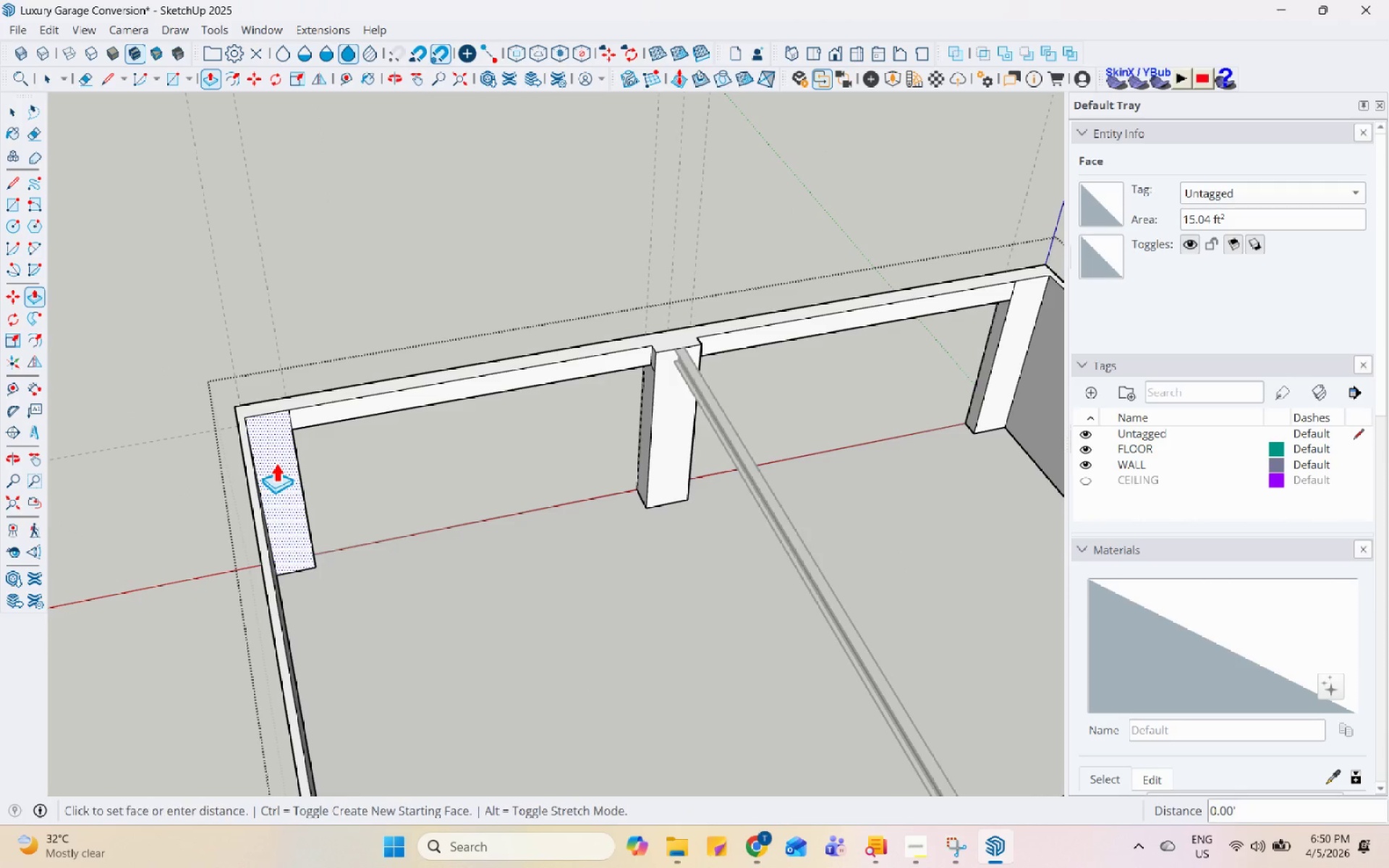 
left_click([276, 462])
 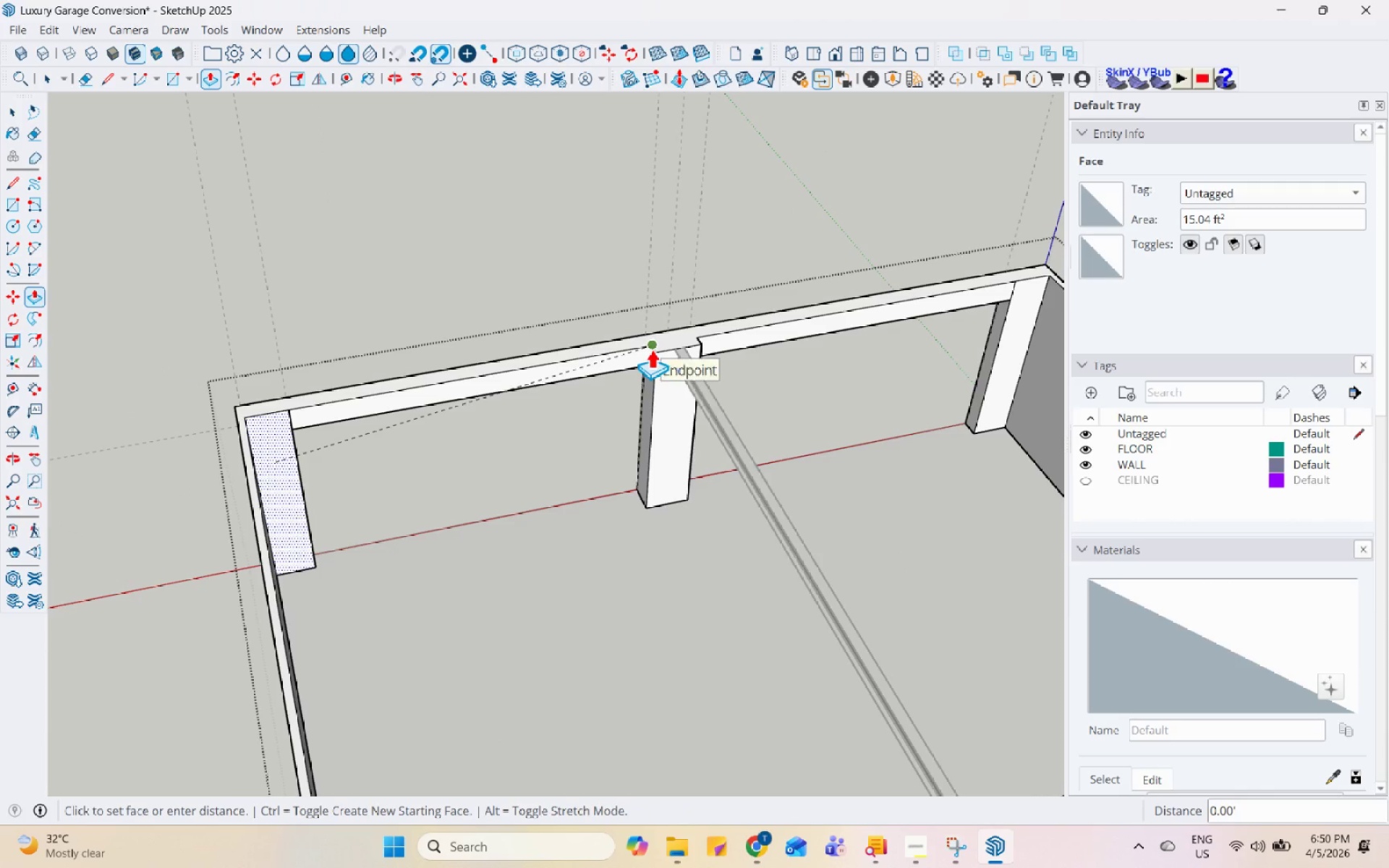 
left_click([655, 357])
 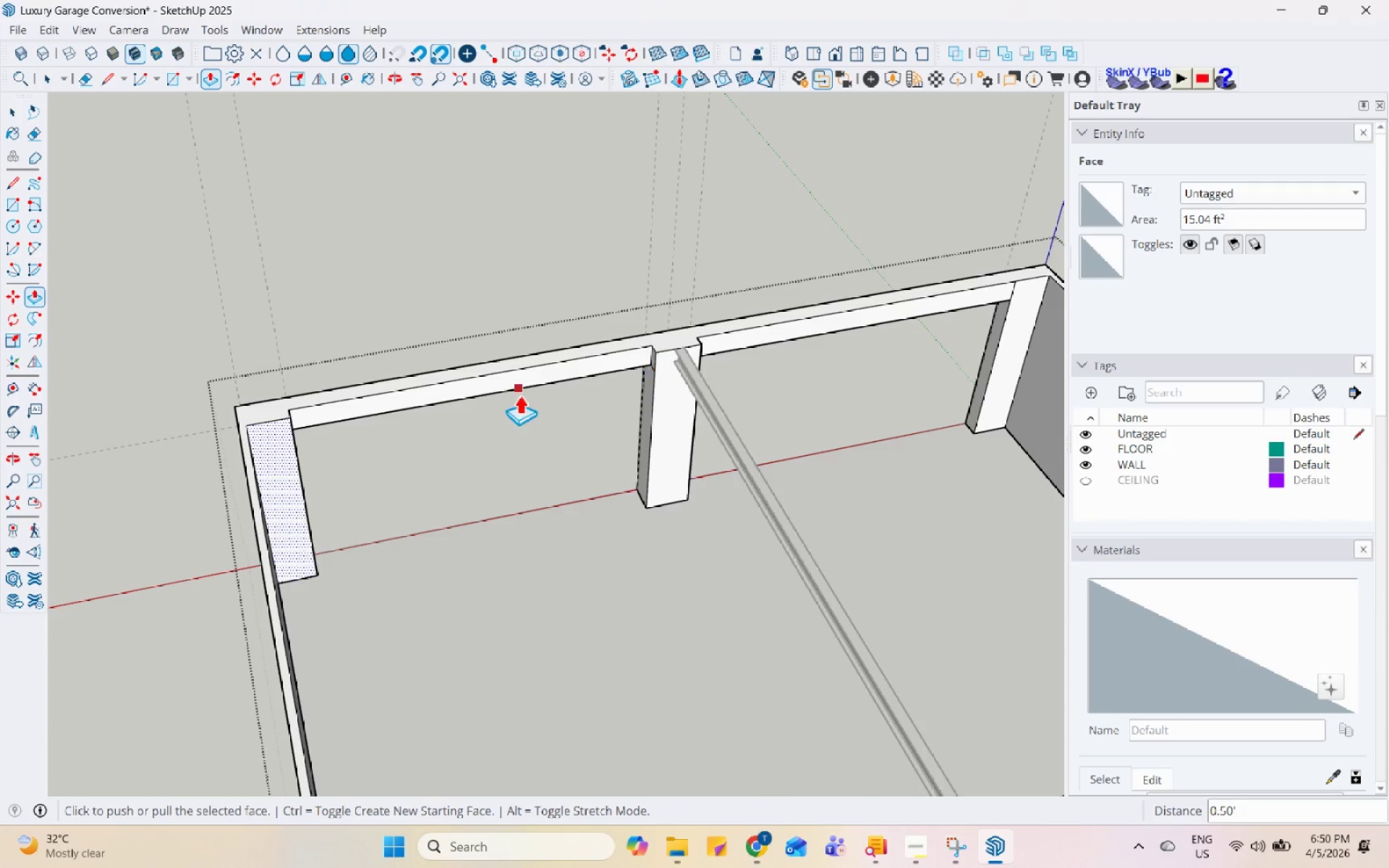 
key(Space)
 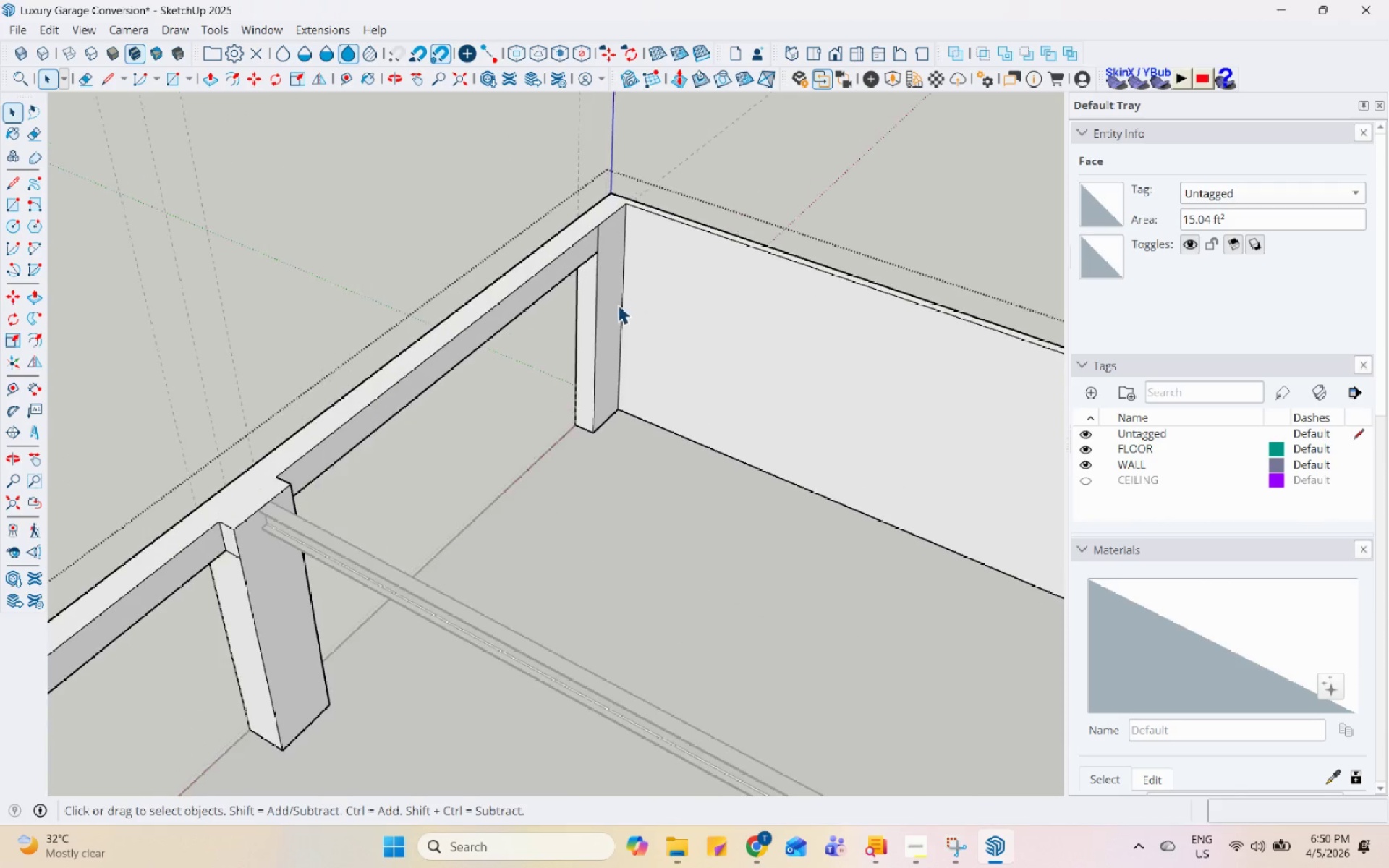 
left_click([618, 302])
 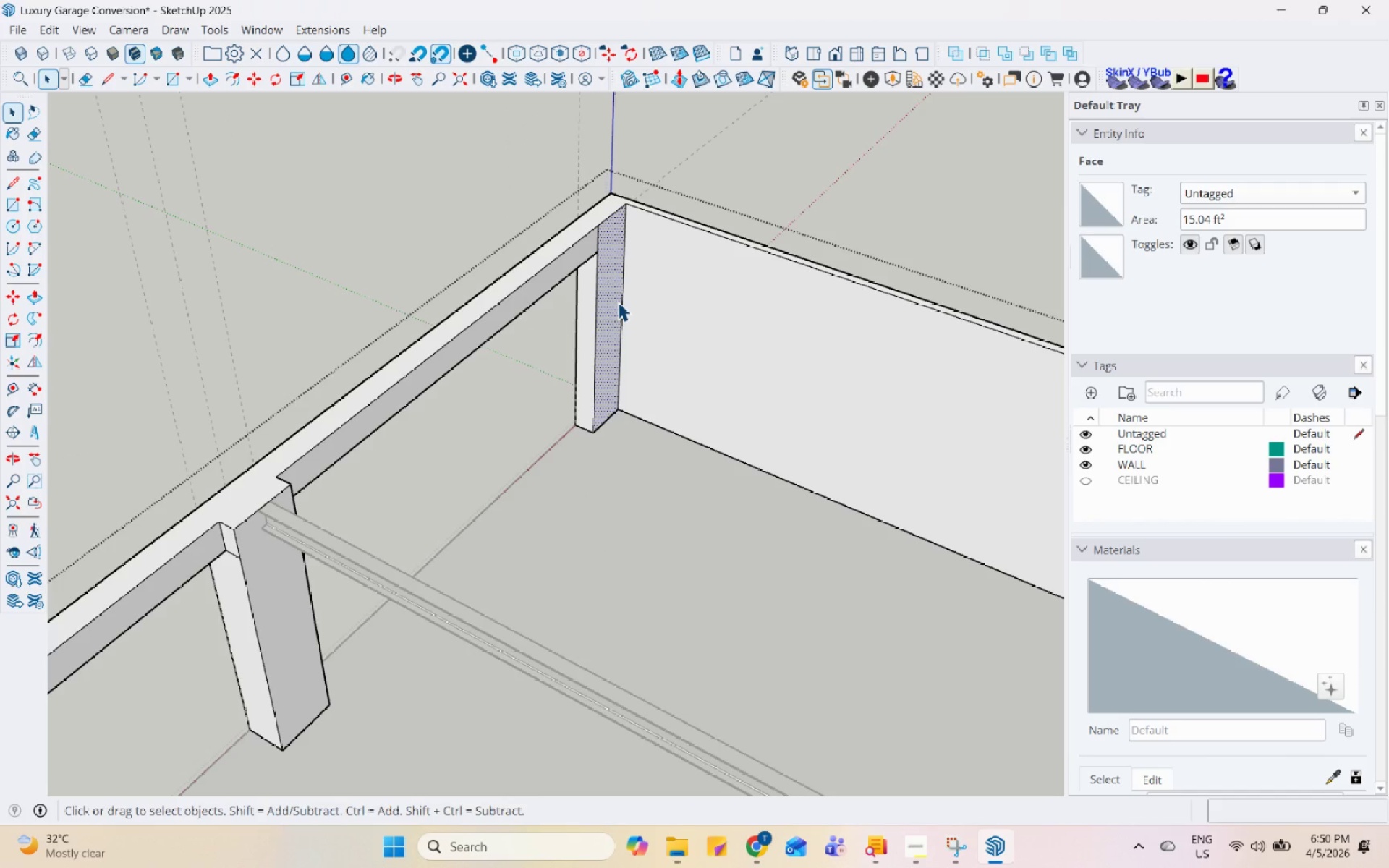 
scroll: coordinate [618, 305], scroll_direction: up, amount: 2.0
 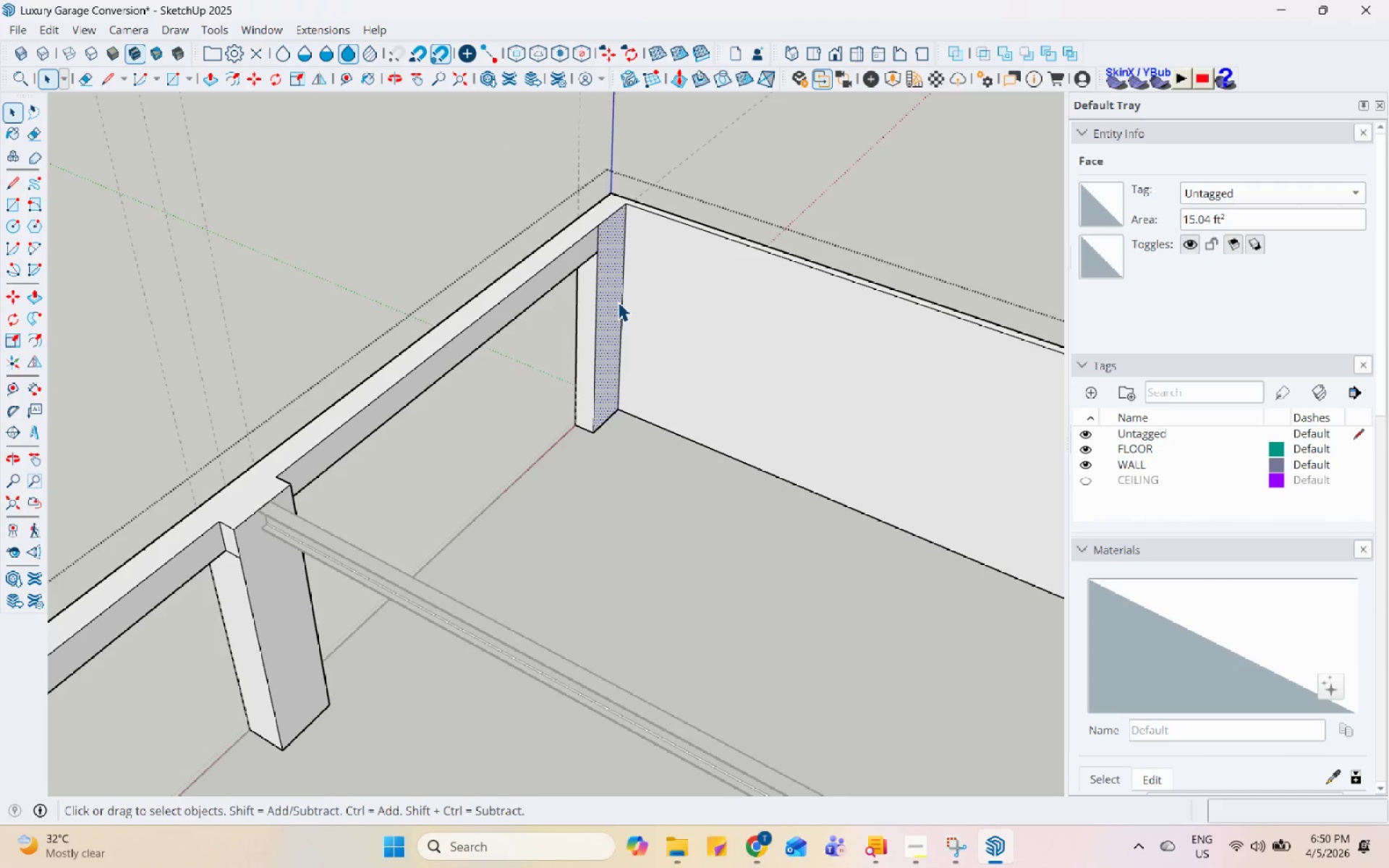 
key(P)
 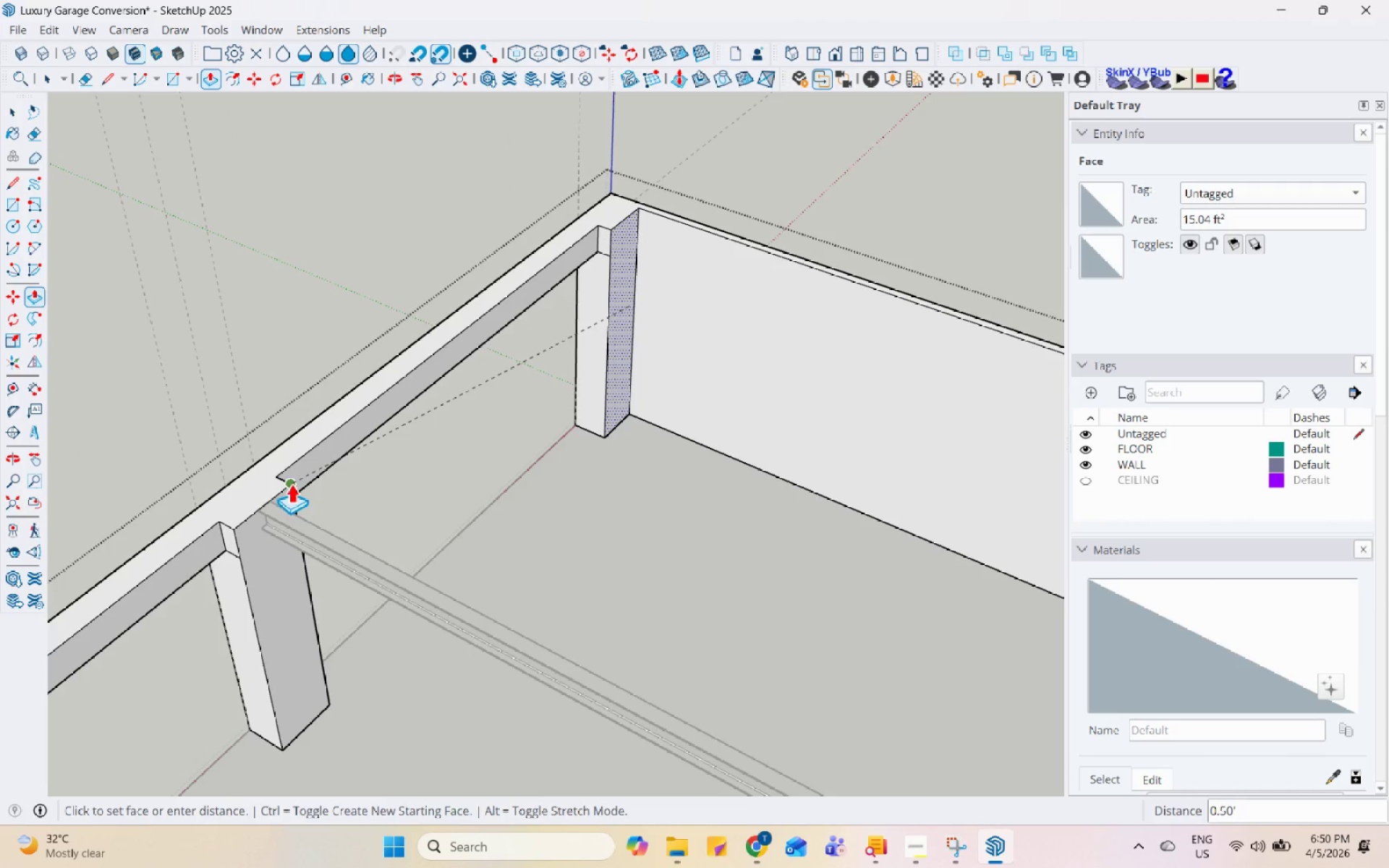 
key(Space)
 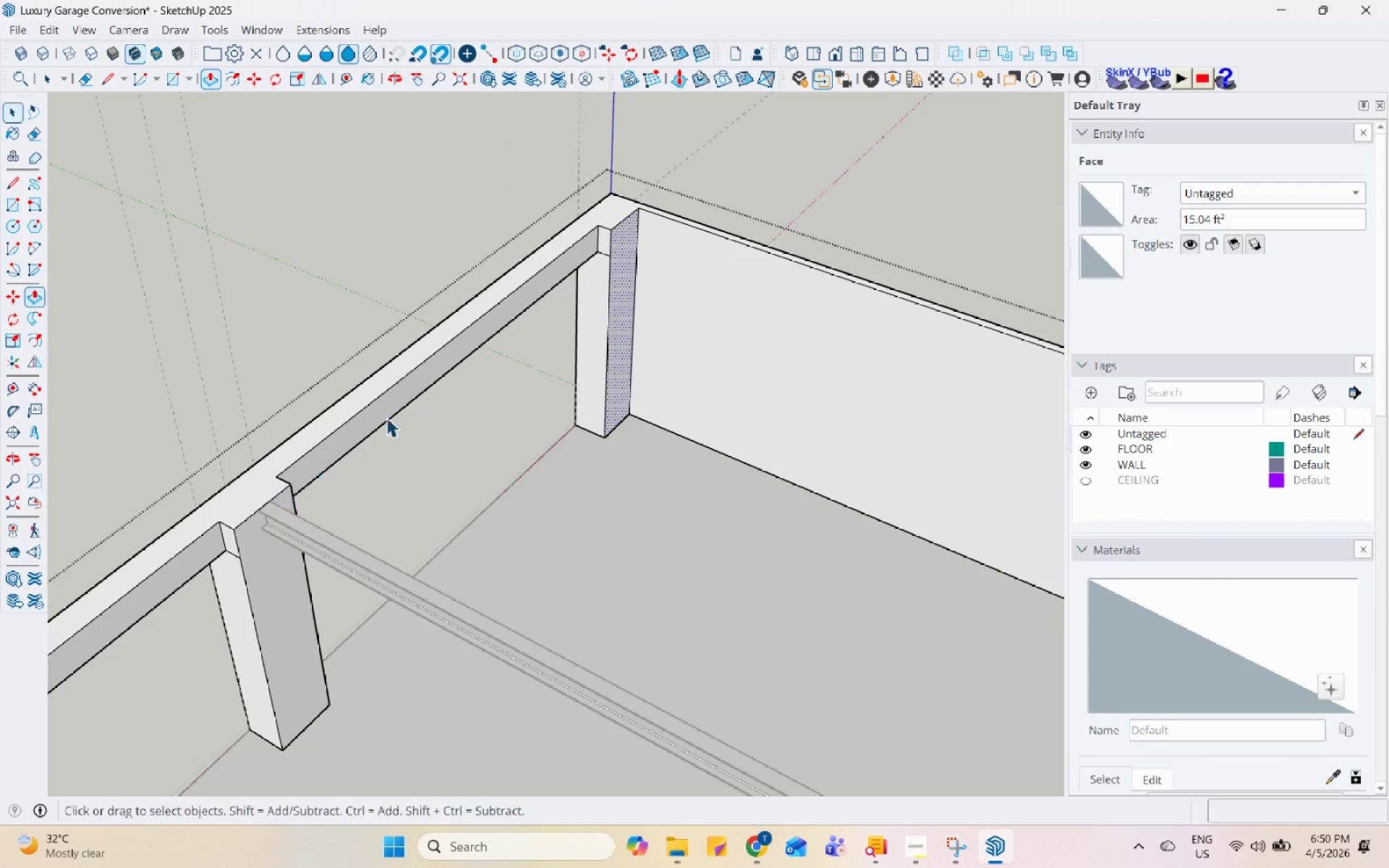 
key(Escape)
 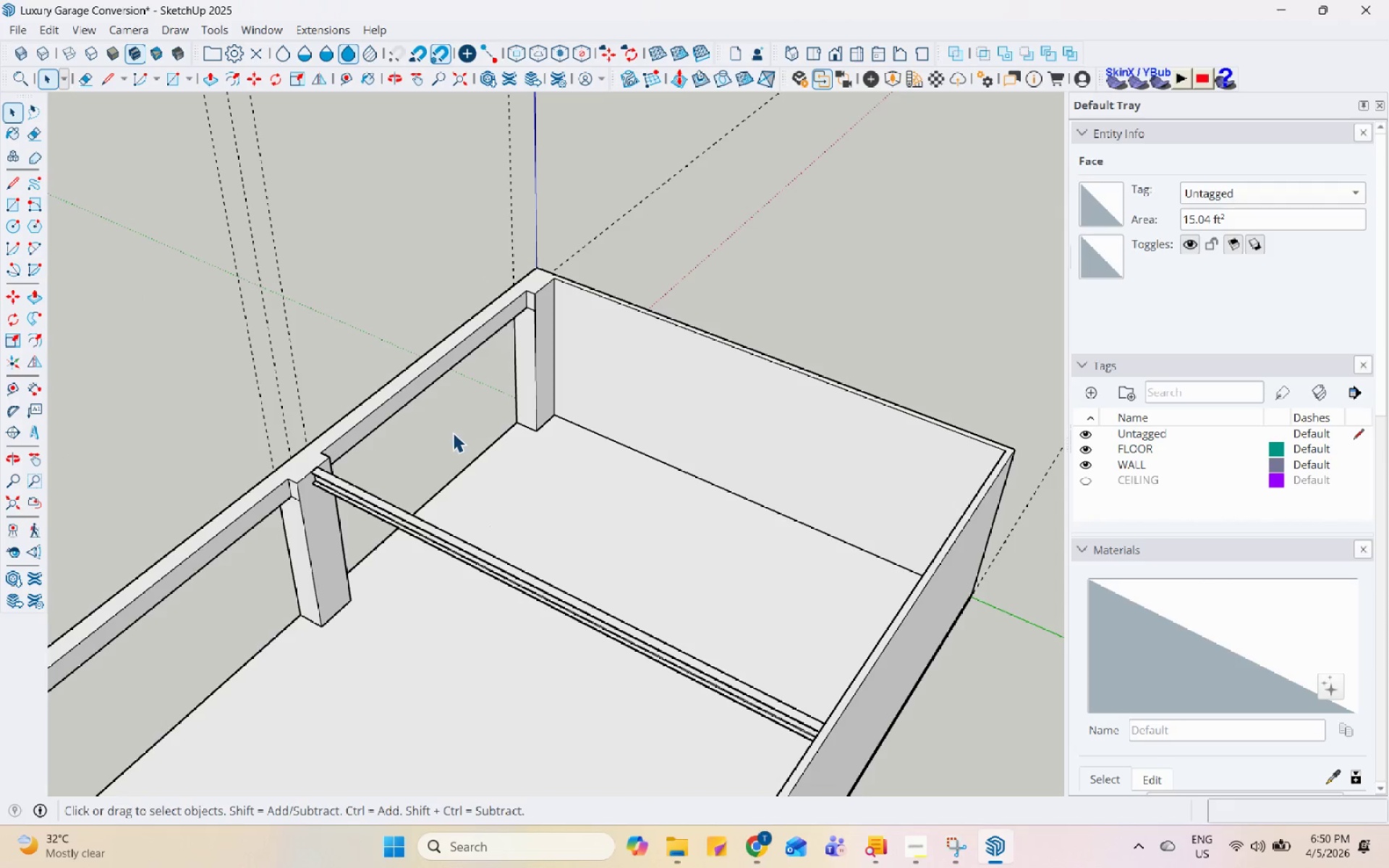 
scroll: coordinate [391, 416], scroll_direction: down, amount: 5.0
 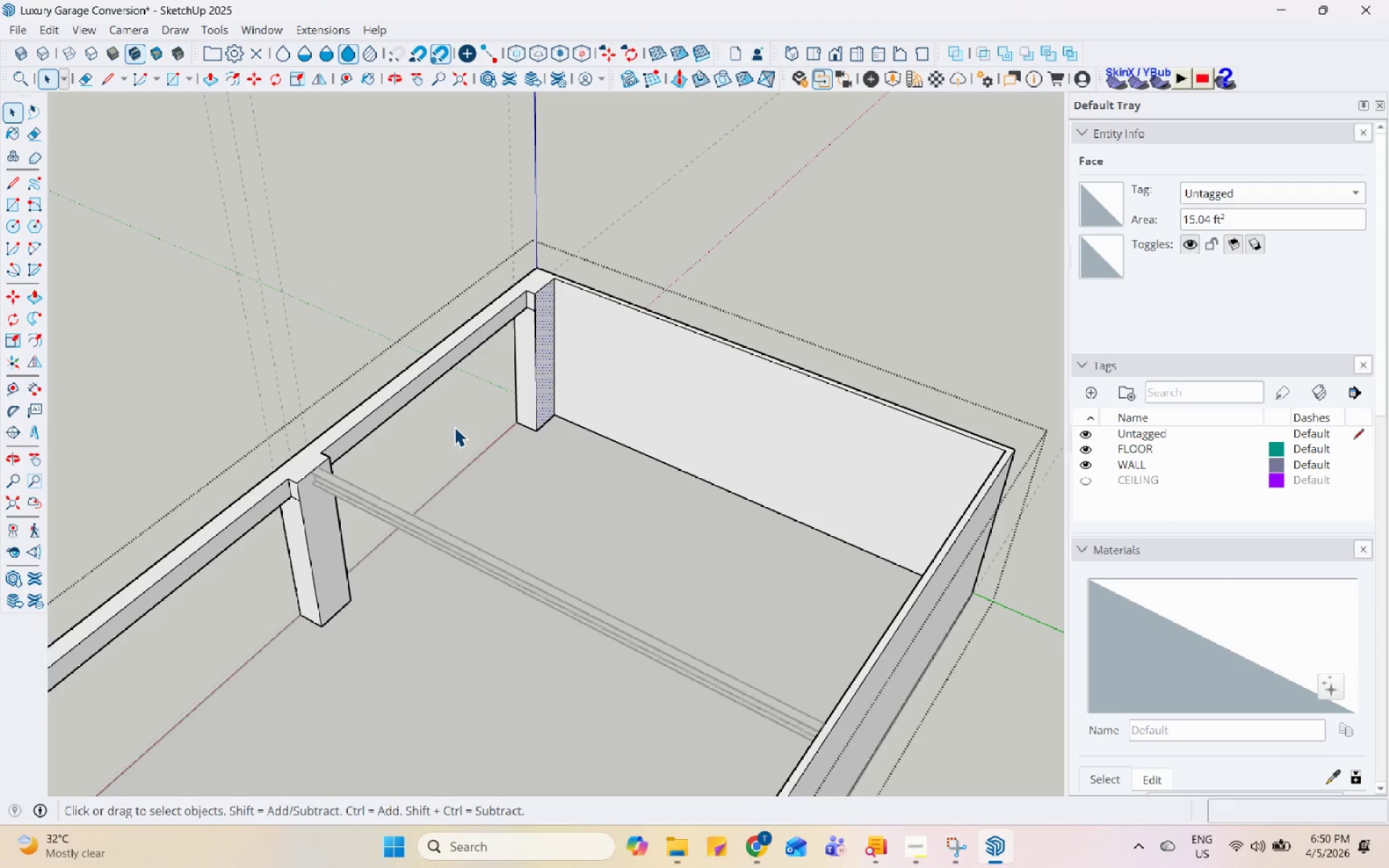 
key(Escape)
 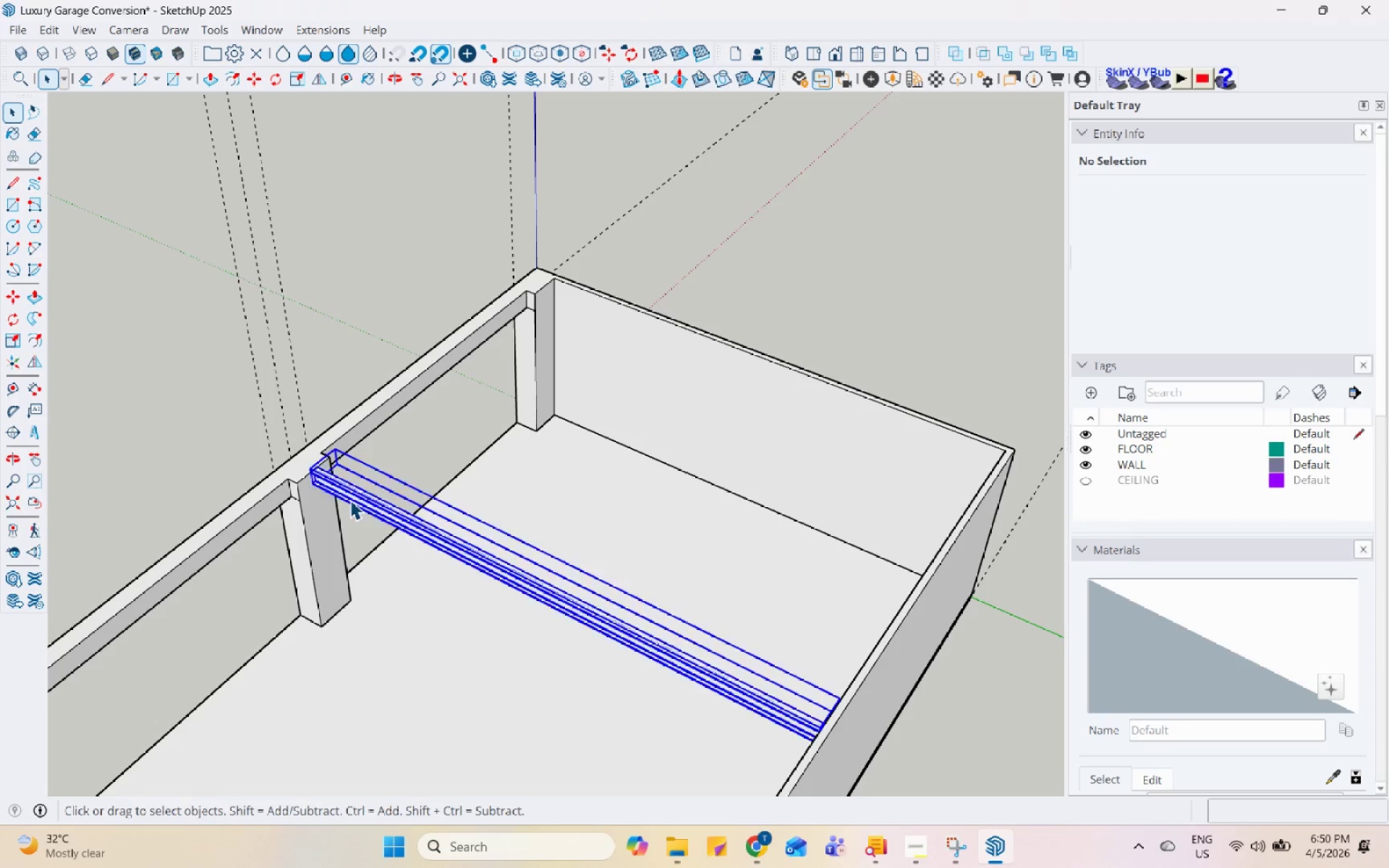 
scroll: coordinate [285, 474], scroll_direction: up, amount: 14.0
 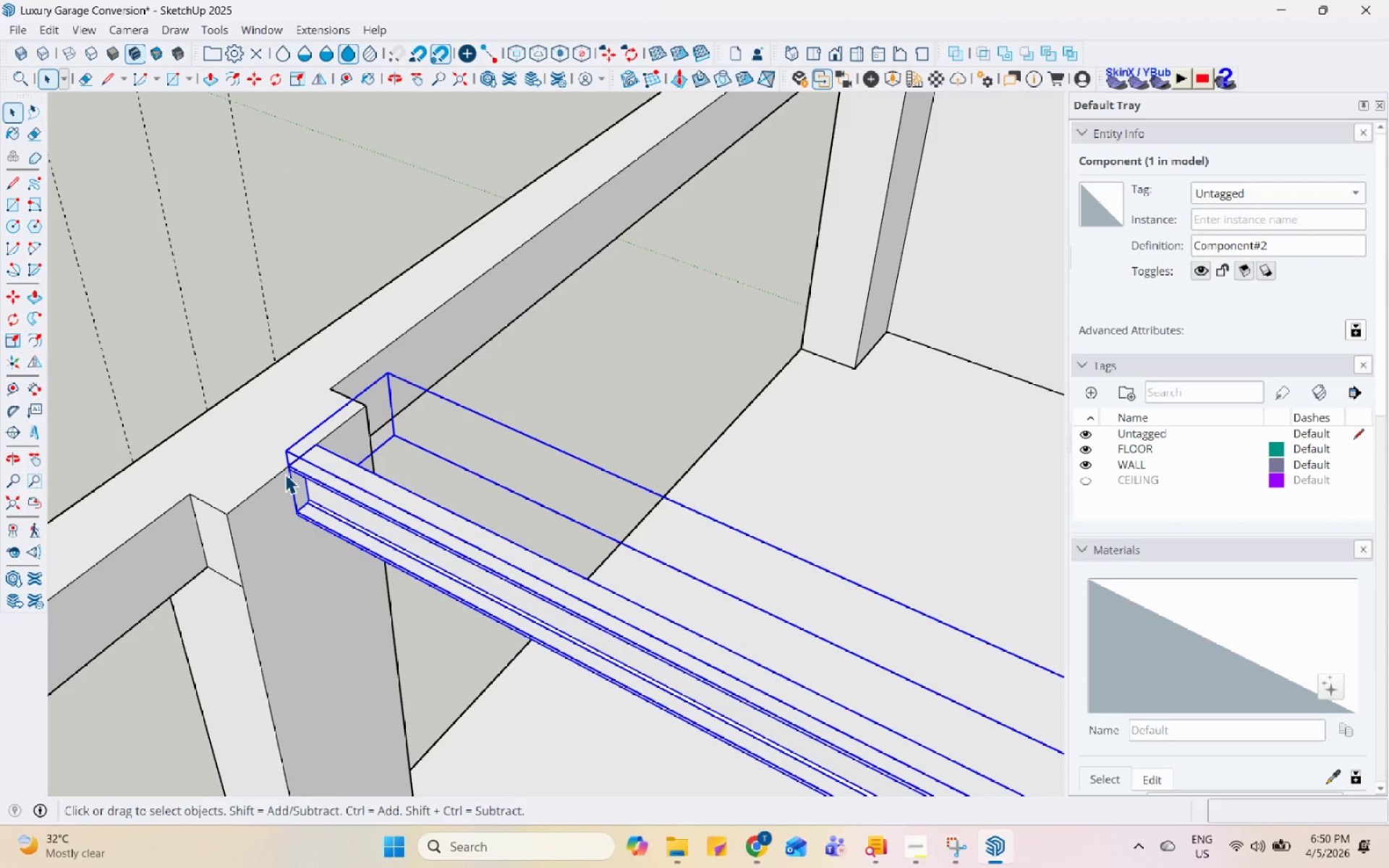 
key(M)
 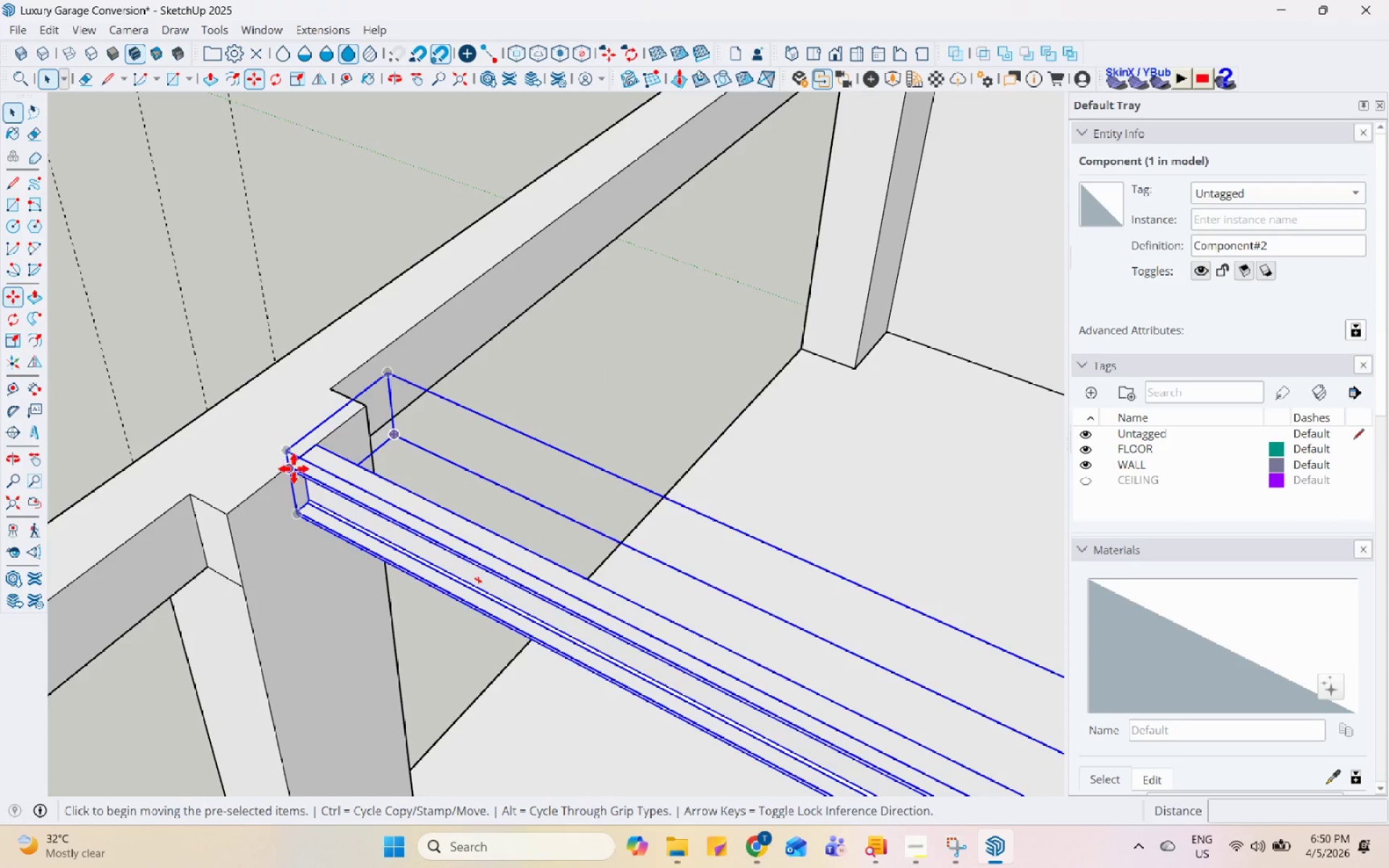 
scroll: coordinate [299, 463], scroll_direction: up, amount: 2.0
 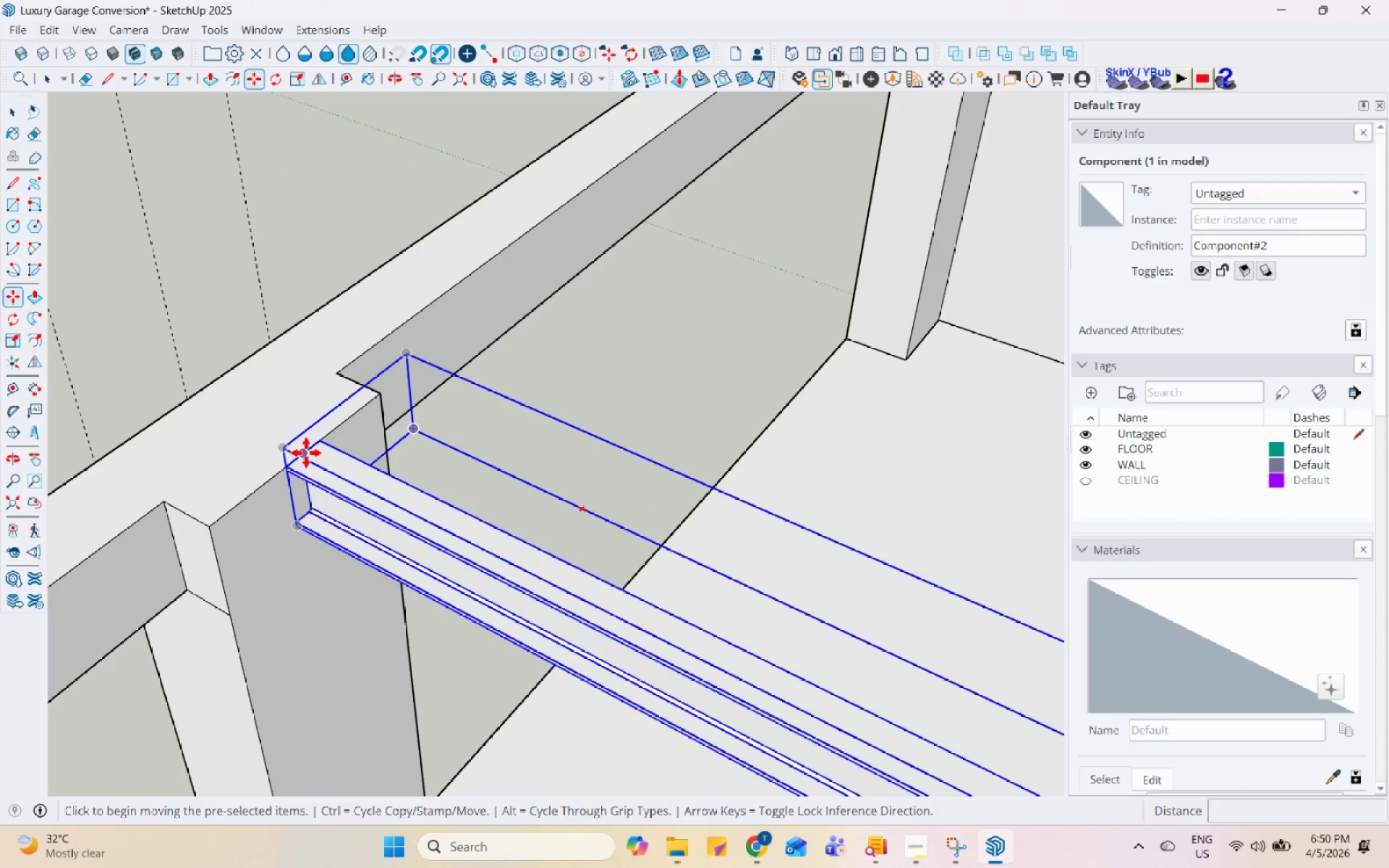 
key(Control+ControlLeft)
 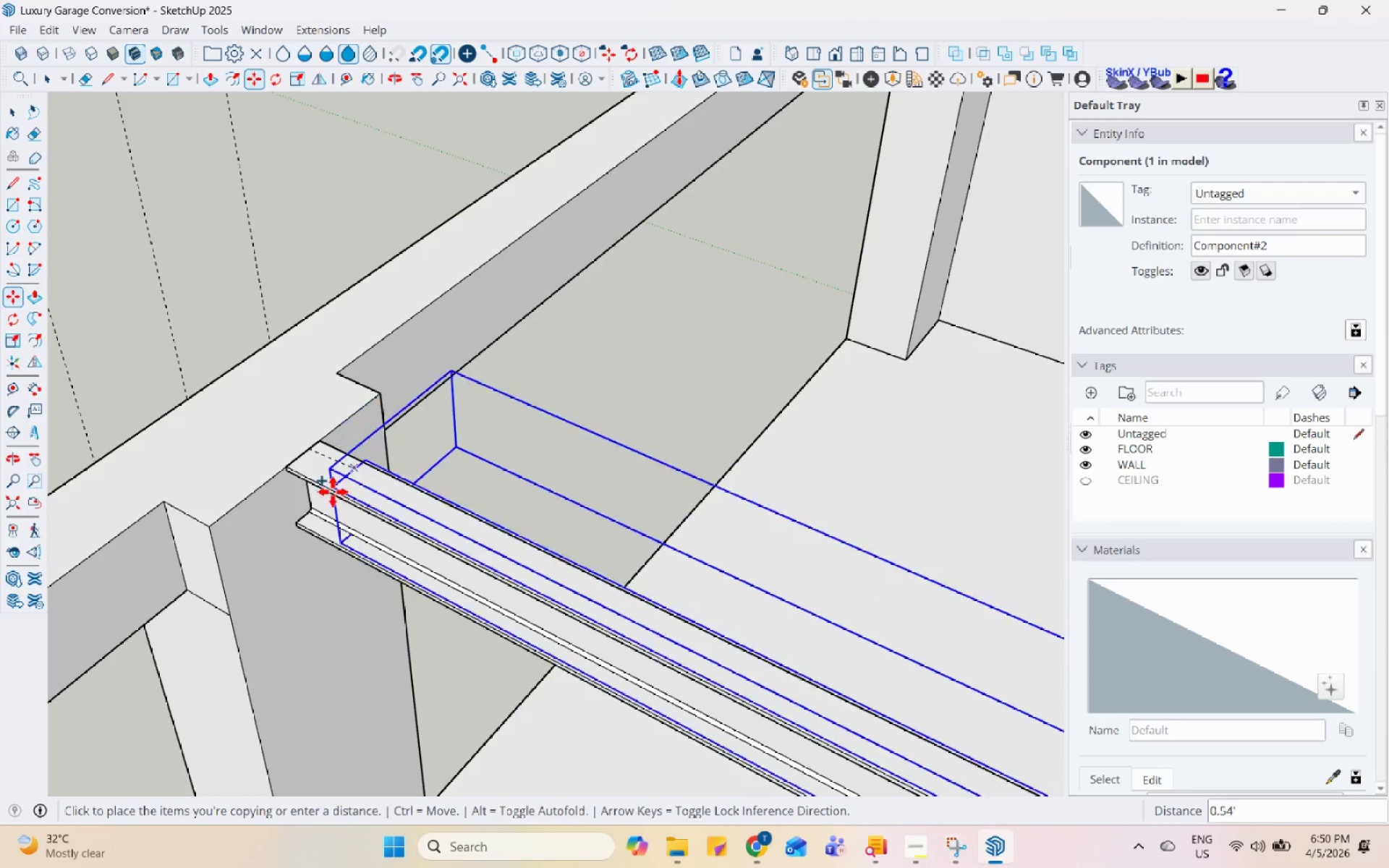 
key(Space)
 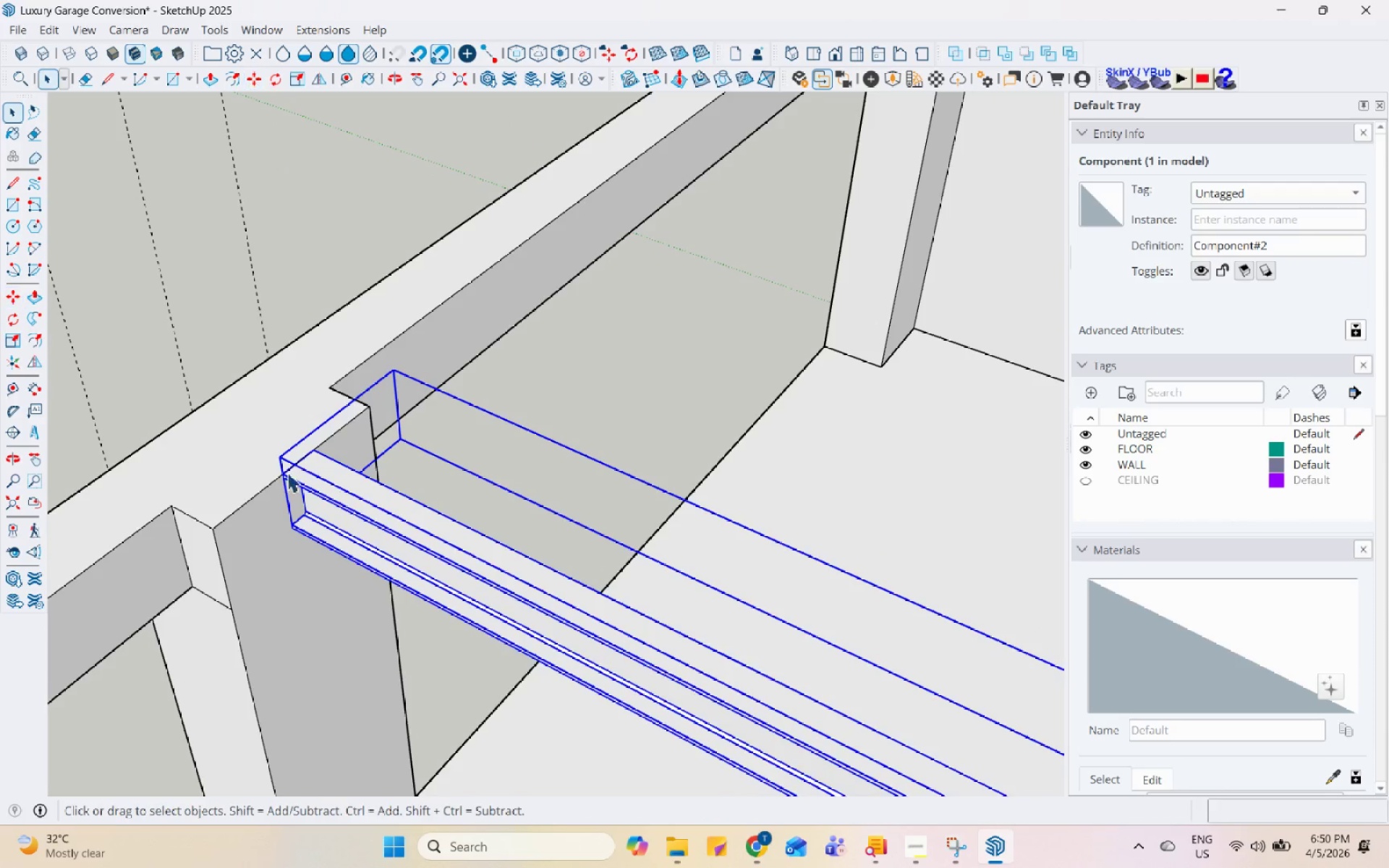 
scroll: coordinate [248, 549], scroll_direction: down, amount: 1.0
 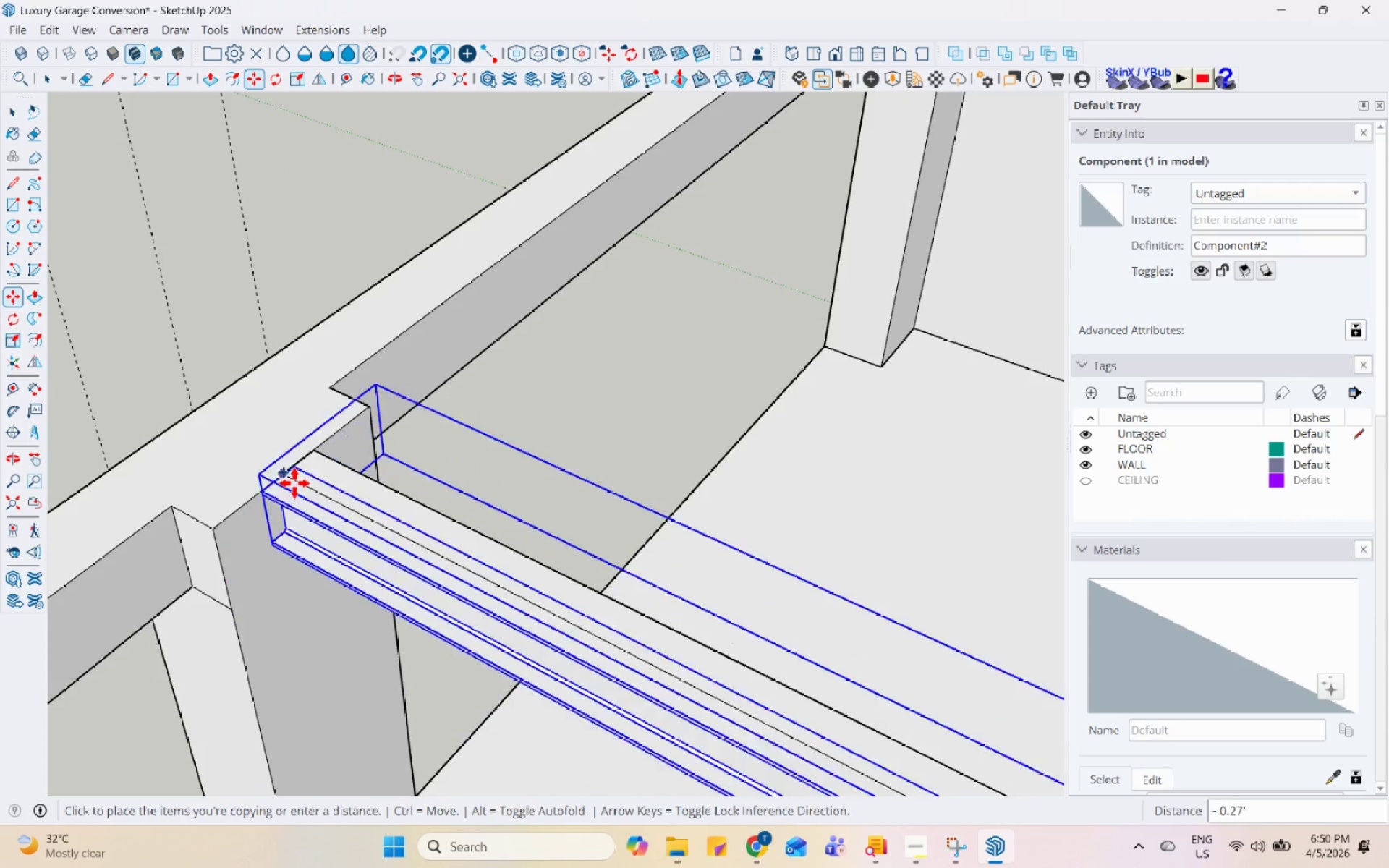 
scroll: coordinate [296, 454], scroll_direction: up, amount: 9.0
 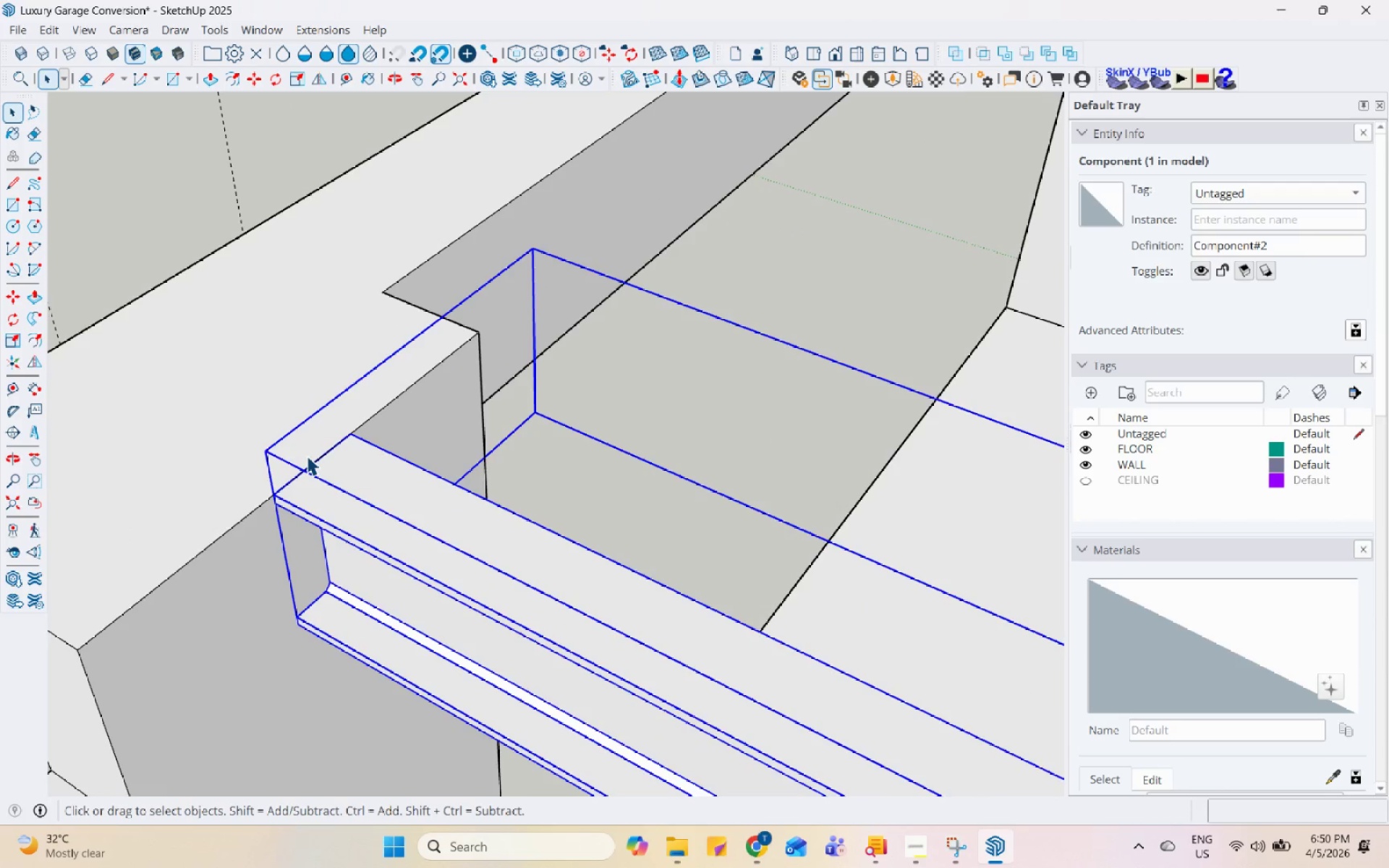 
key(M)
 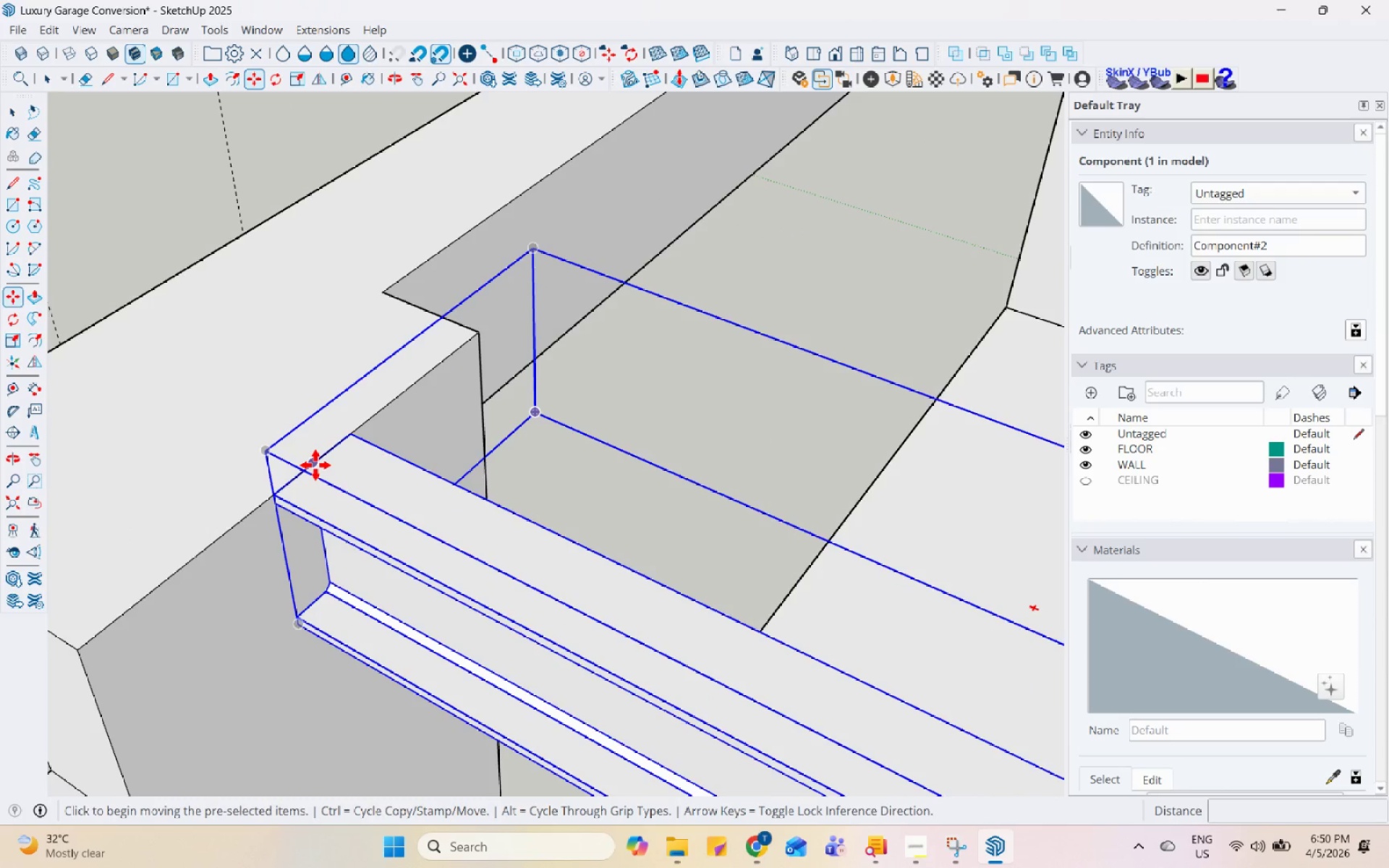 
key(Control+ControlLeft)
 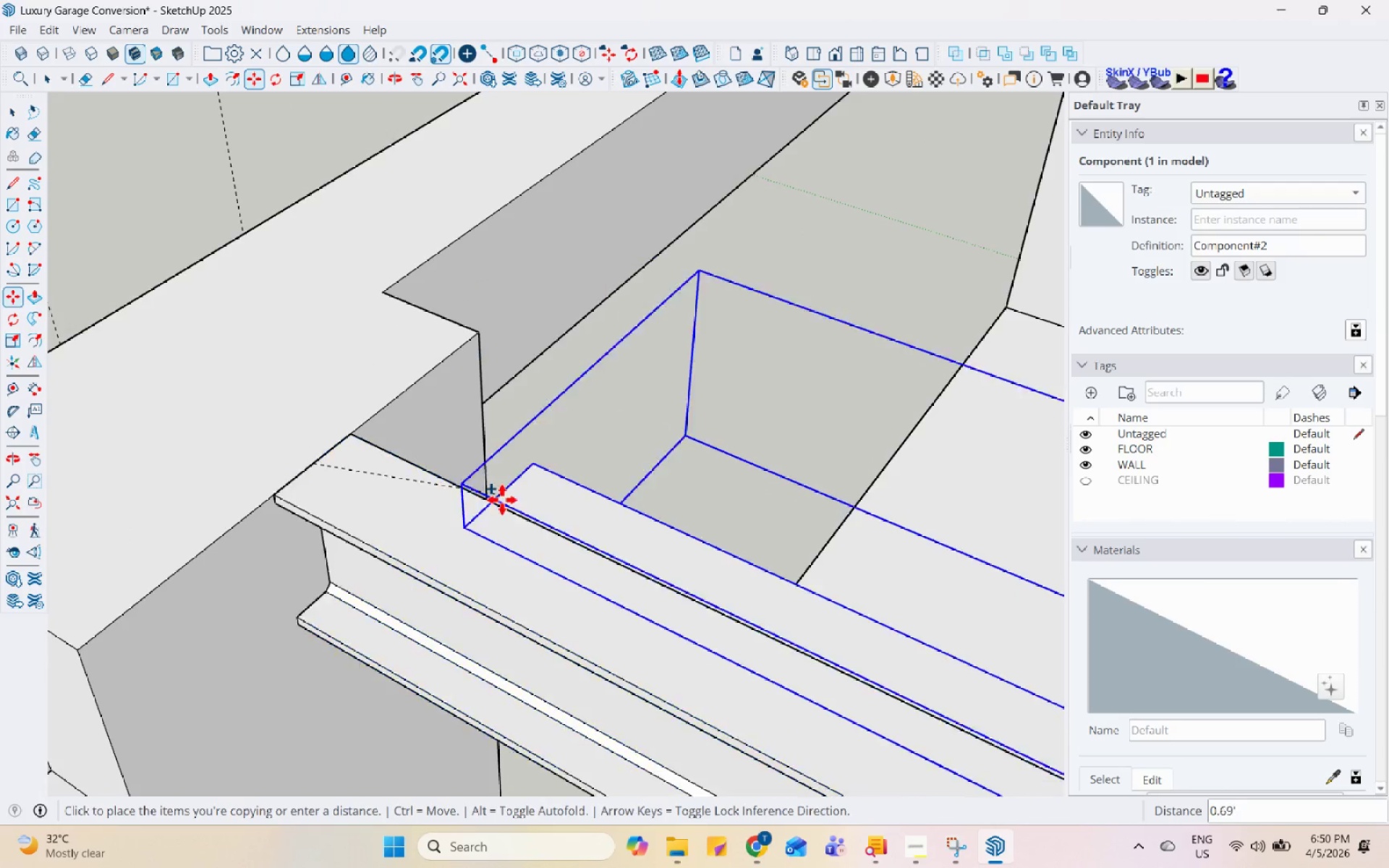 
scroll: coordinate [447, 334], scroll_direction: down, amount: 8.0
 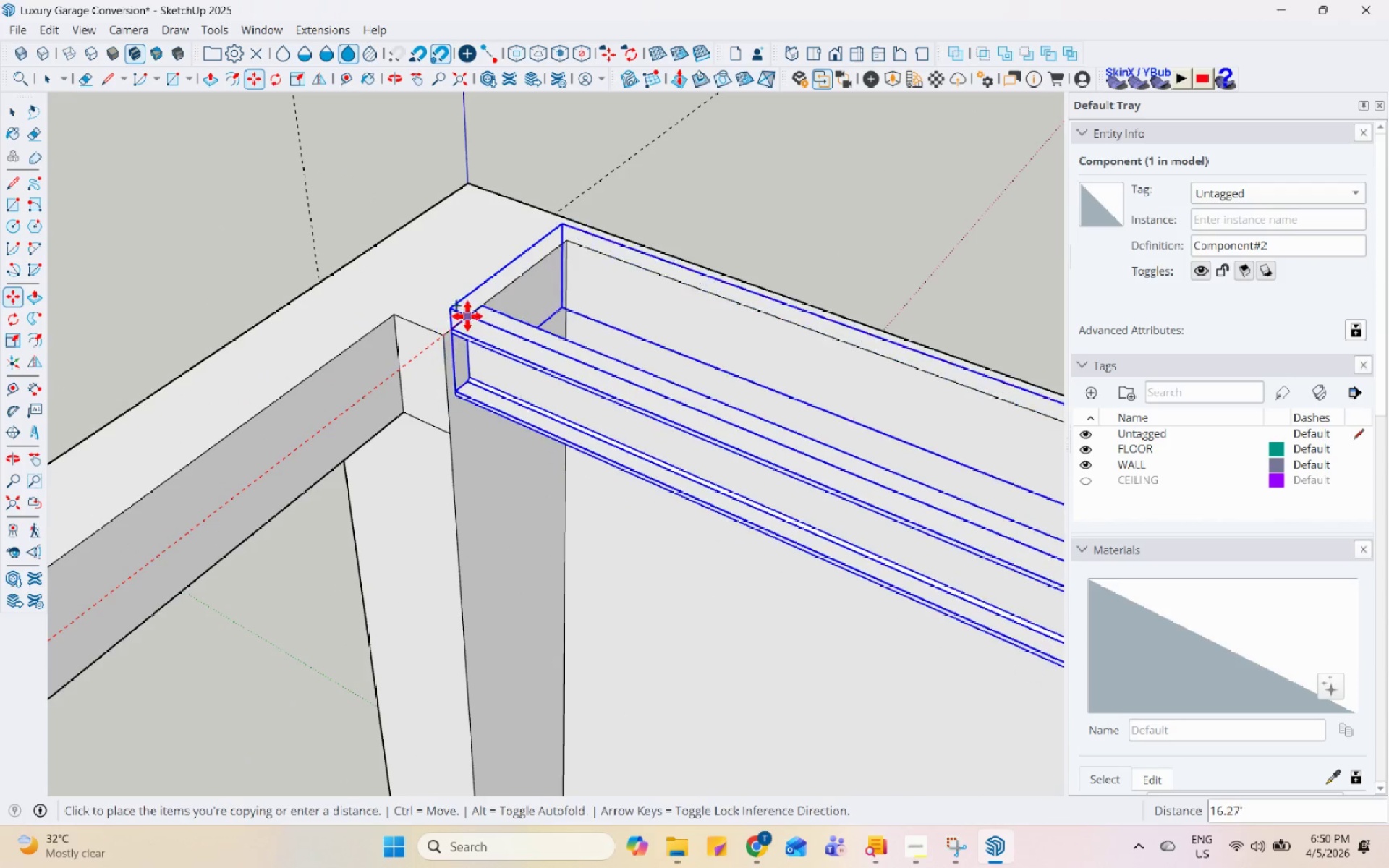 
left_click([511, 287])
 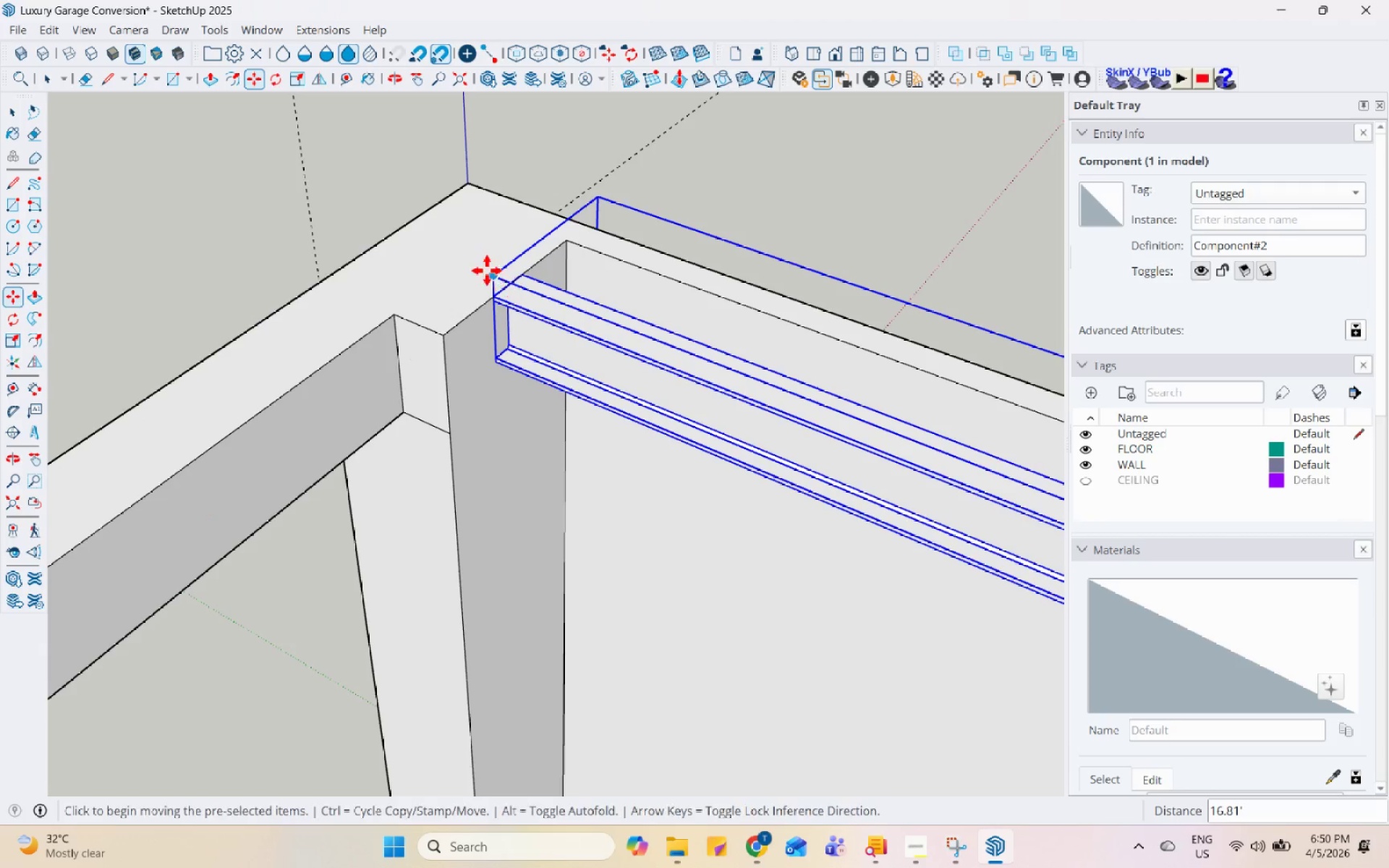 
scroll: coordinate [489, 285], scroll_direction: up, amount: 11.0
 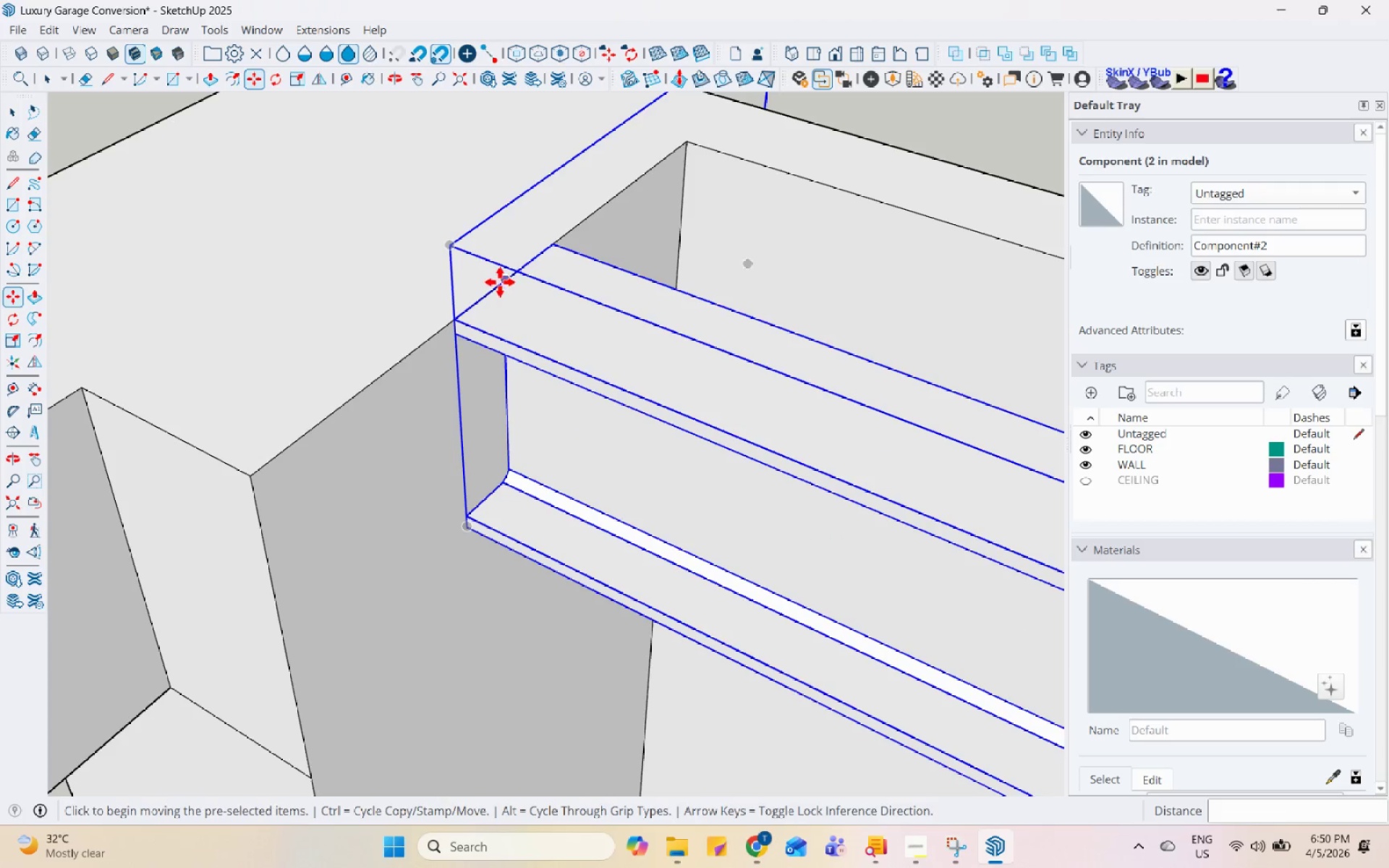 
key(Control+ControlLeft)
 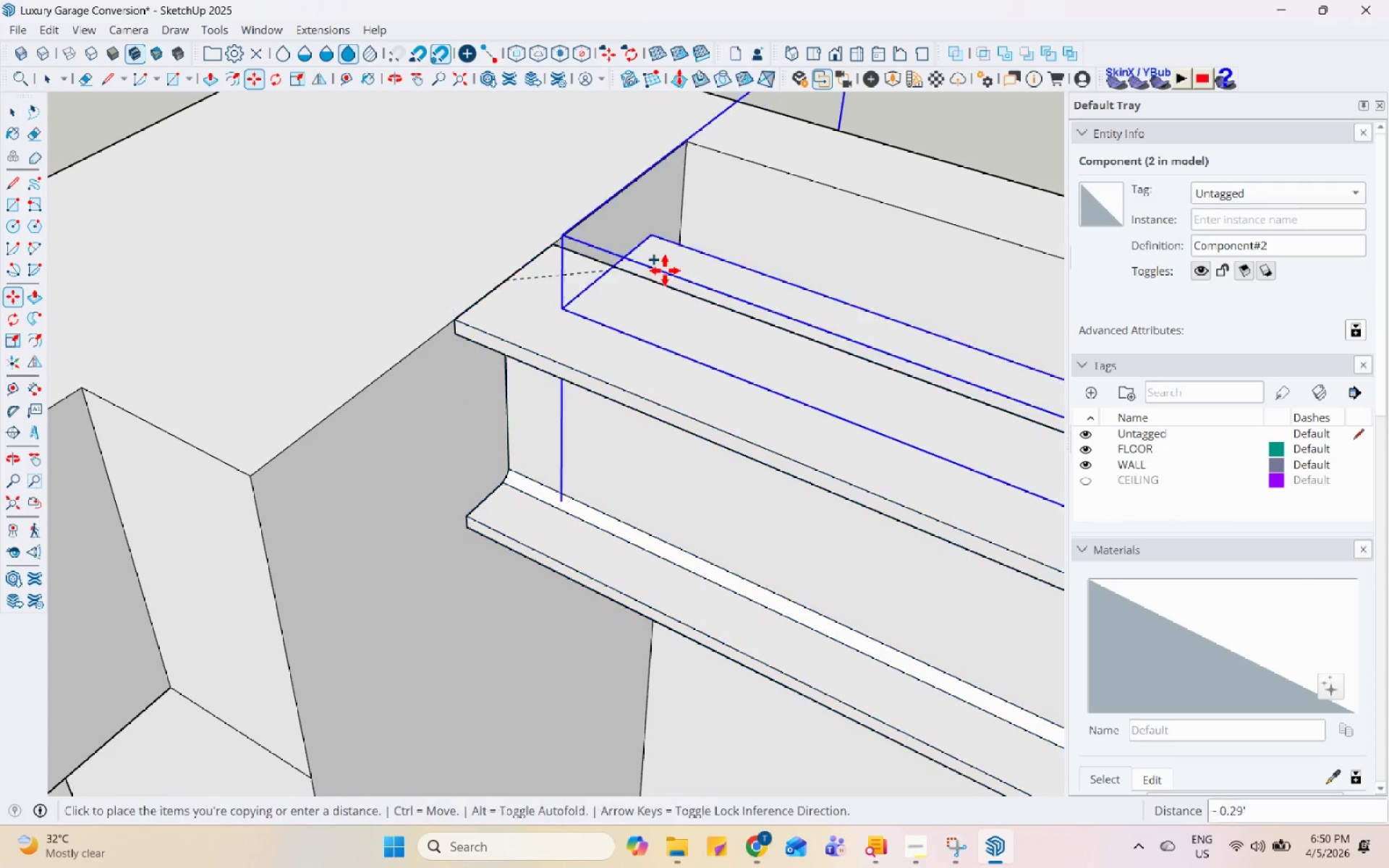 
scroll: coordinate [726, 287], scroll_direction: down, amount: 34.0
 